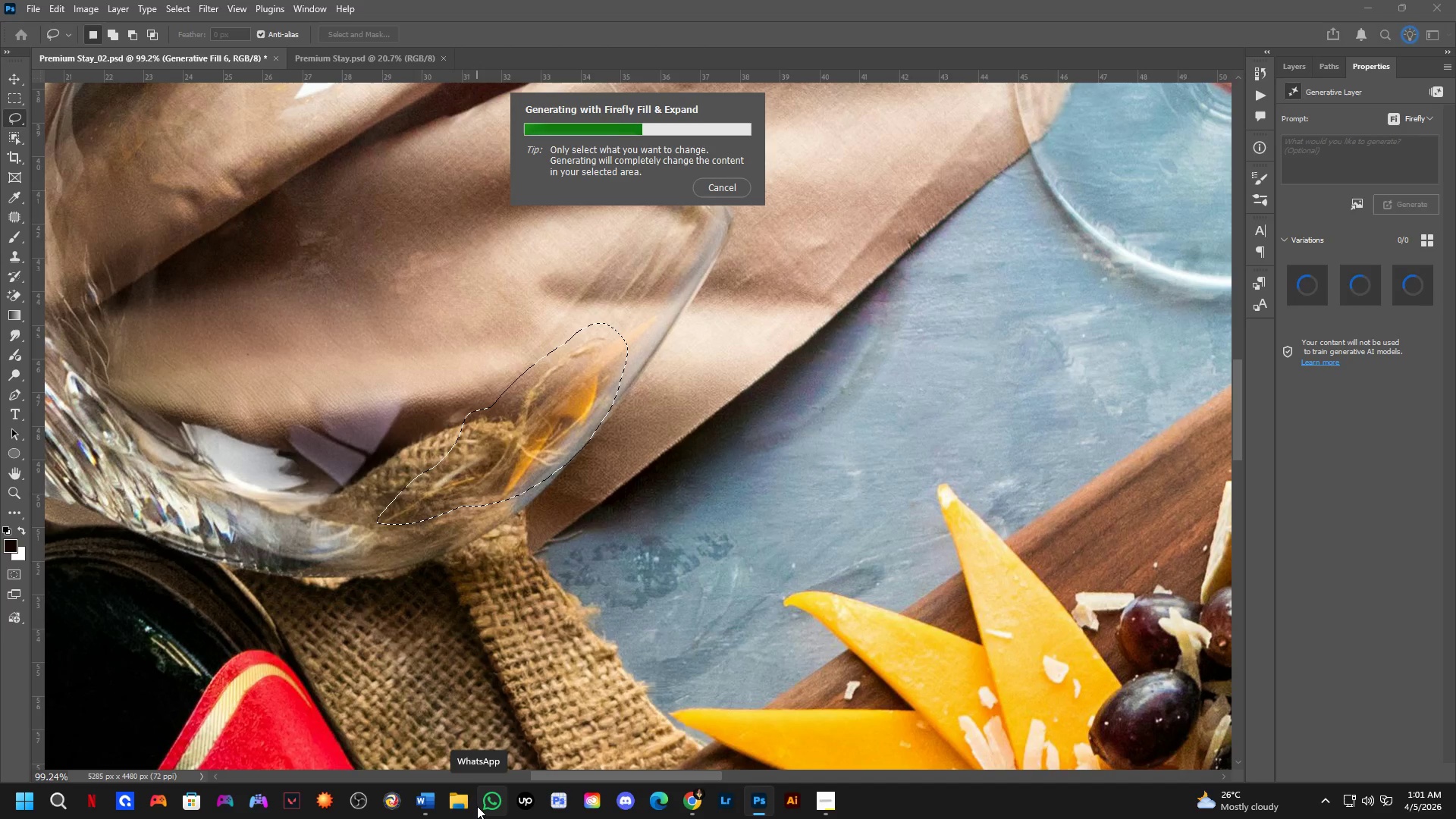 
wait(11.12)
 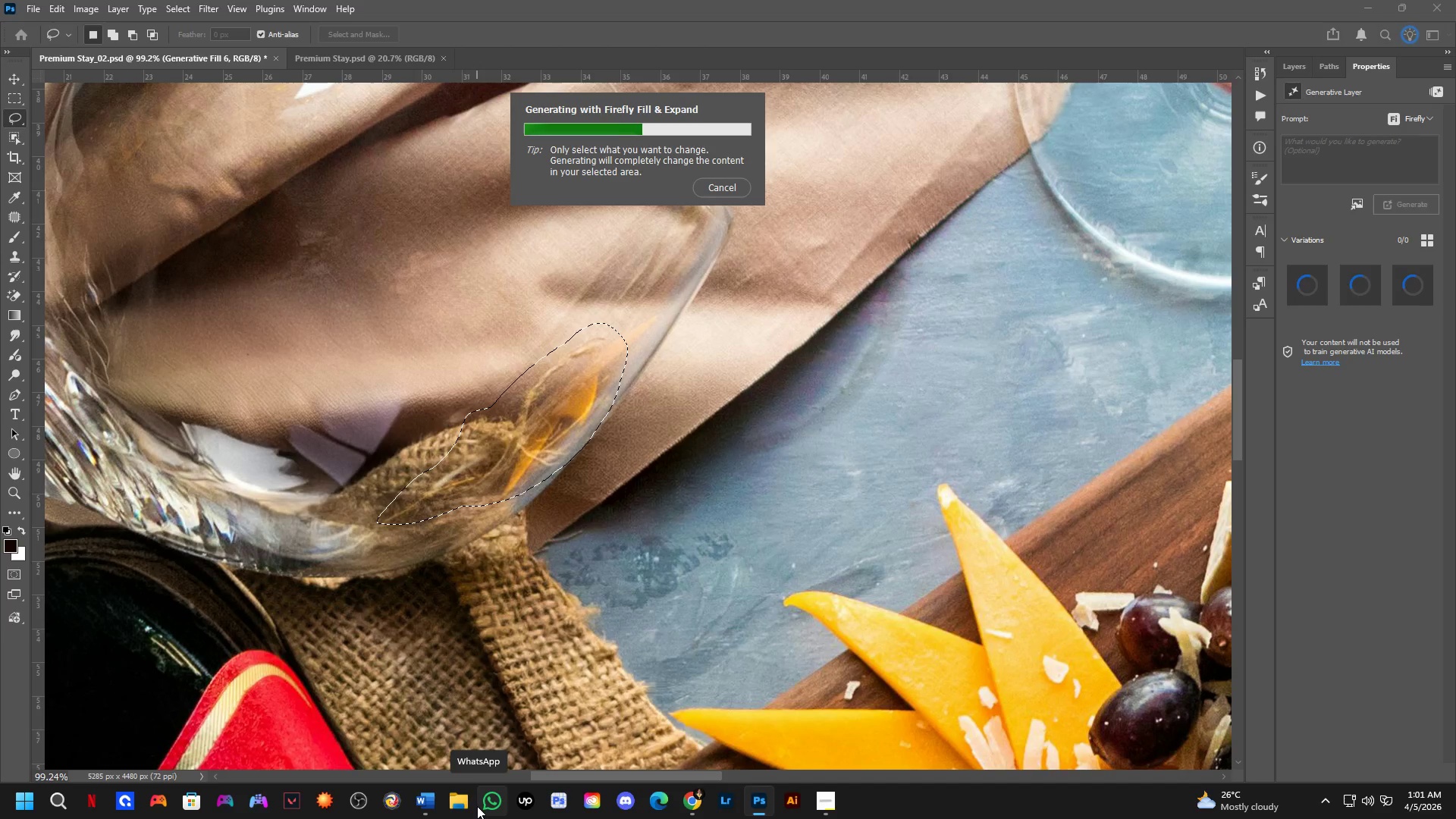 
scroll: coordinate [368, 576], scroll_direction: down, amount: 9.0
 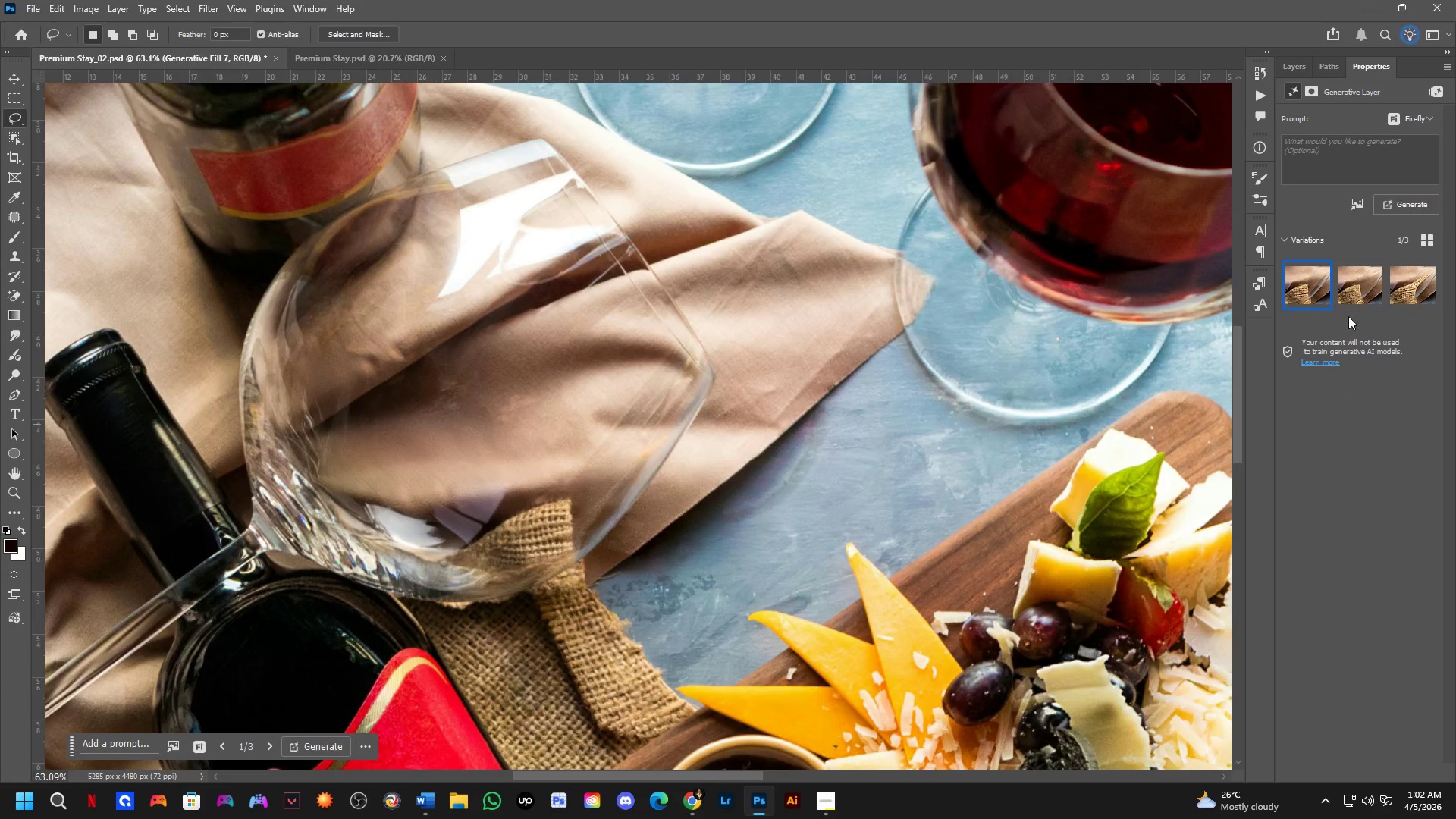 
left_click([1350, 300])
 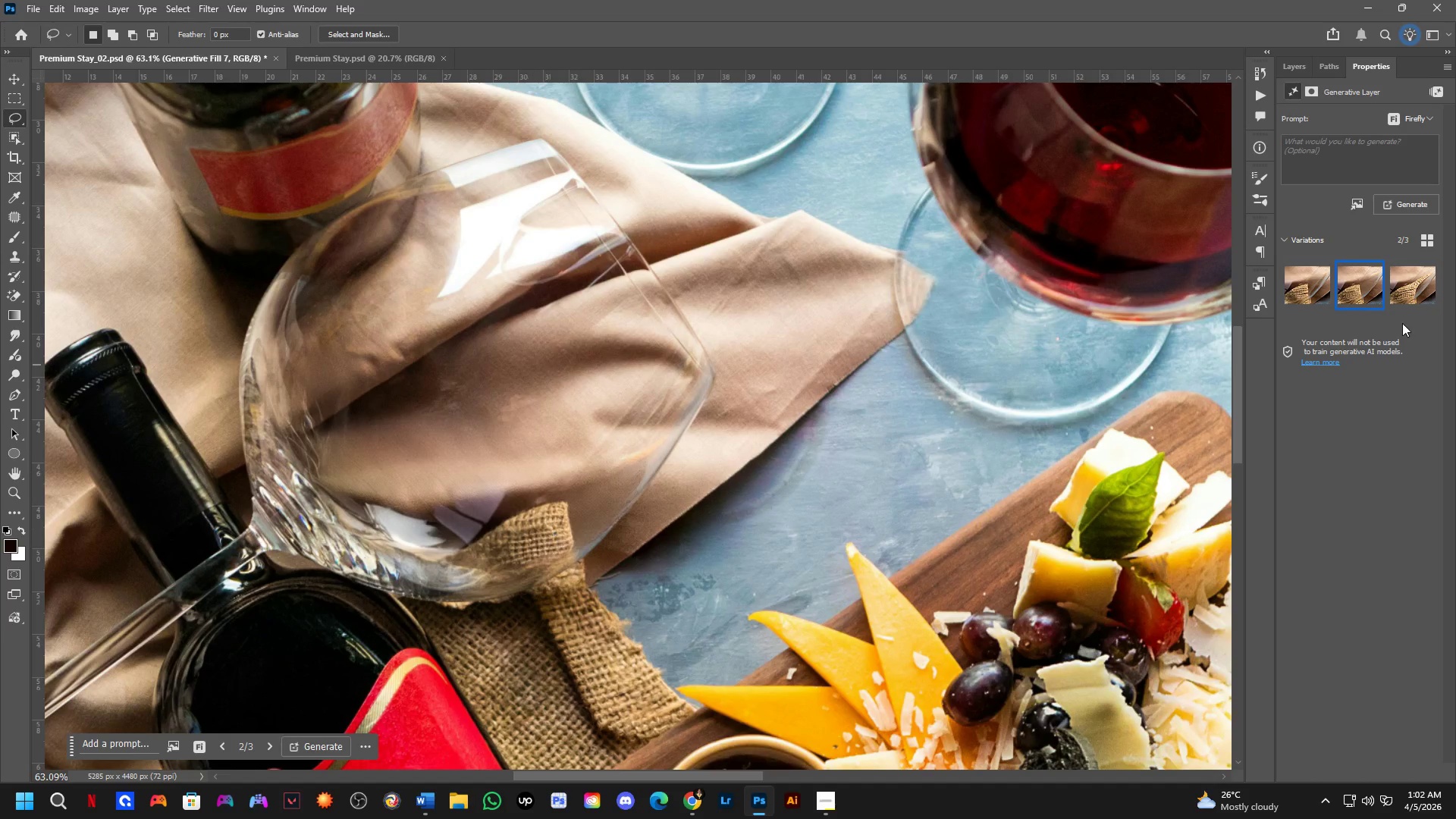 
left_click([1407, 295])
 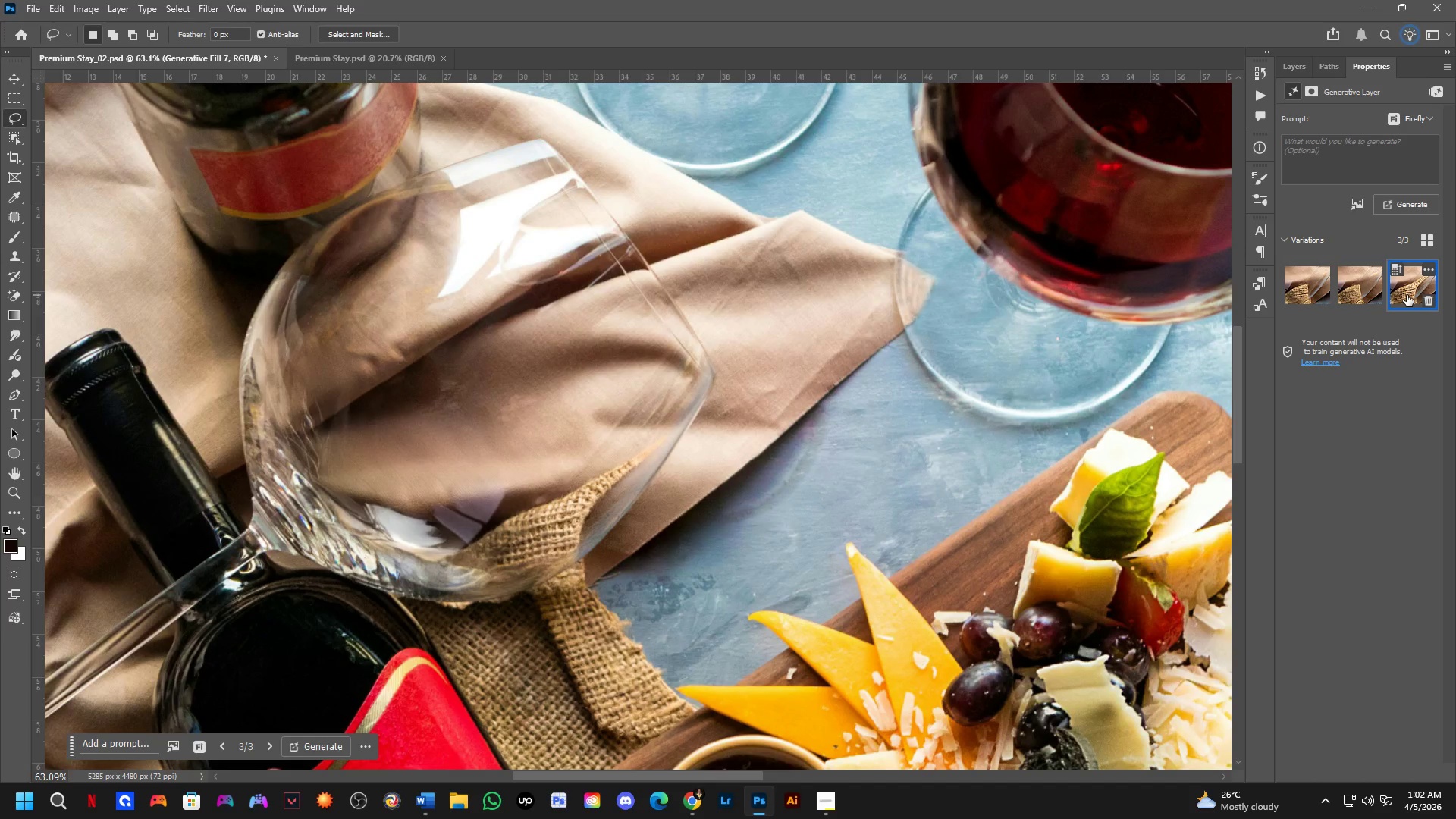 
scroll: coordinate [632, 489], scroll_direction: down, amount: 8.0
 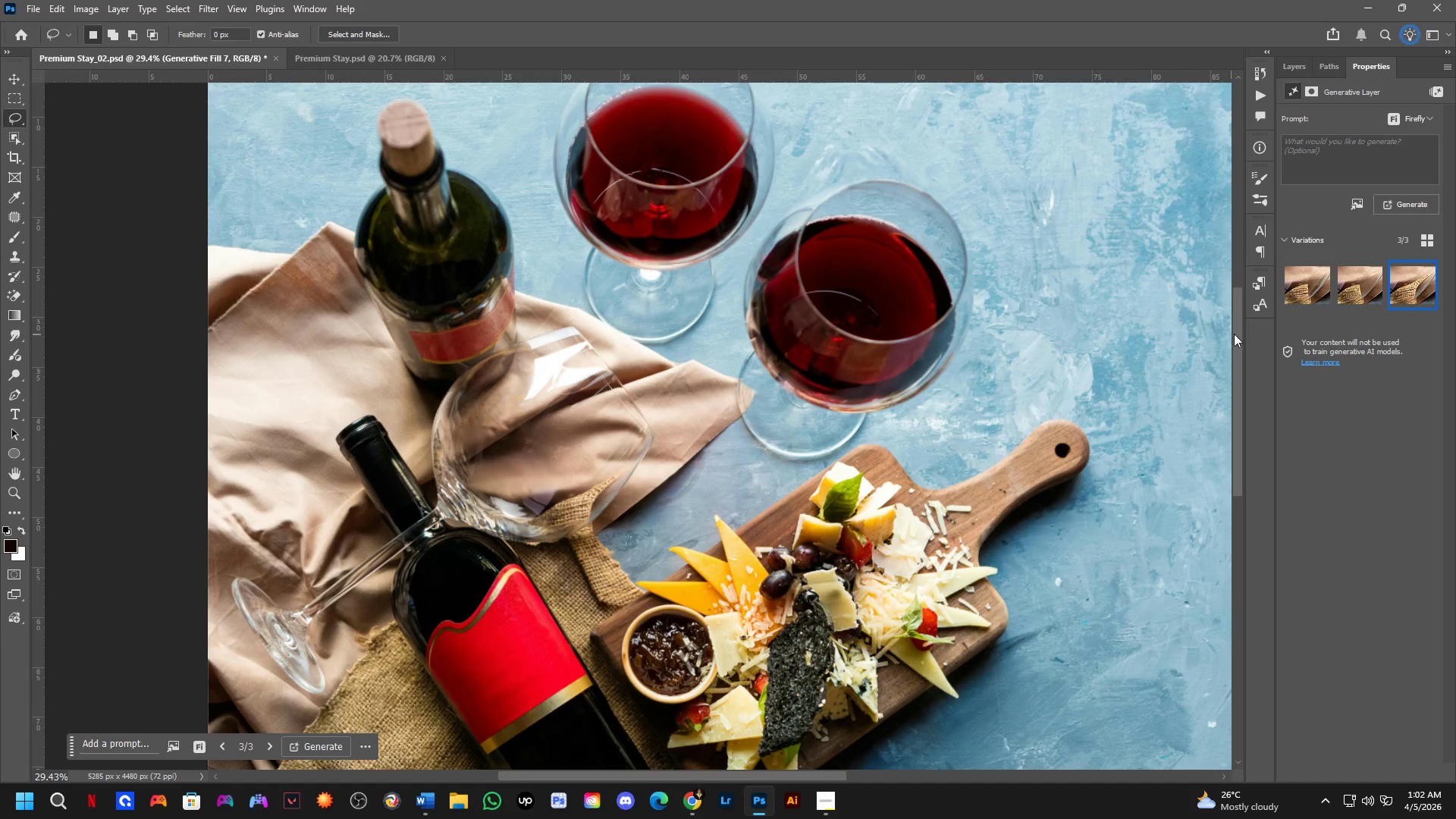 
left_click([1305, 300])
 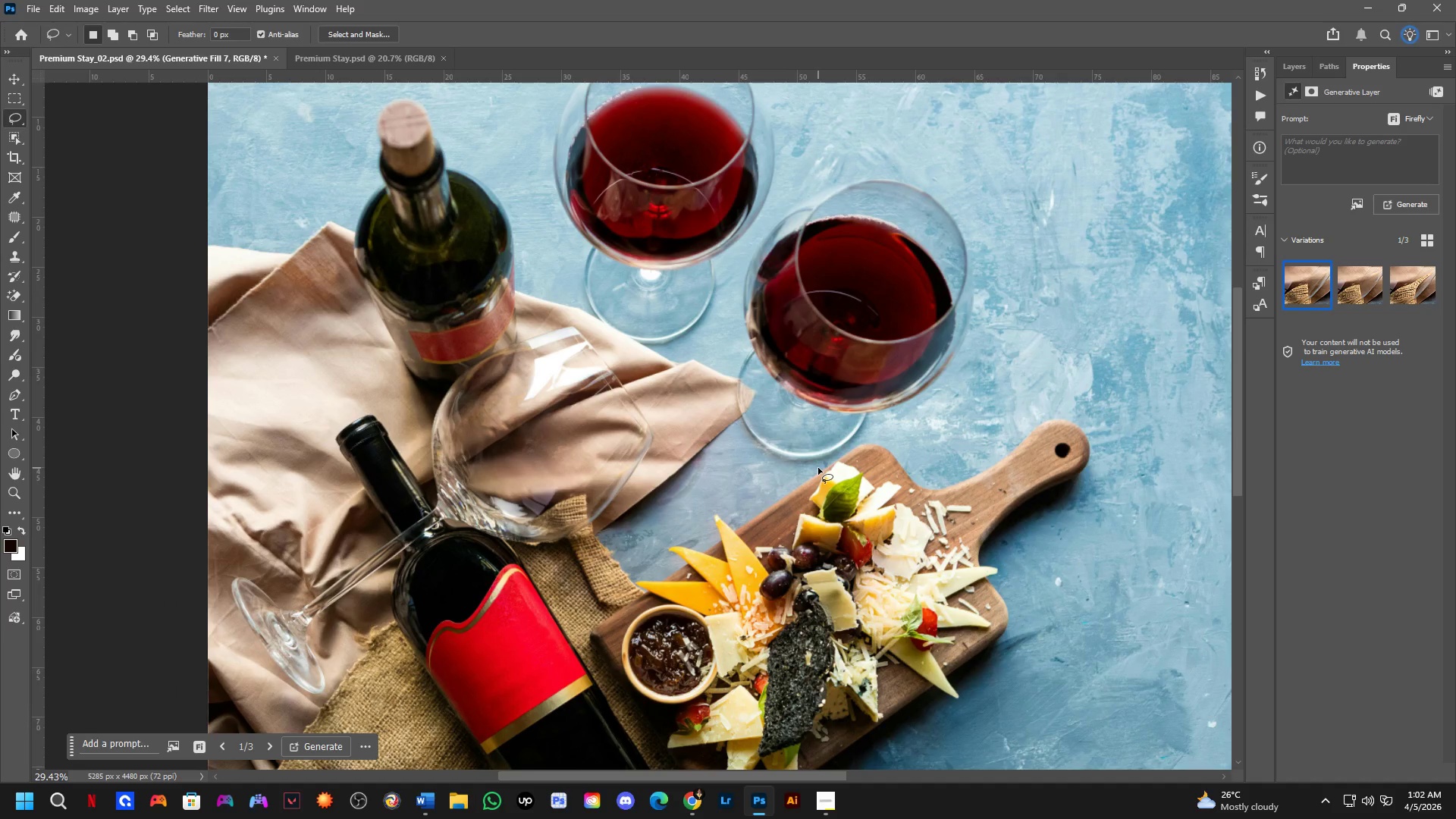 
scroll: coordinate [588, 521], scroll_direction: up, amount: 11.0
 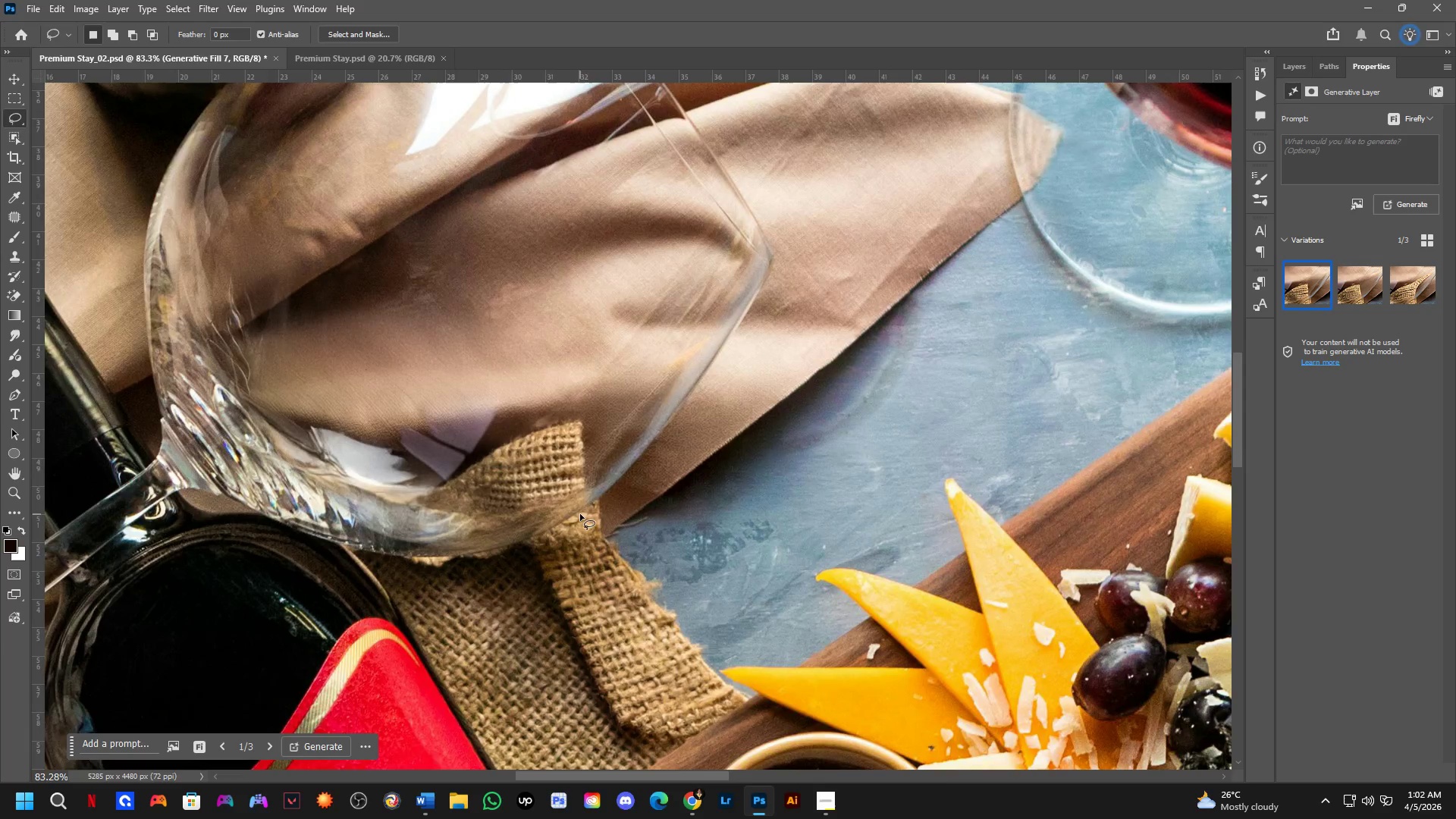 
scroll: coordinate [567, 507], scroll_direction: none, amount: 0.0
 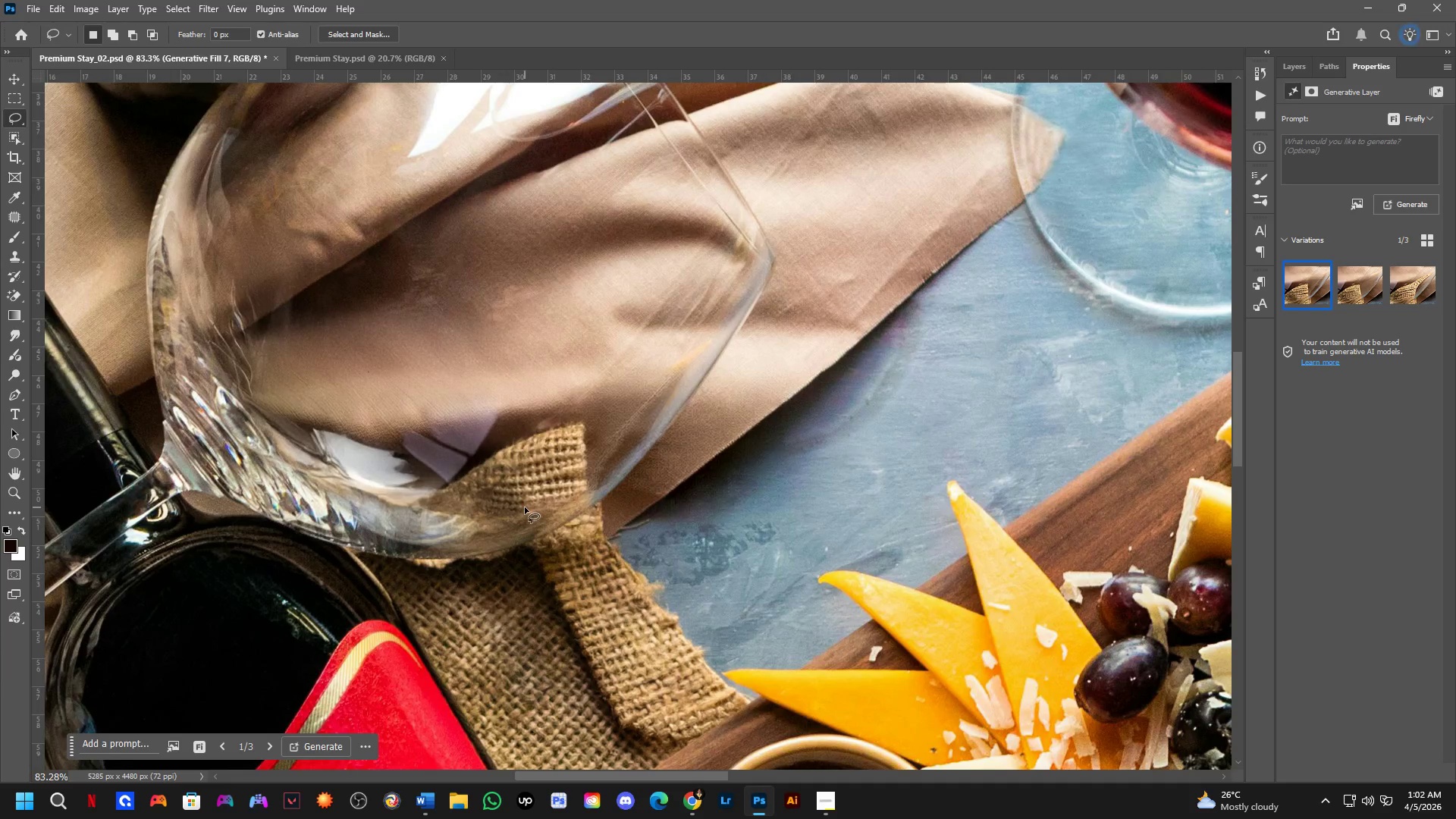 
left_click_drag(start_coordinate=[523, 506], to_coordinate=[503, 530])
 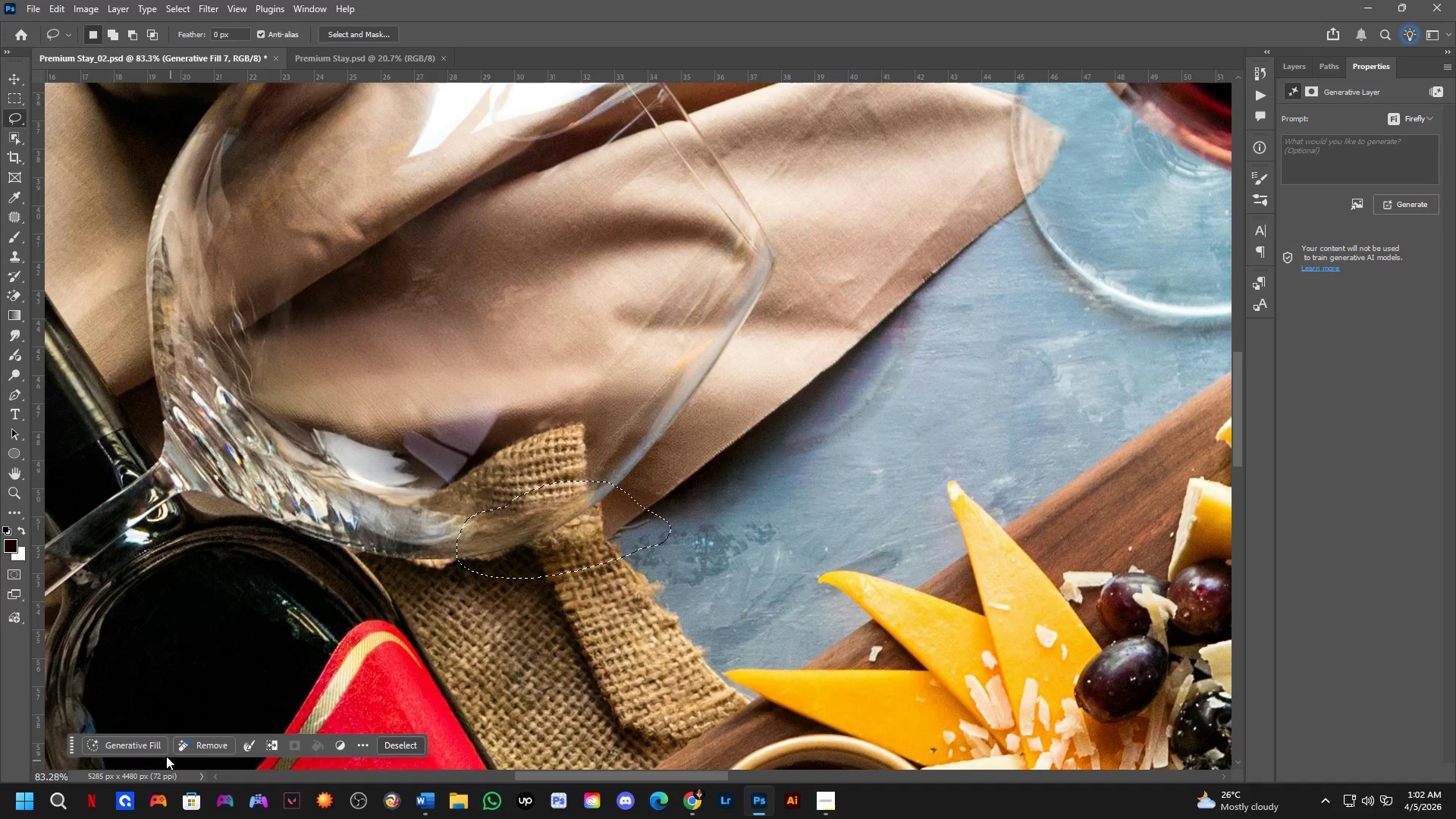 
left_click([145, 742])
 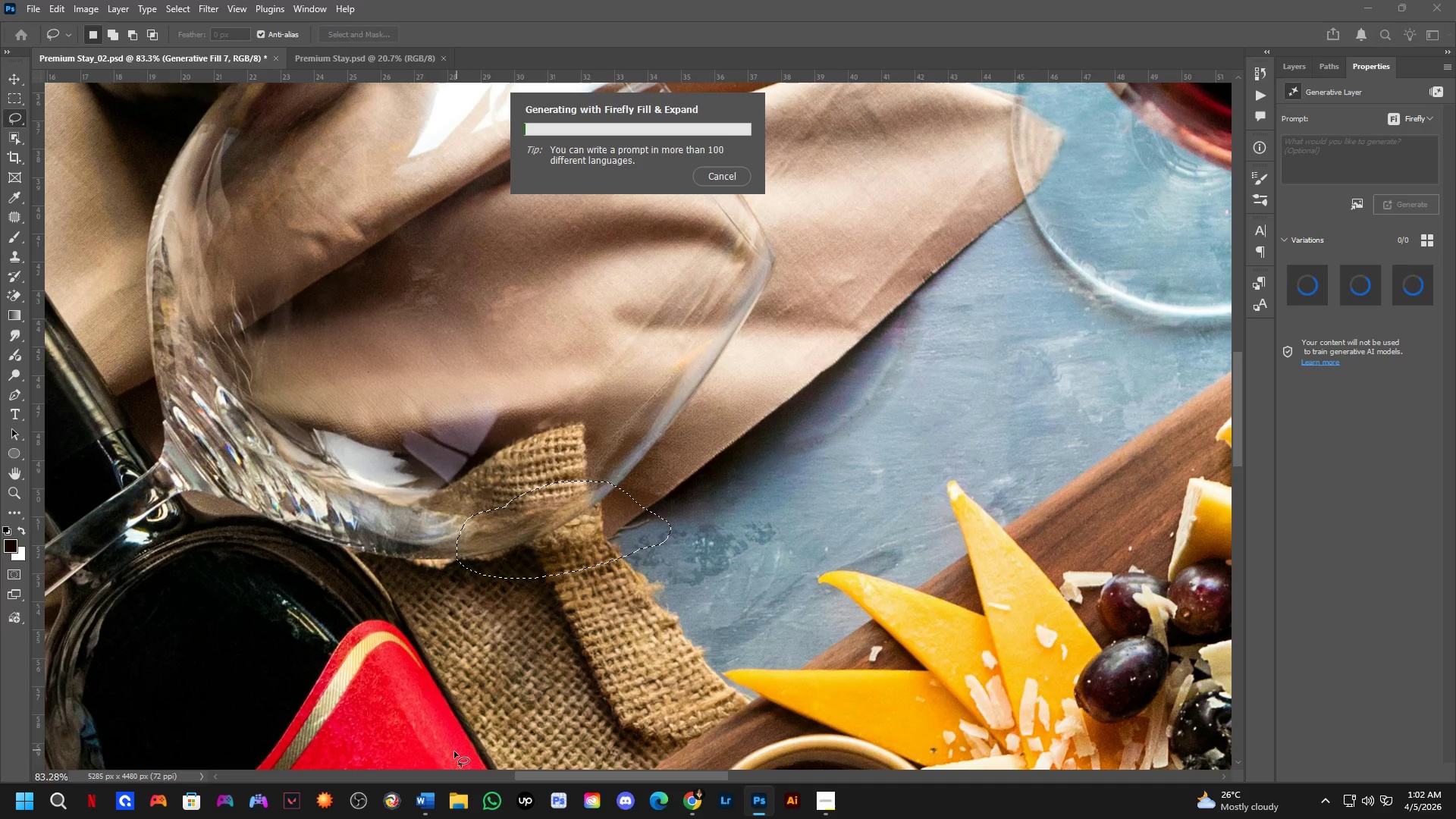 
scroll: coordinate [482, 565], scroll_direction: down, amount: 7.0
 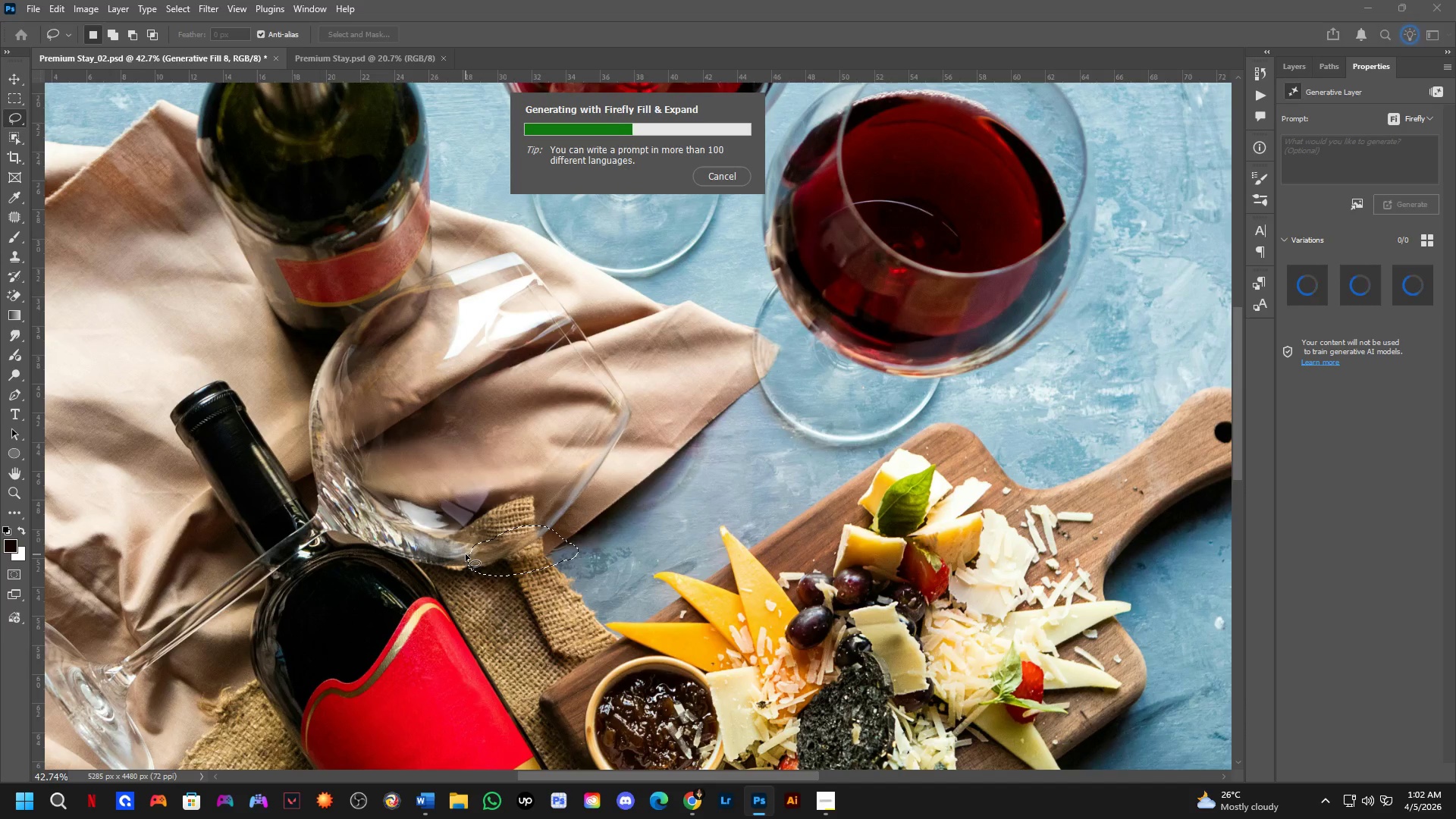 
scroll: coordinate [525, 551], scroll_direction: up, amount: 7.0
 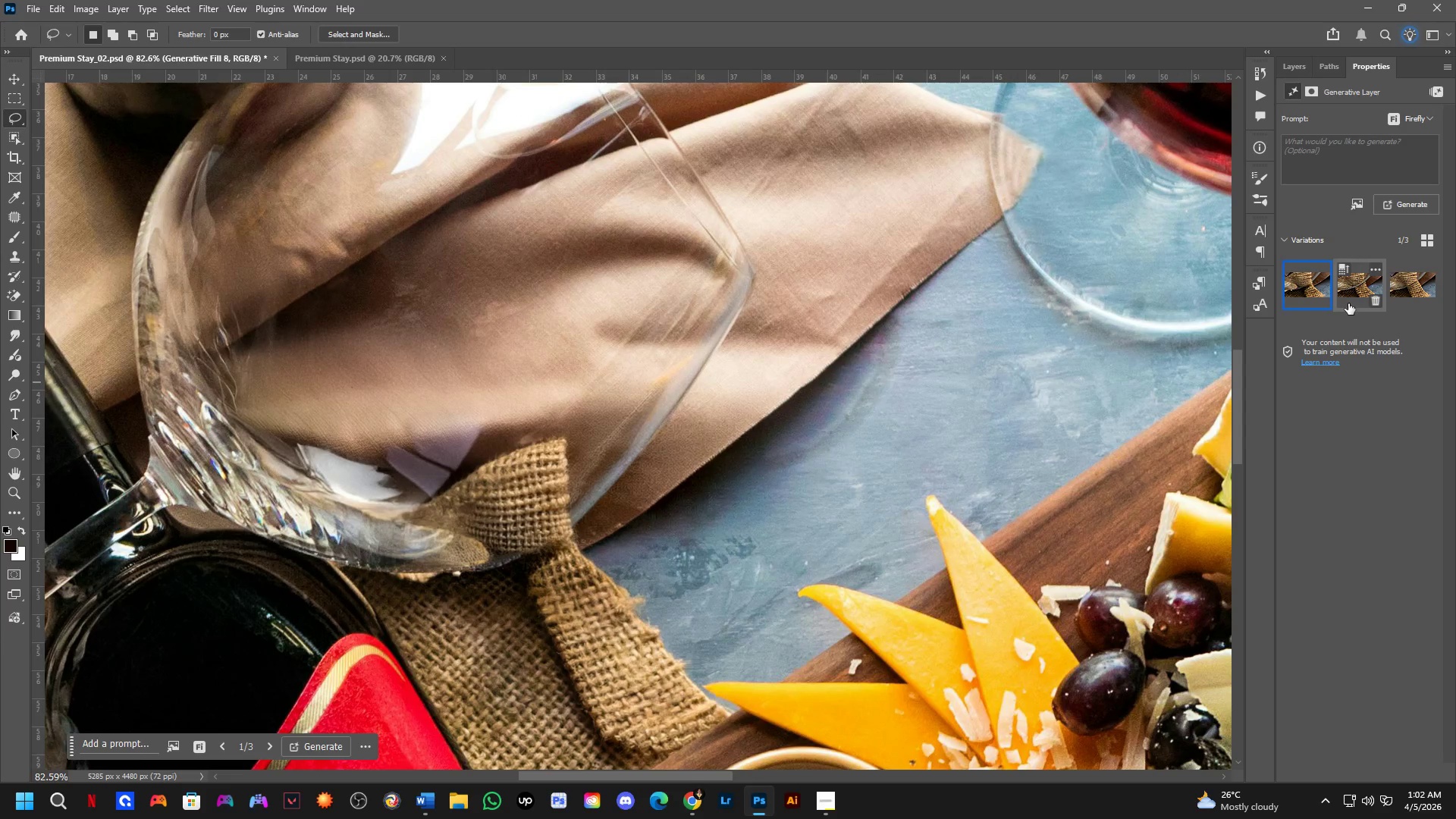 
left_click([1351, 294])
 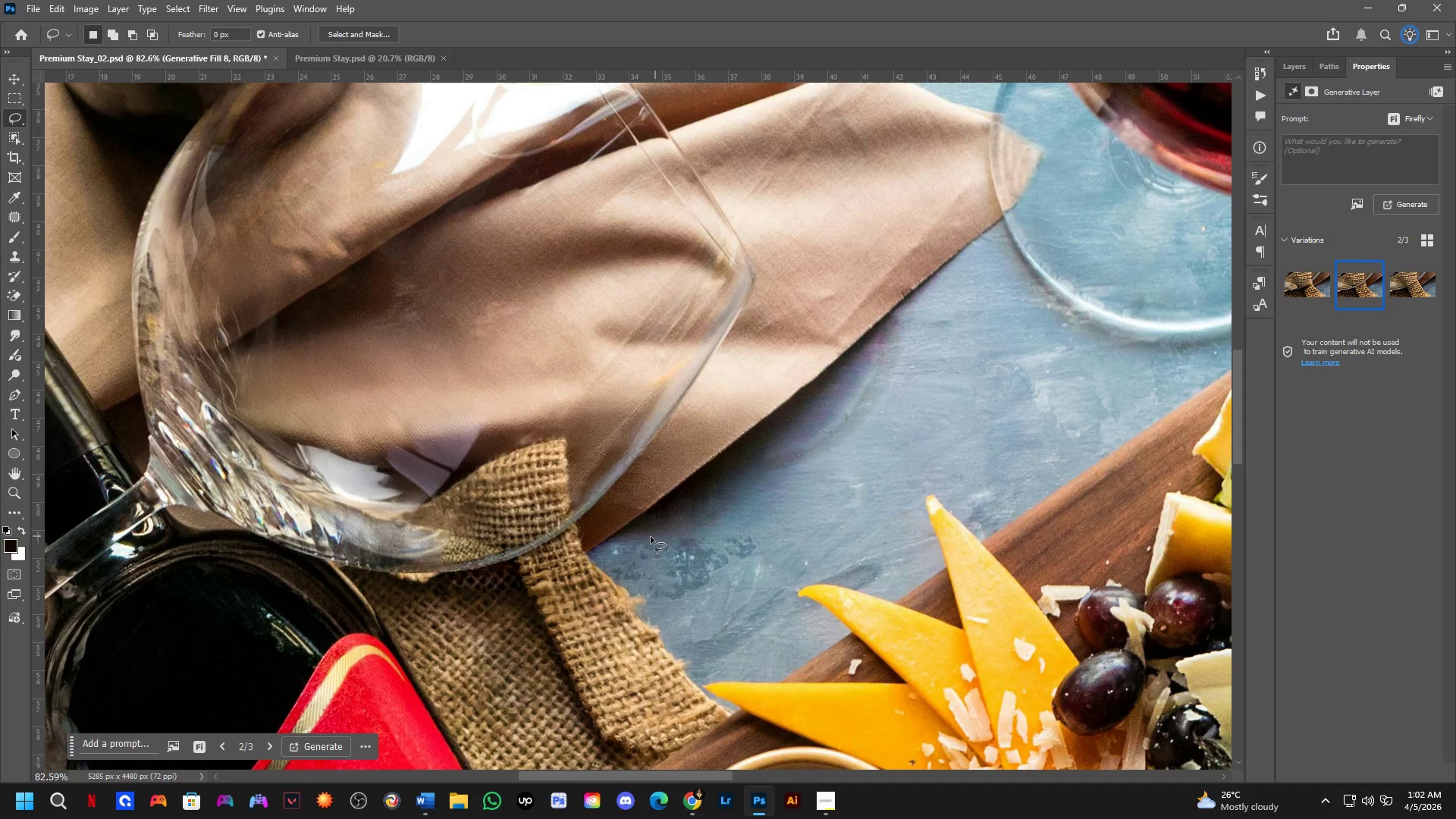 
scroll: coordinate [596, 535], scroll_direction: down, amount: 8.0
 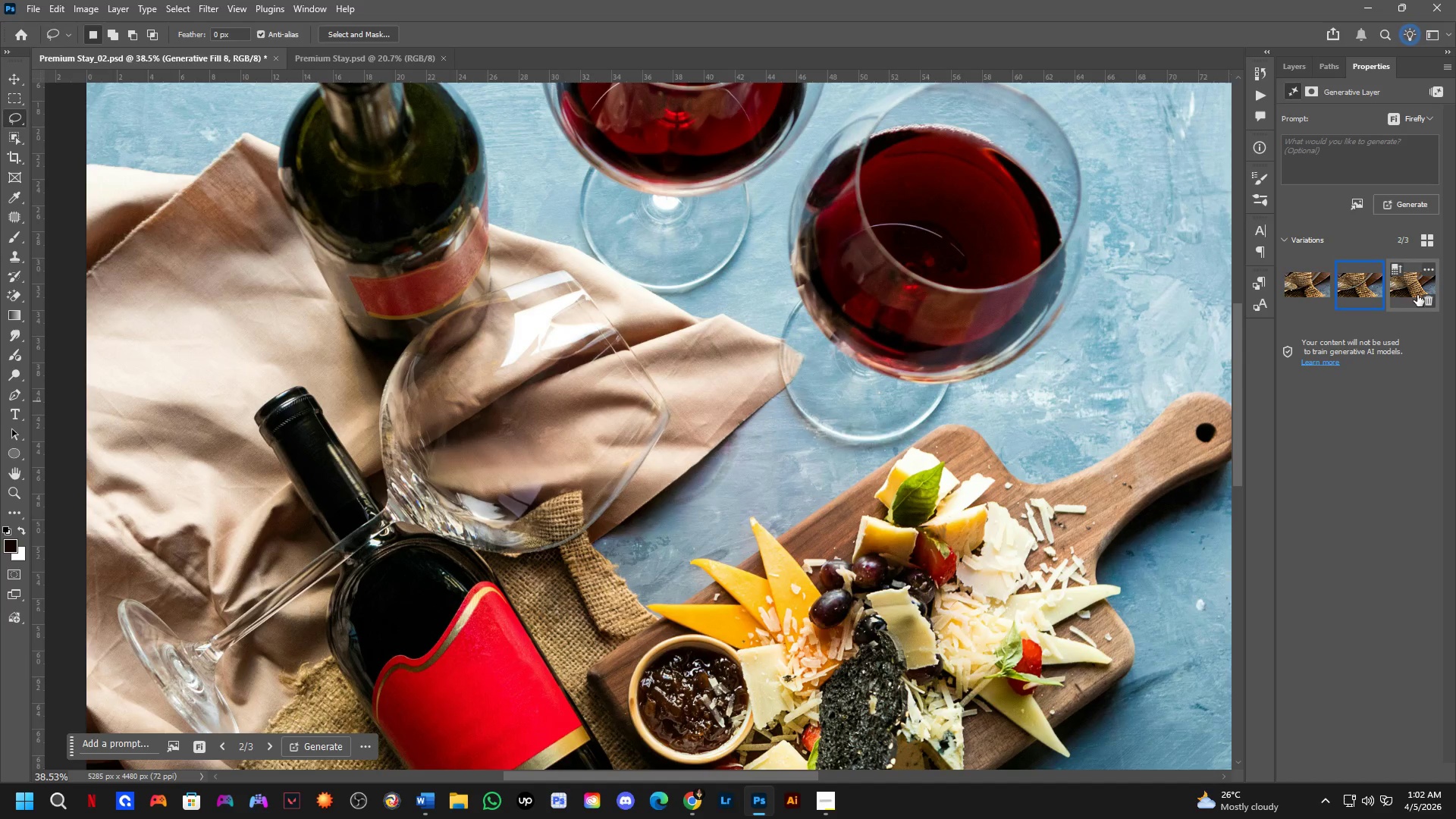 
left_click([1404, 289])
 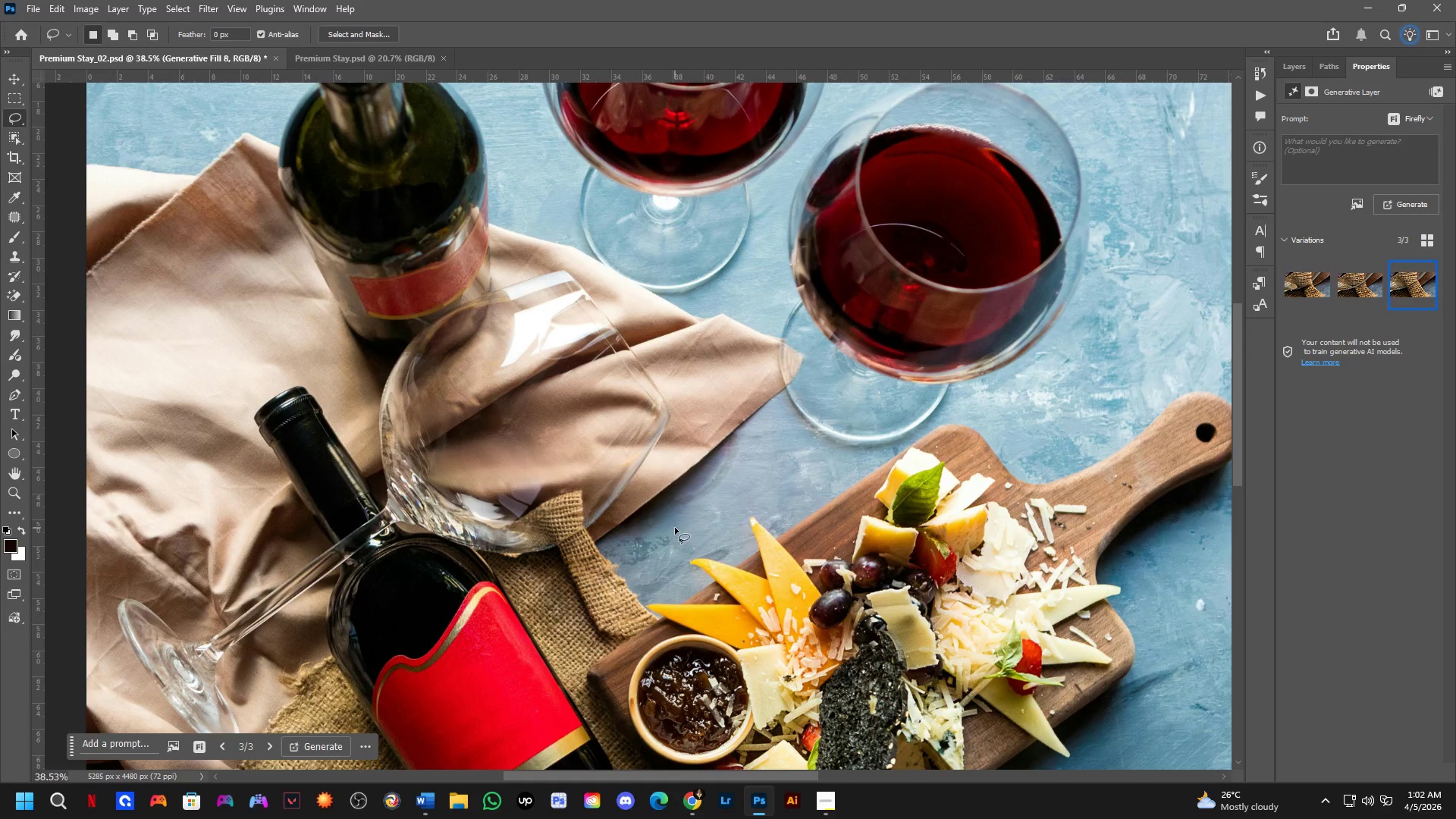 
scroll: coordinate [1065, 406], scroll_direction: up, amount: 9.0
 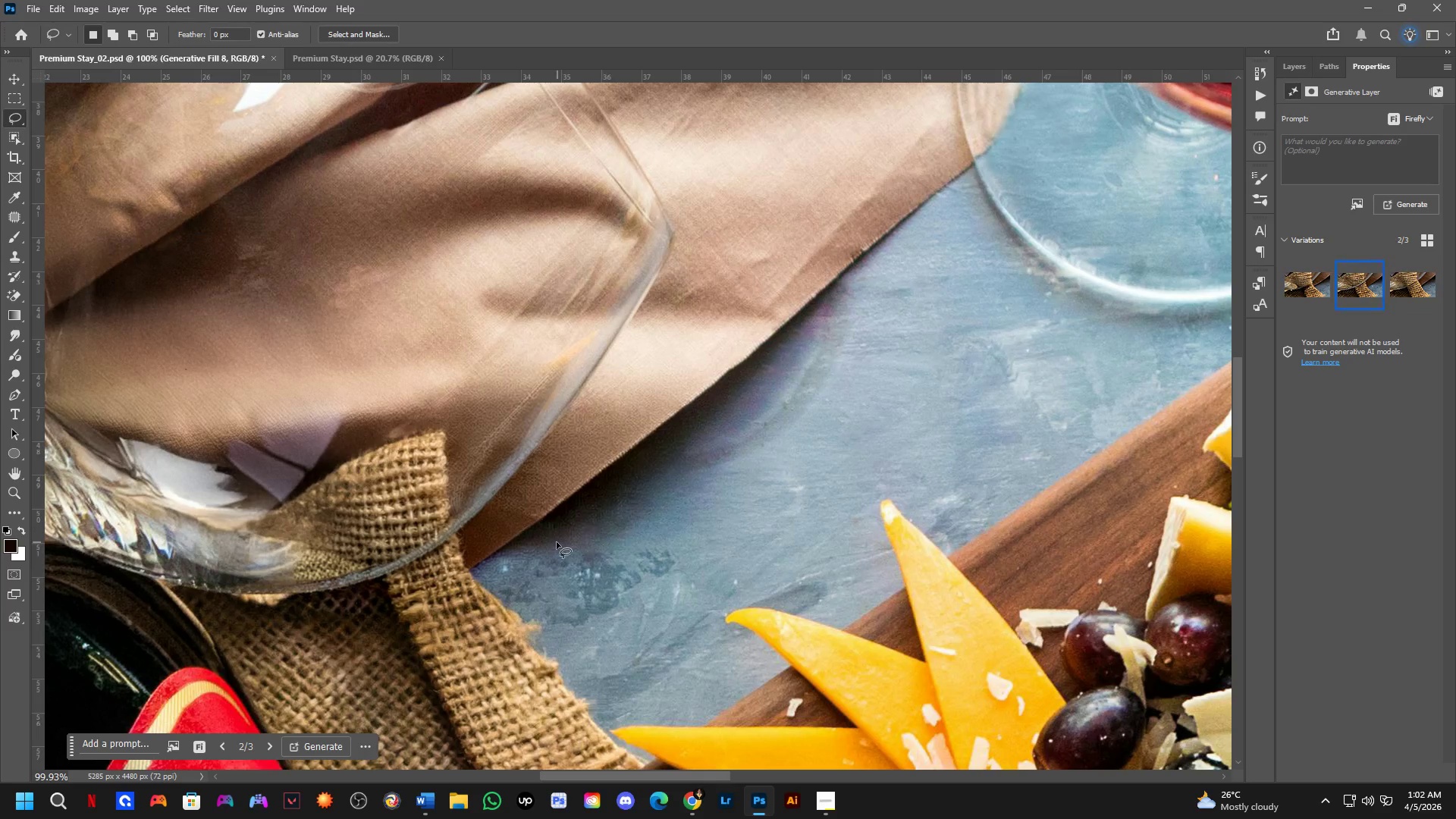 
scroll: coordinate [475, 573], scroll_direction: down, amount: 7.0
 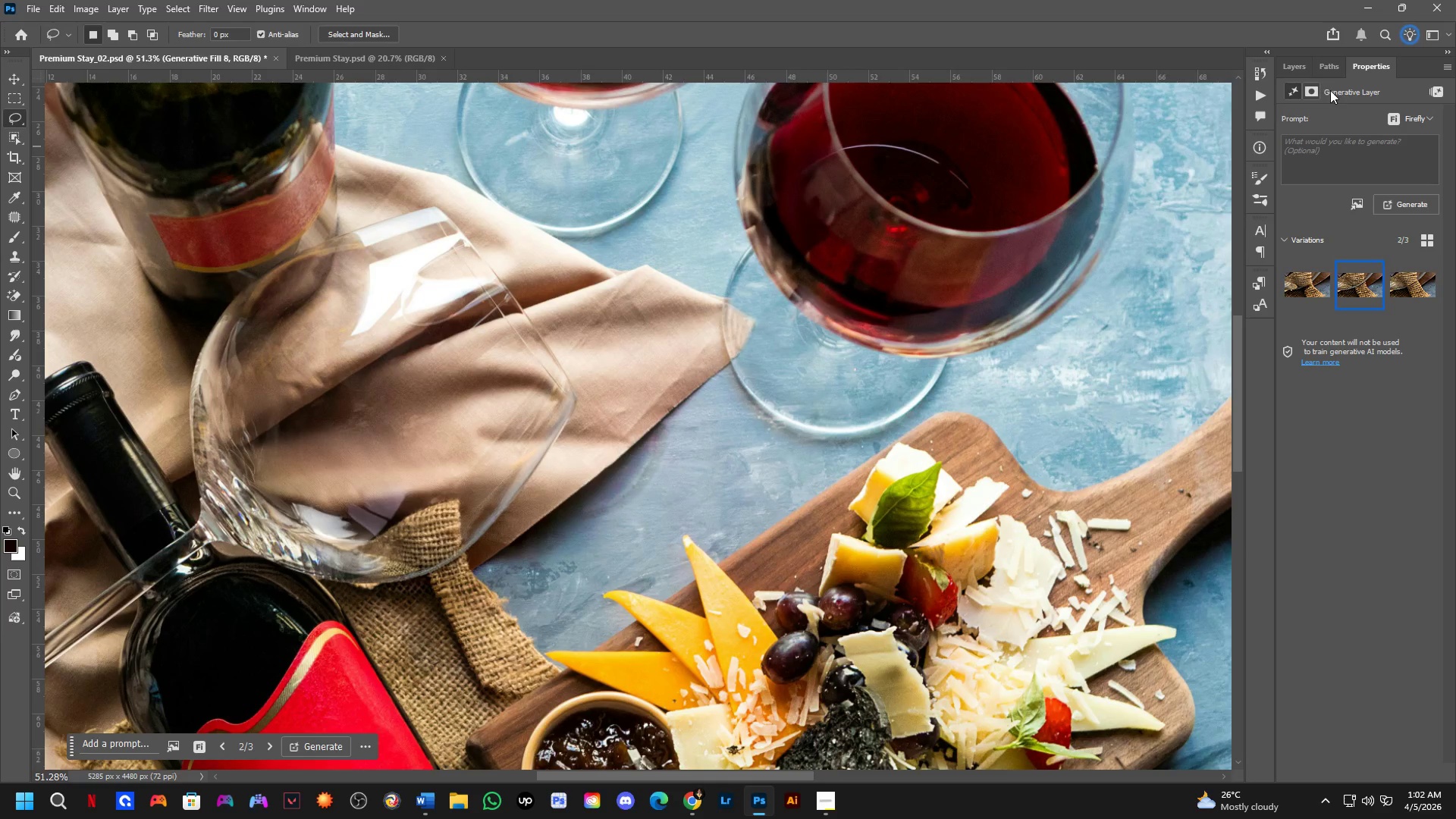 
left_click([1298, 73])
 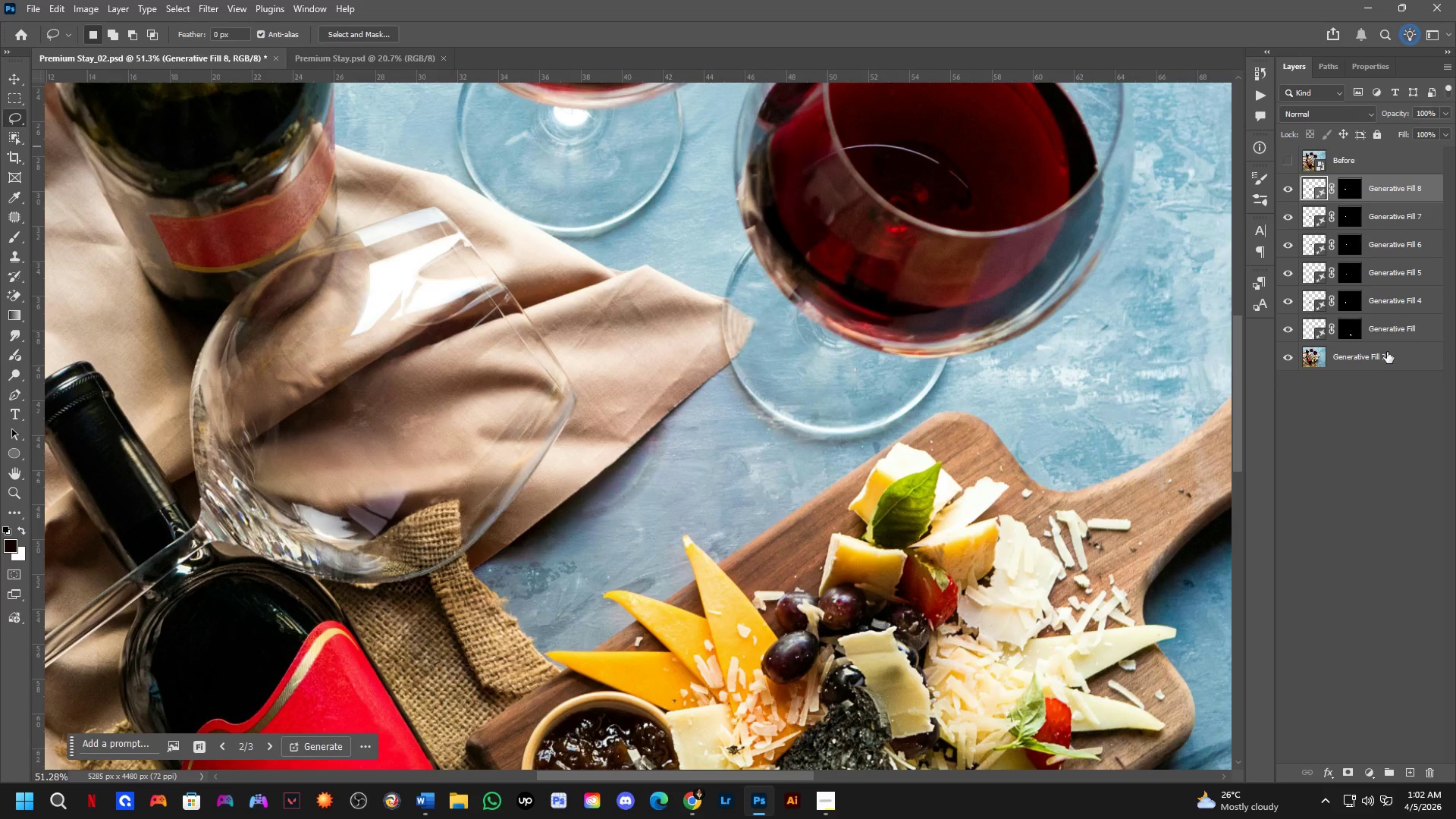 
key(Control+Shift+ShiftLeft)
 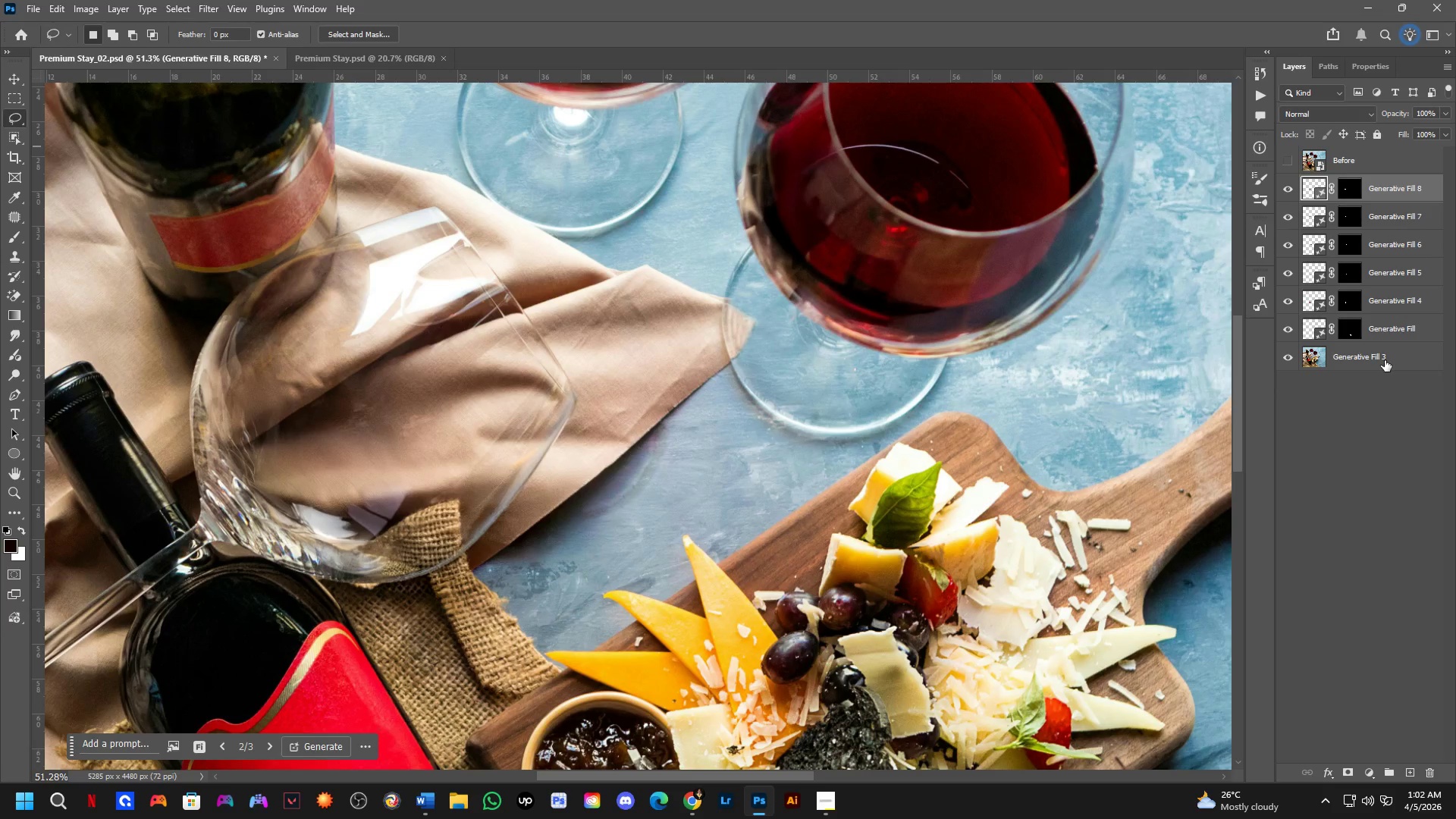 
left_click([1384, 359])
 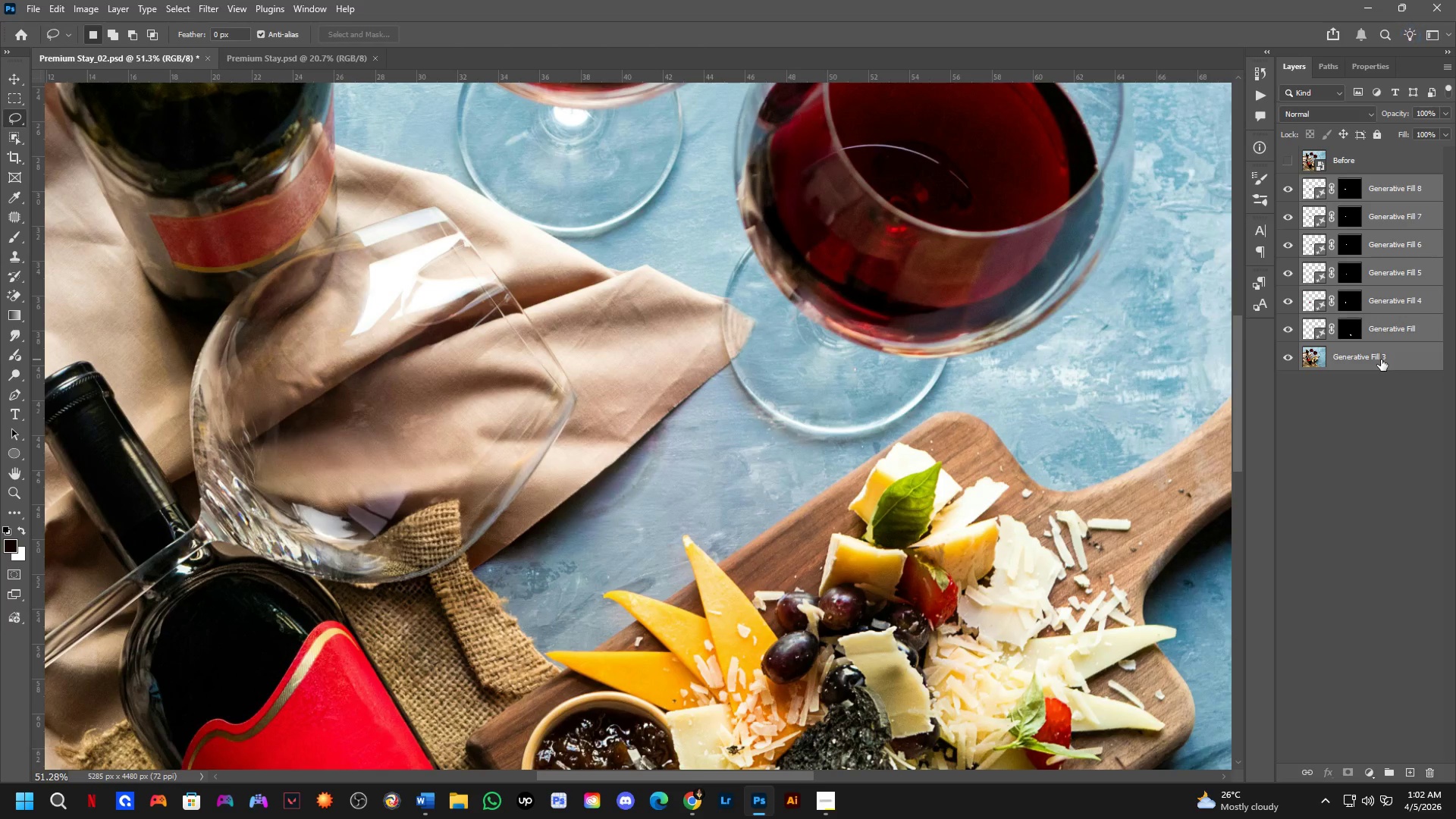 
key(Control+E)
 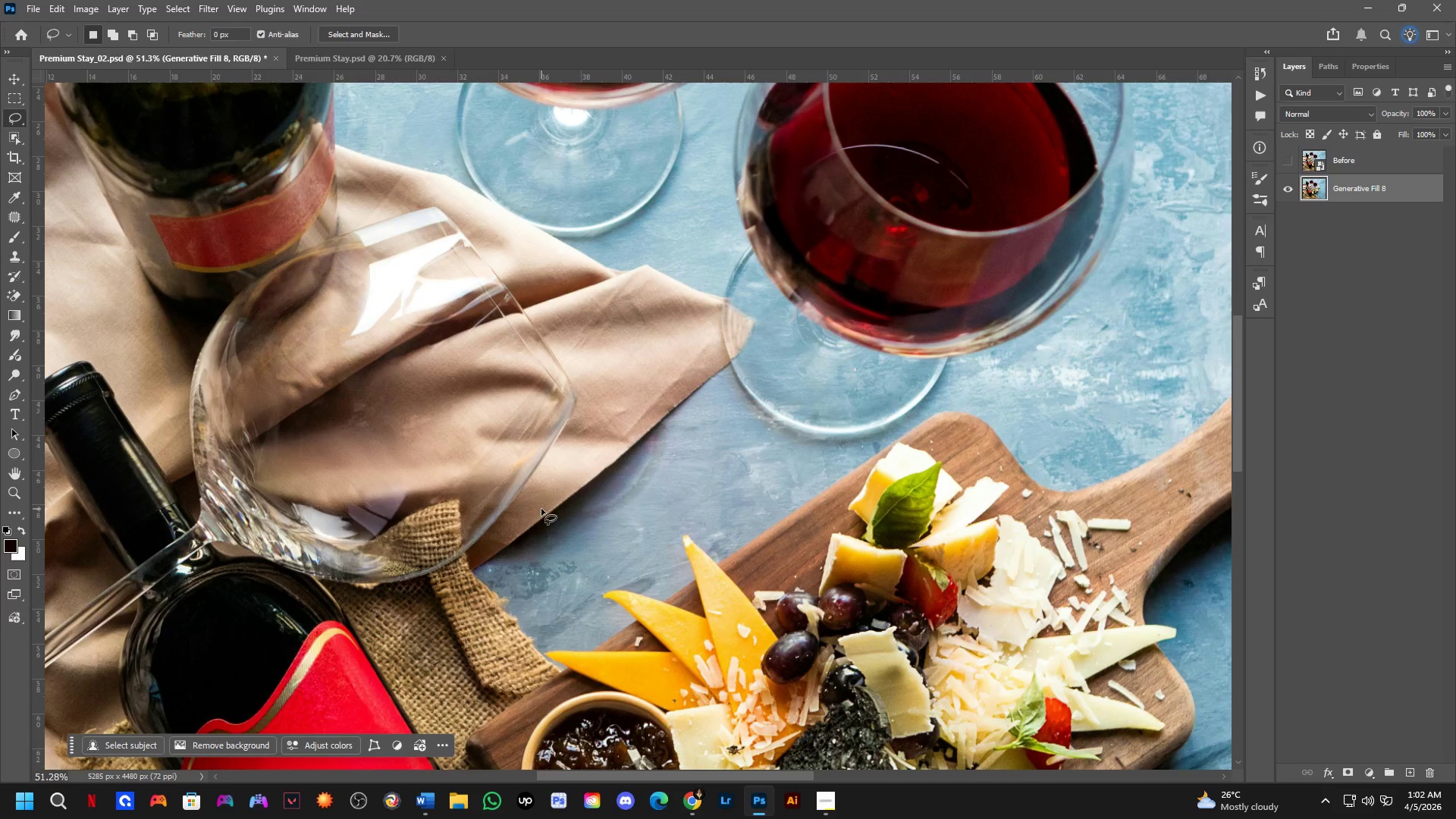 
wait(5.17)
 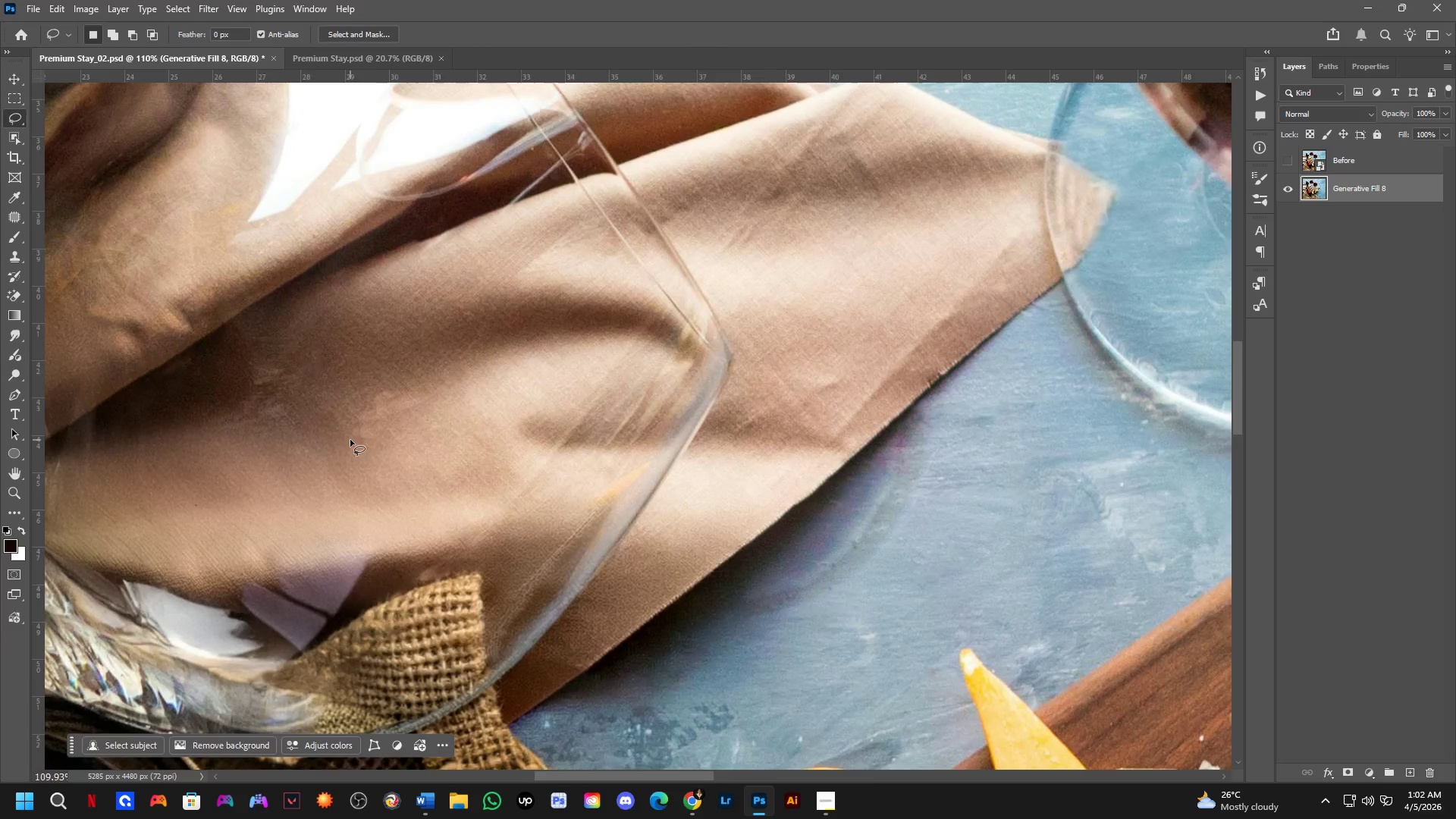 
hold_key(key=Space, duration=0.48)
 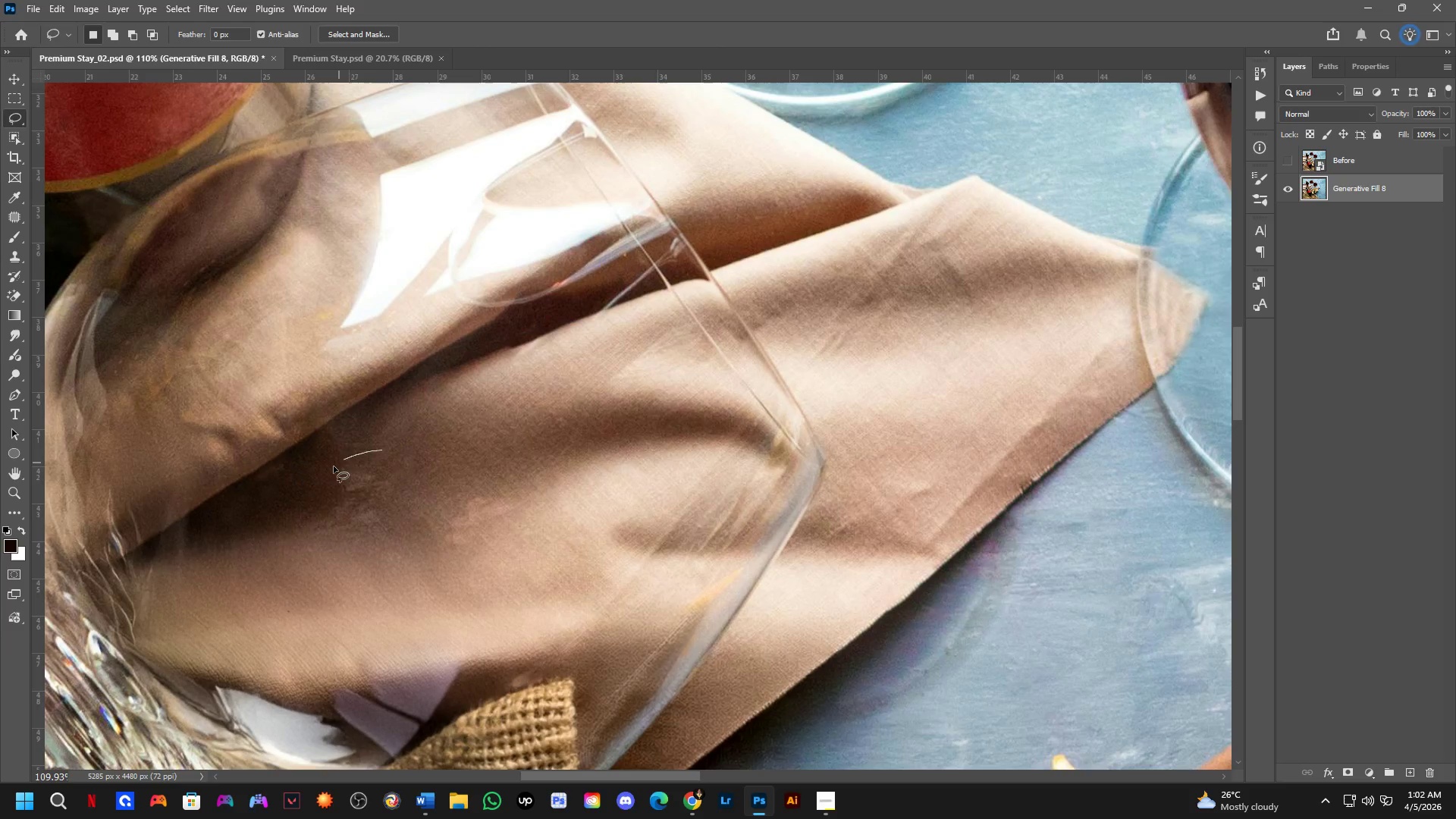 
left_click_drag(start_coordinate=[355, 444], to_coordinate=[447, 551])
 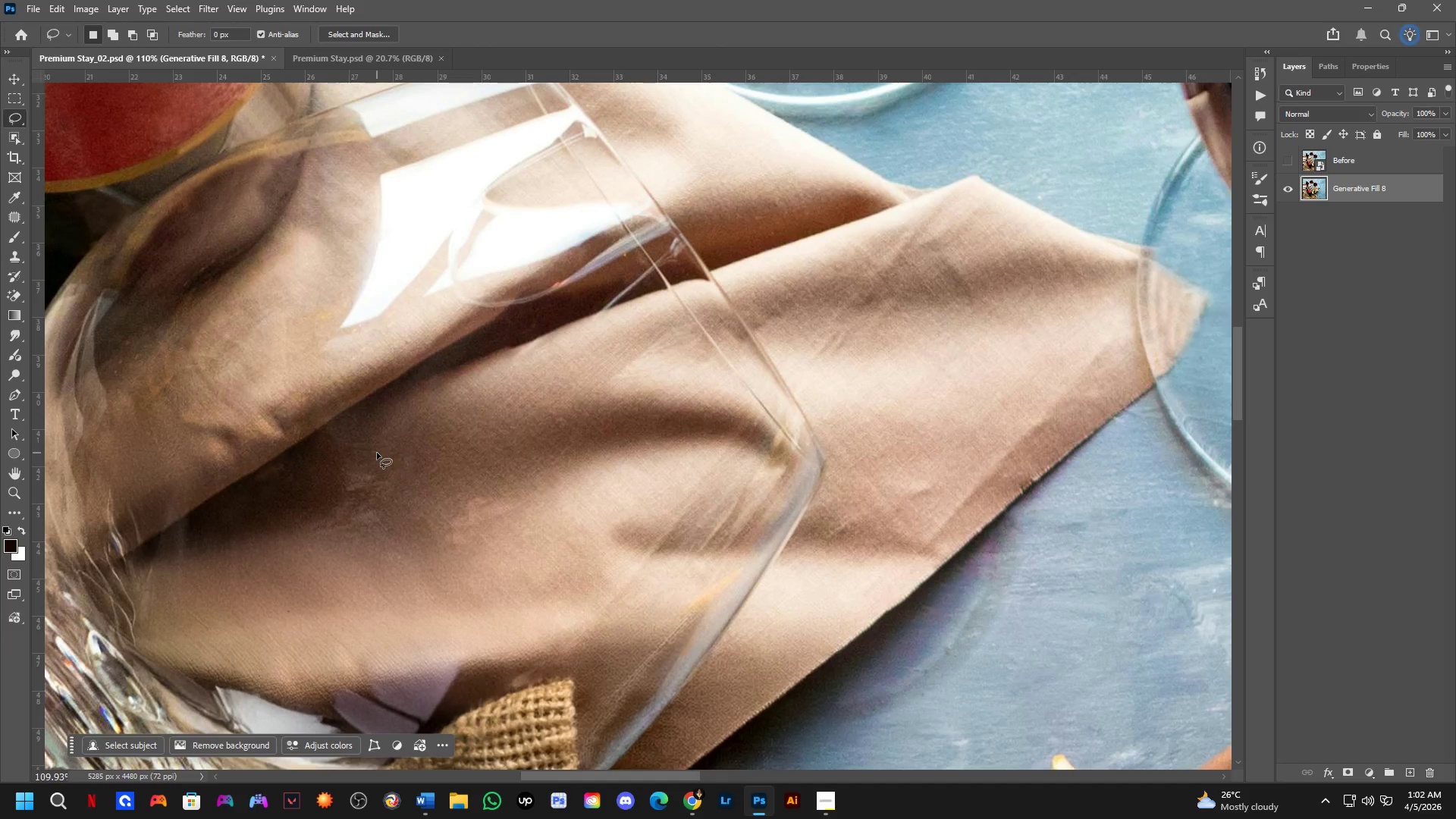 
scroll: coordinate [340, 451], scroll_direction: up, amount: 8.0
 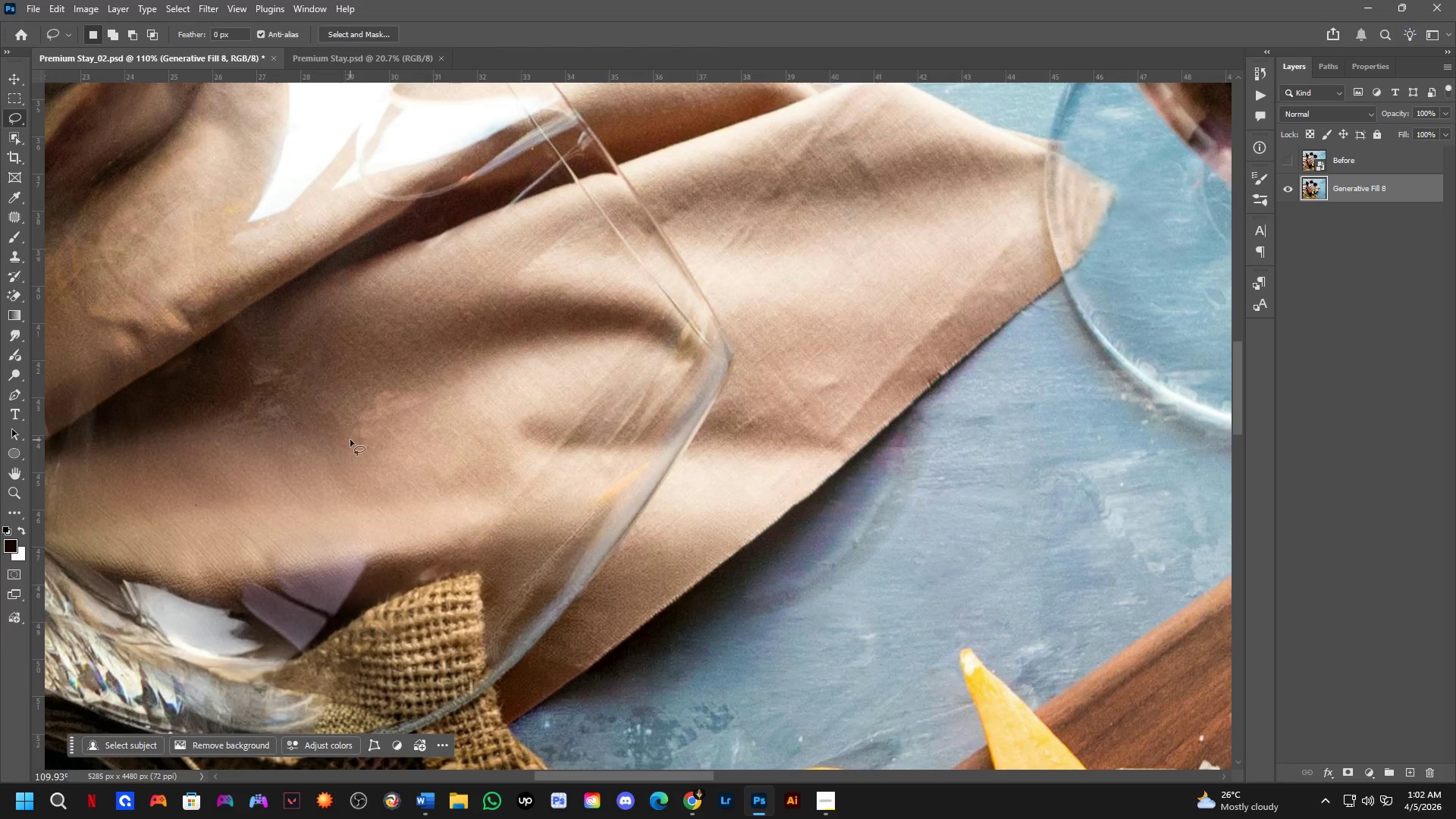 
left_click_drag(start_coordinate=[382, 450], to_coordinate=[426, 432])
 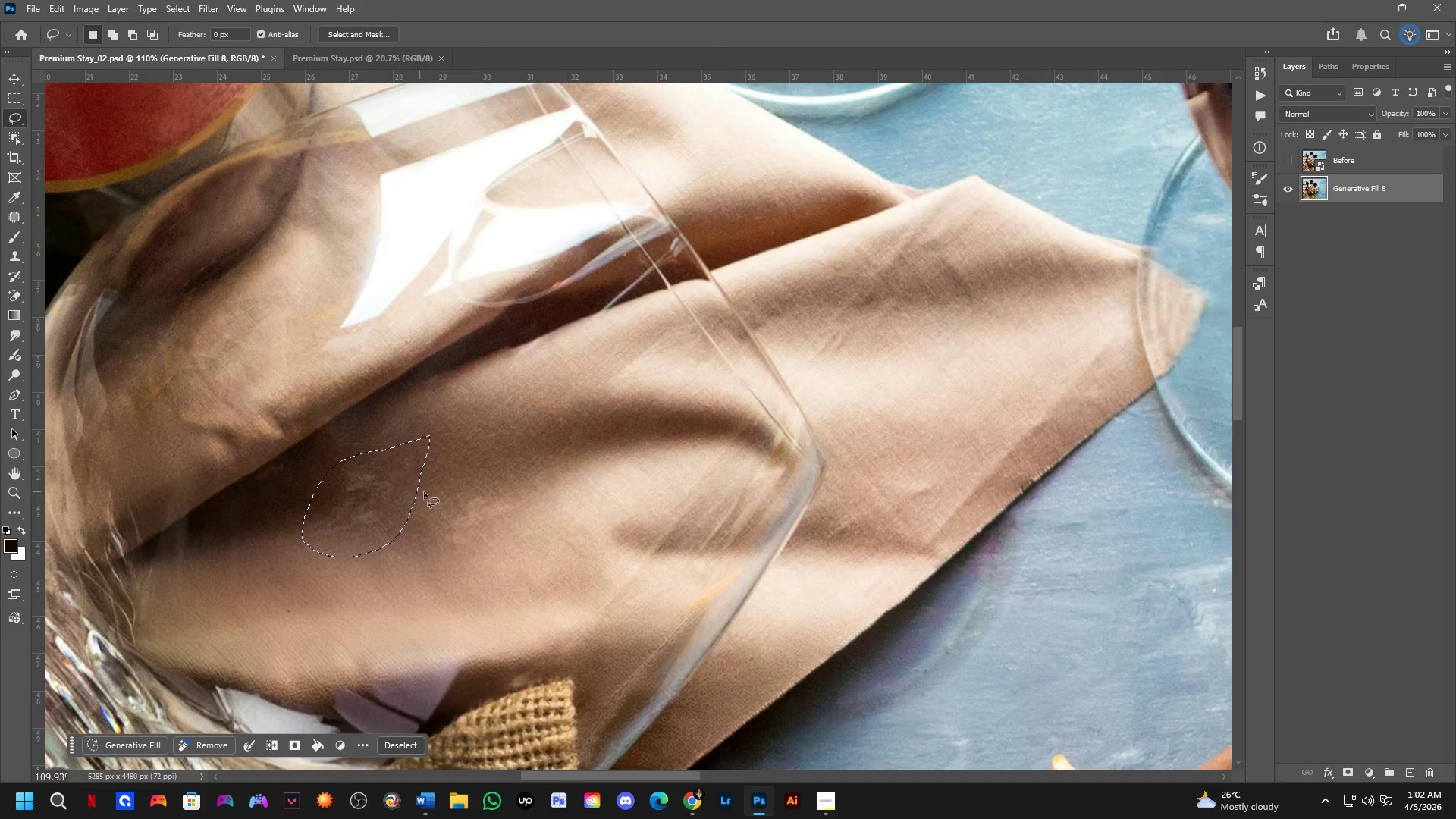 
key(Shift+ShiftLeft)
 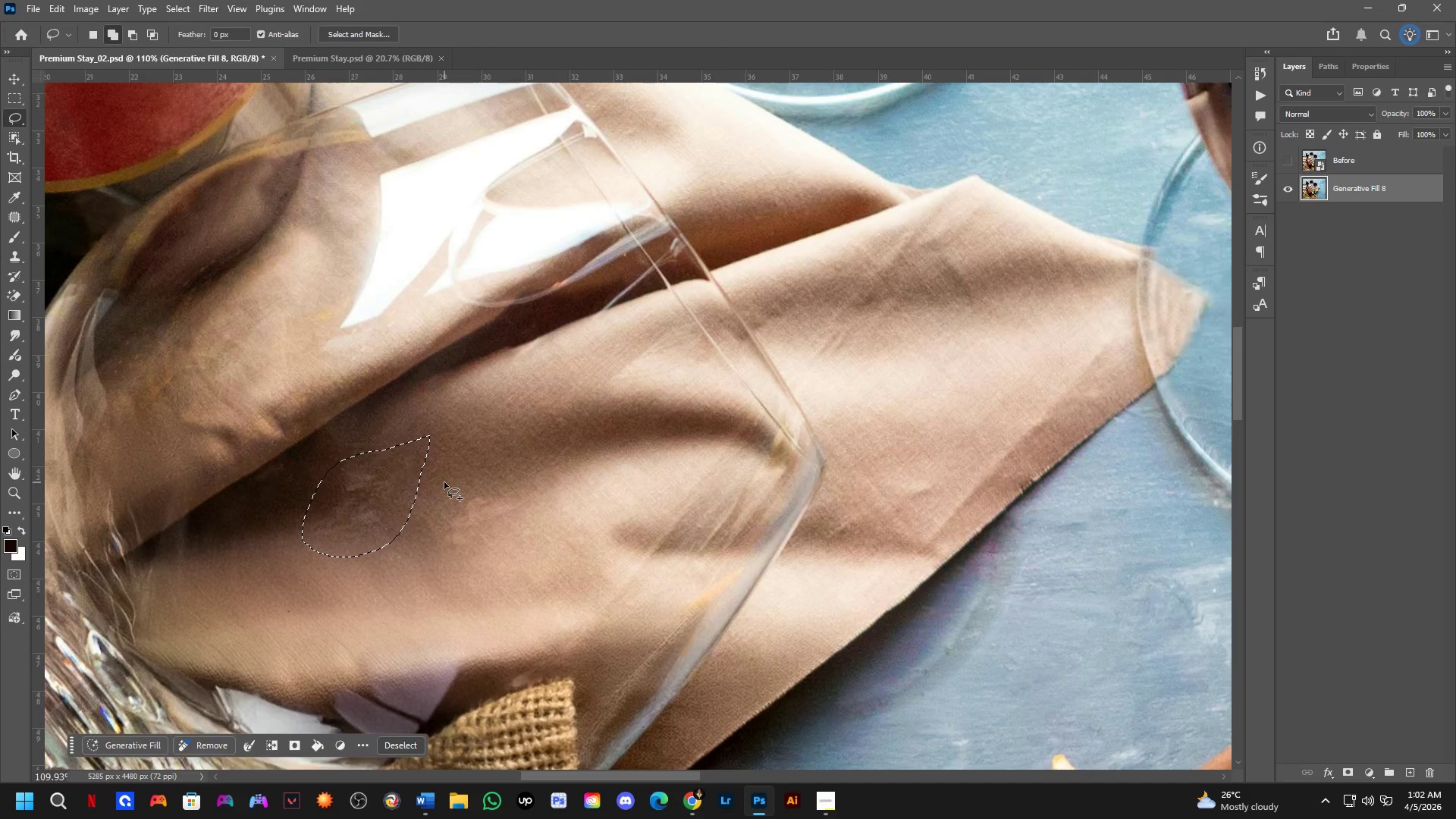 
left_click_drag(start_coordinate=[444, 482], to_coordinate=[504, 488])
 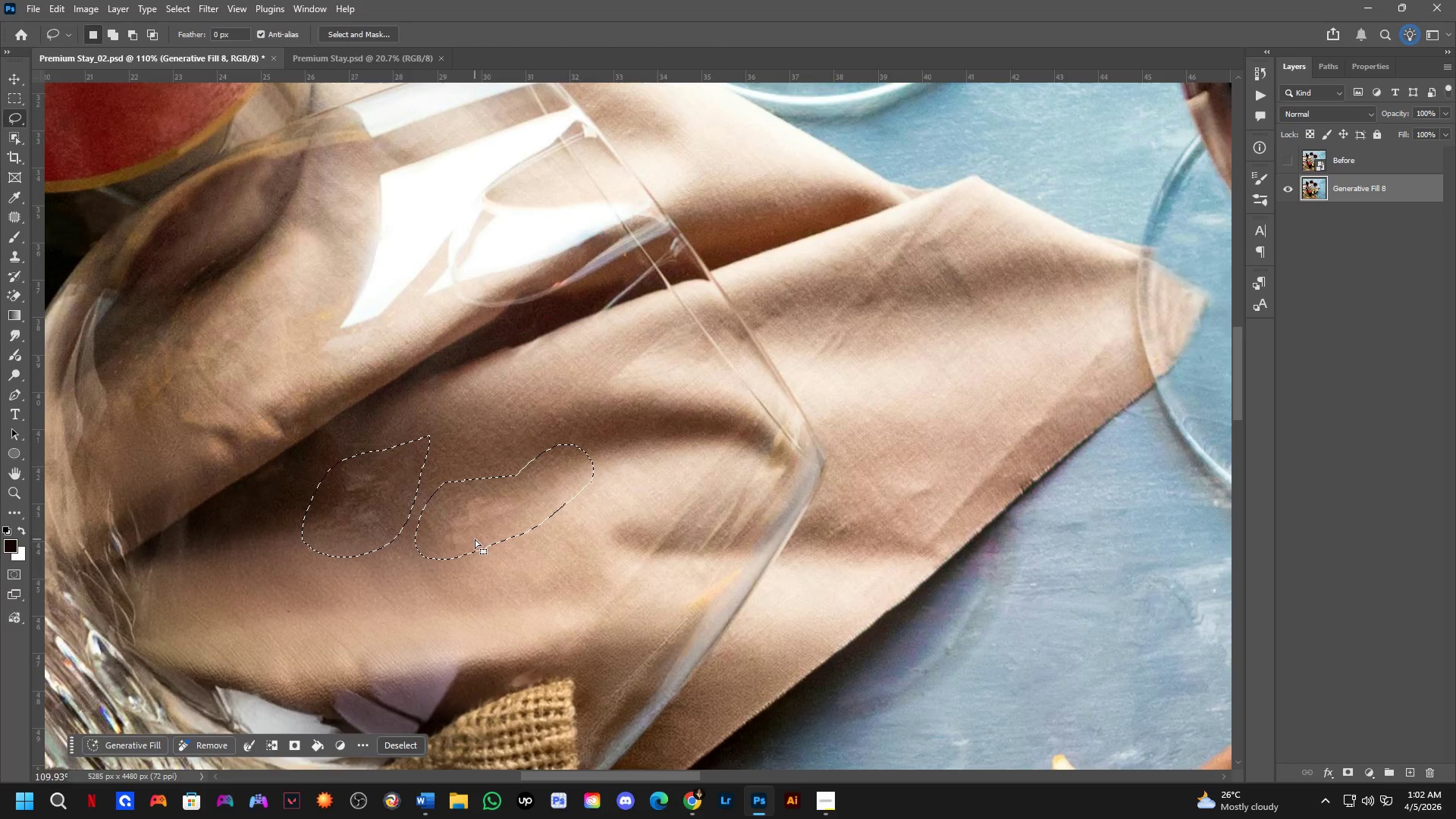 
key(Shift+ShiftLeft)
 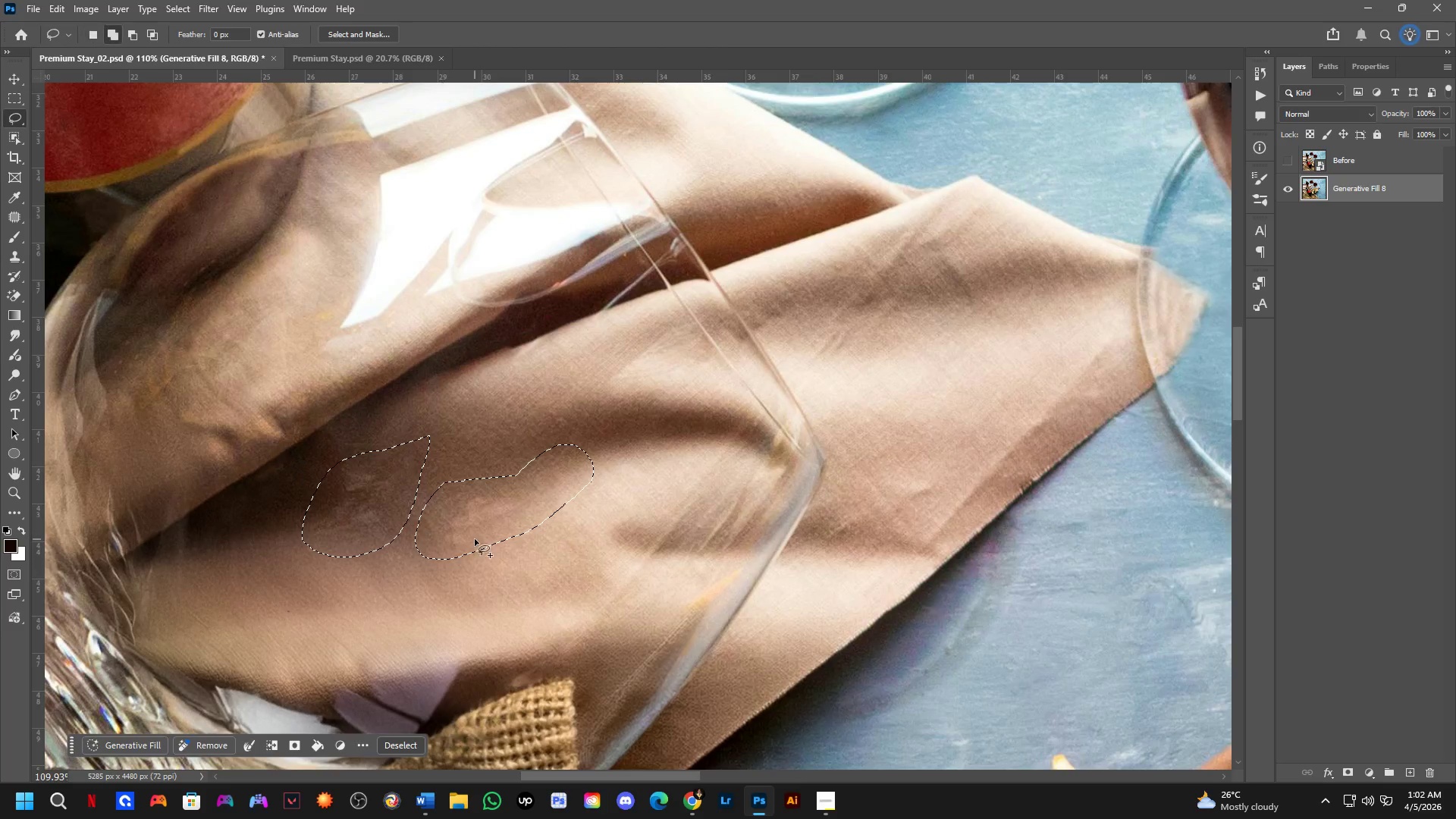 
scroll: coordinate [478, 541], scroll_direction: down, amount: 4.0
 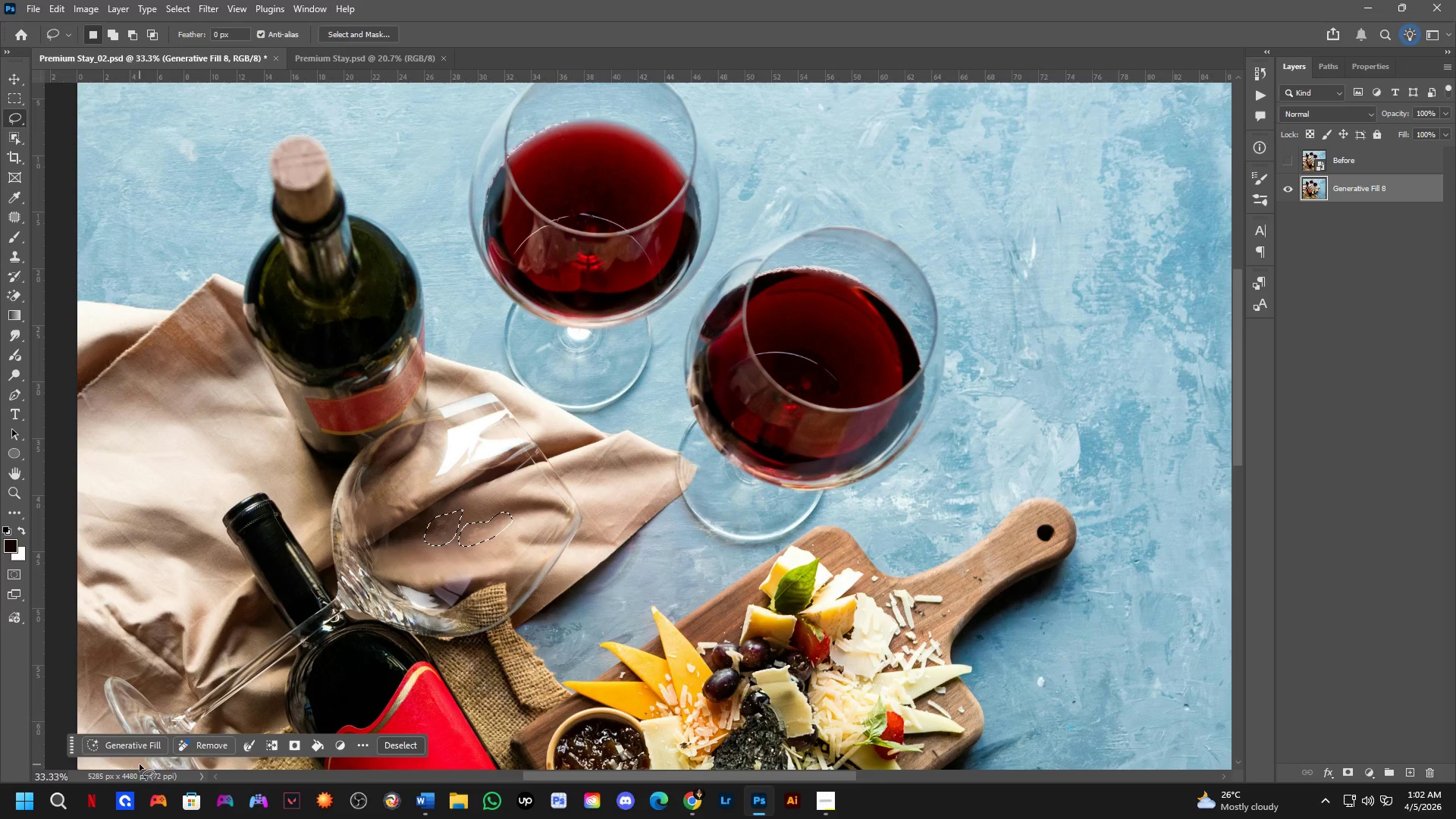 
left_click([150, 745])
 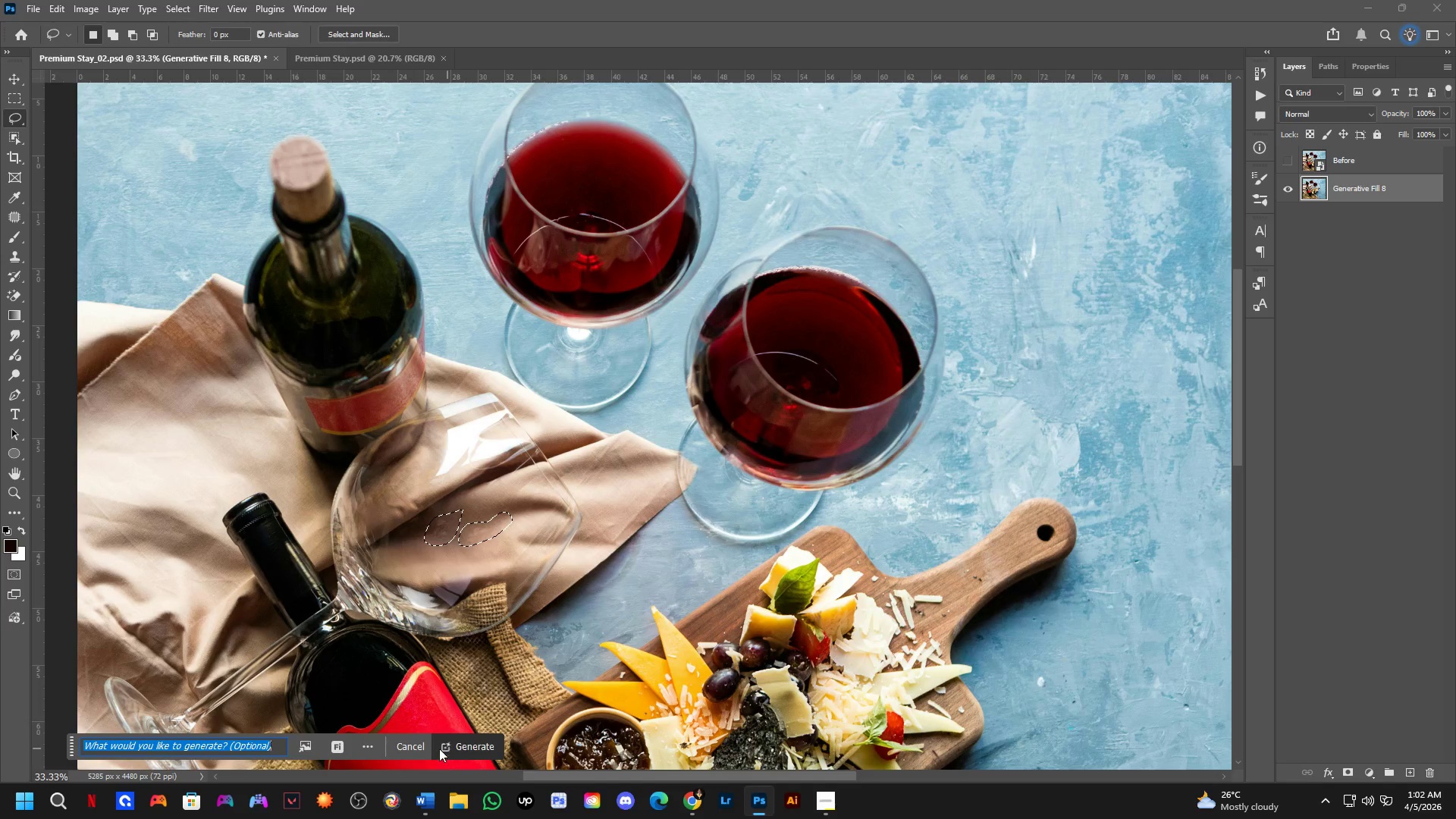 
left_click([455, 745])
 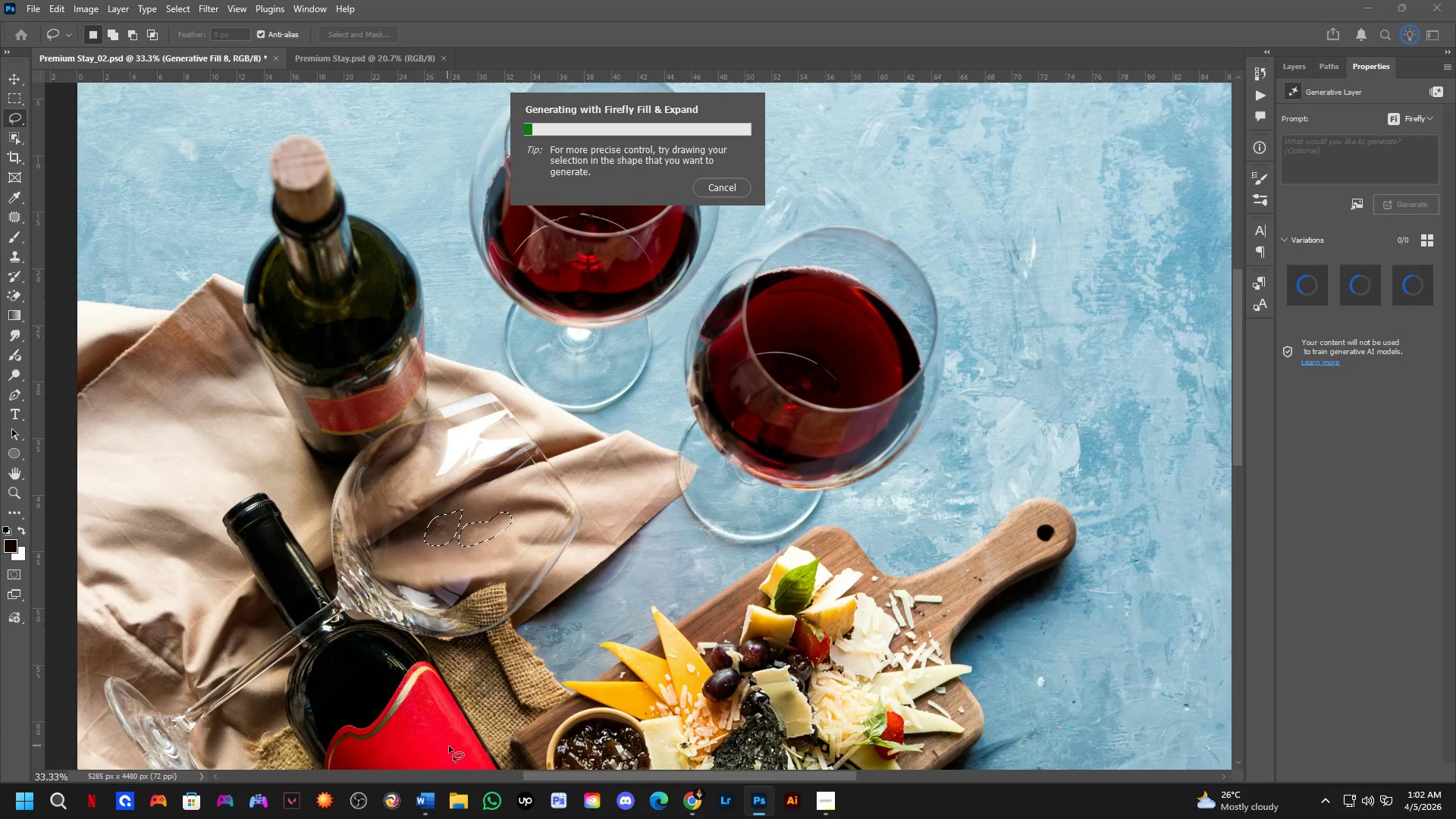 
scroll: coordinate [570, 577], scroll_direction: down, amount: 4.0
 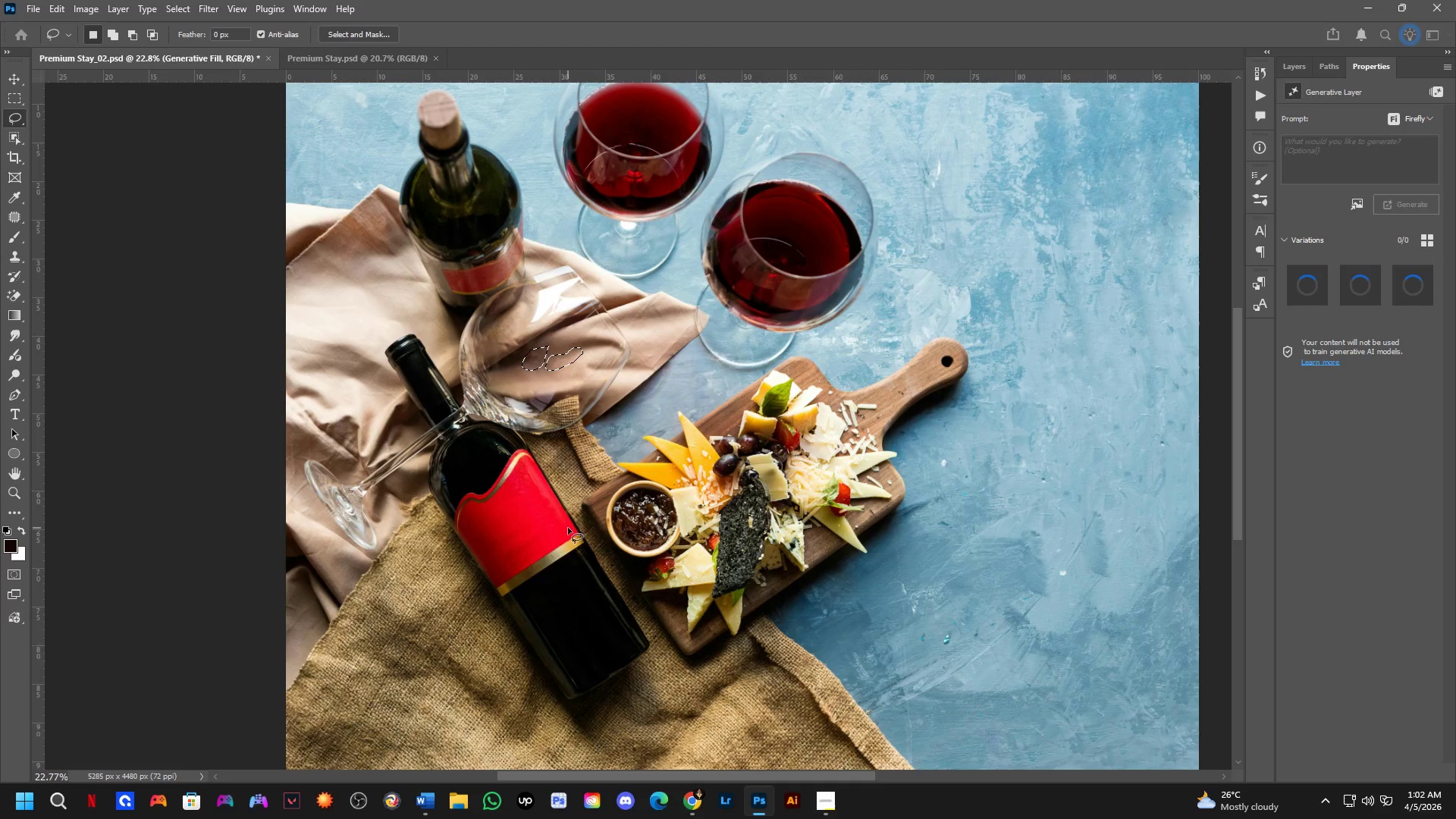 
scroll: coordinate [580, 359], scroll_direction: up, amount: 7.0
 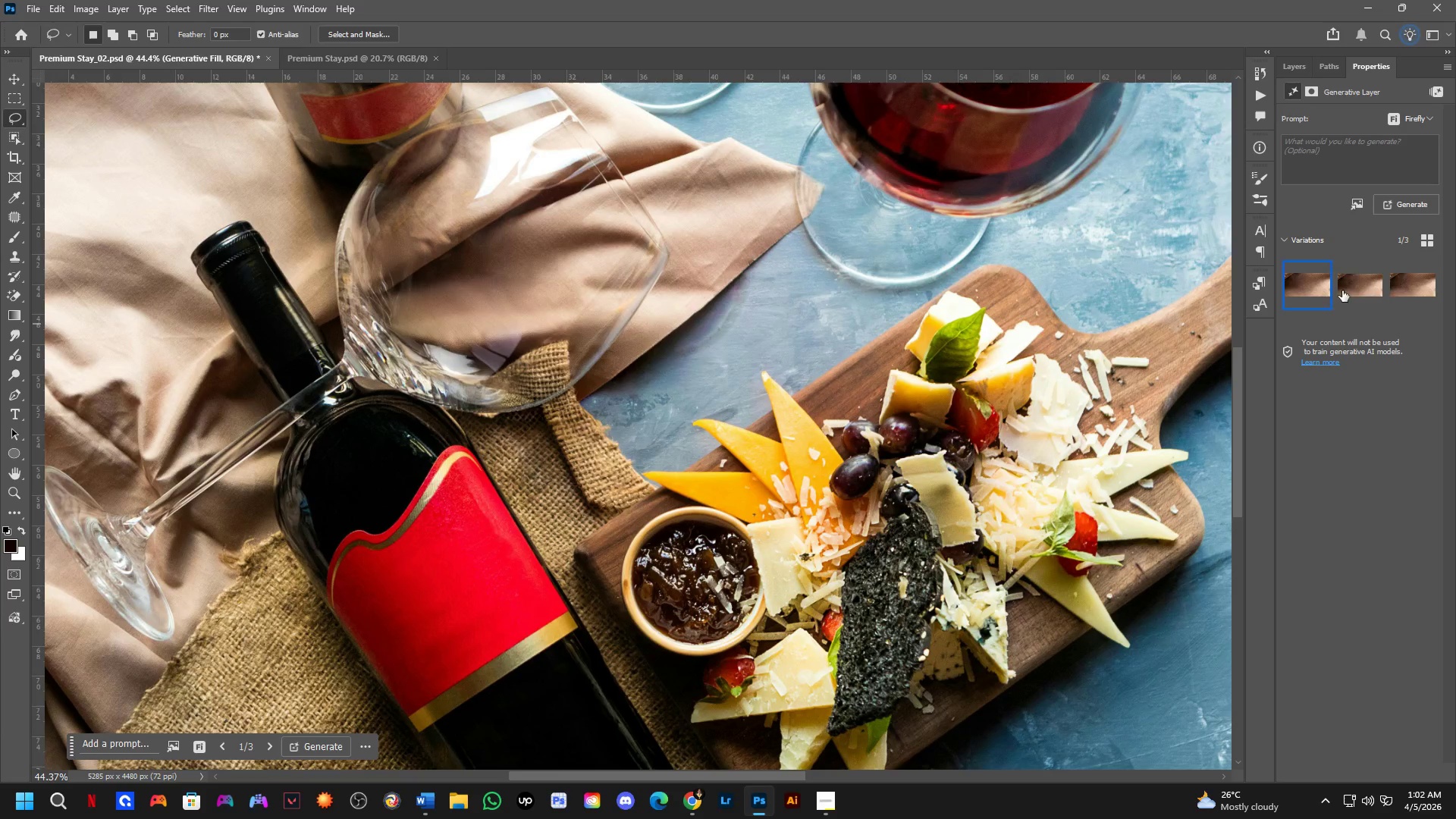 
left_click([1349, 288])
 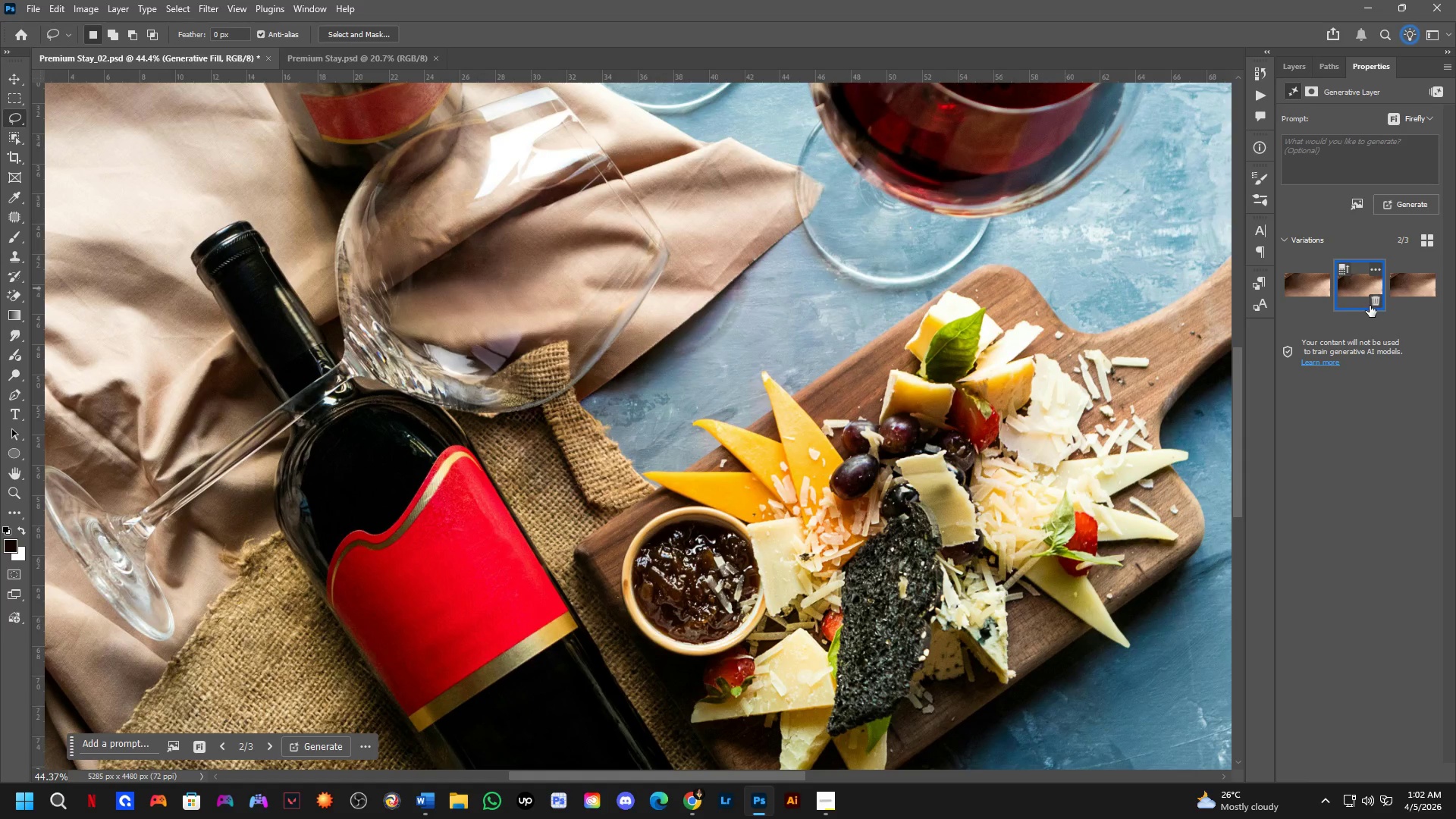 
left_click([1413, 293])
 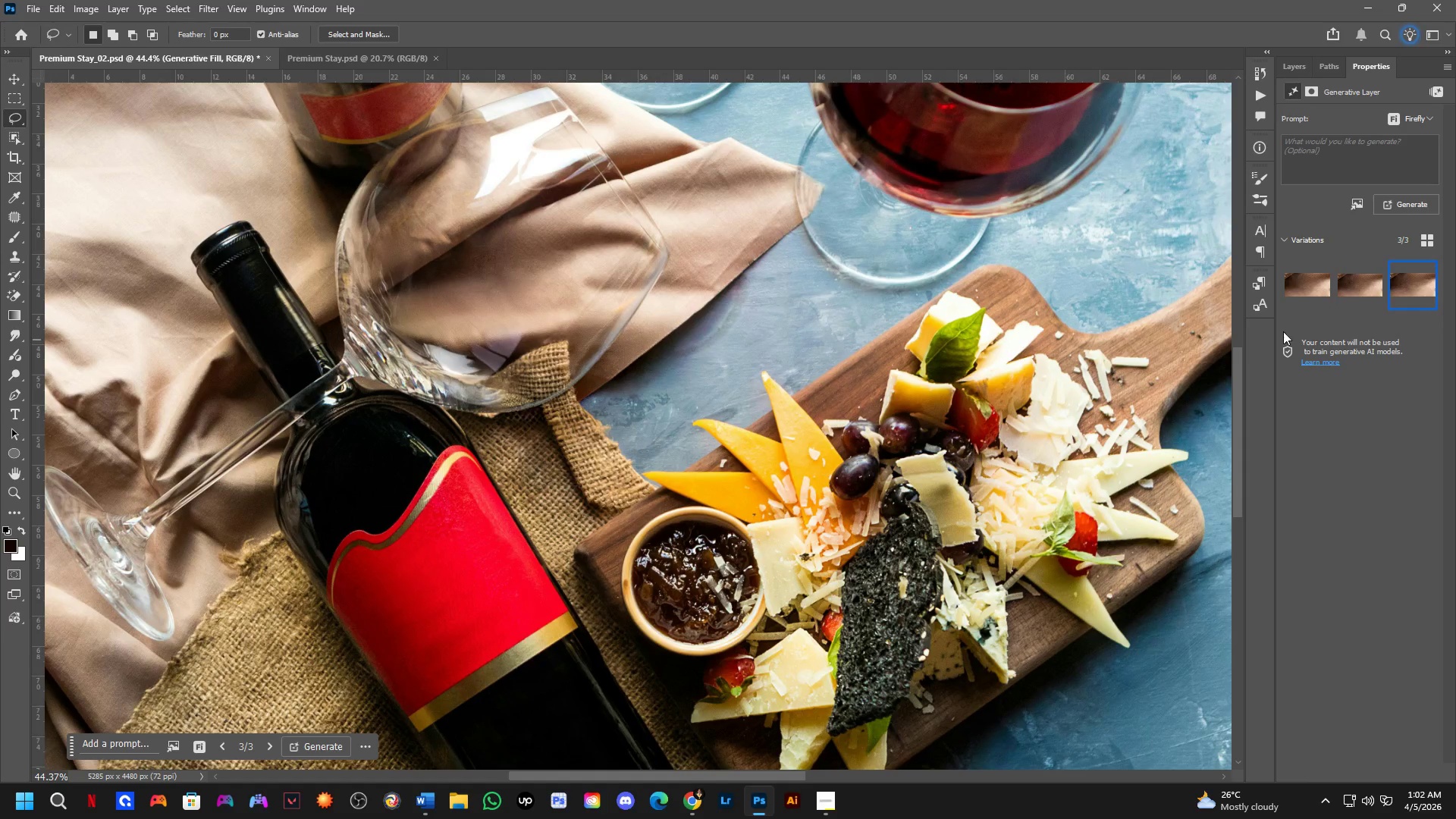 
left_click([1348, 295])
 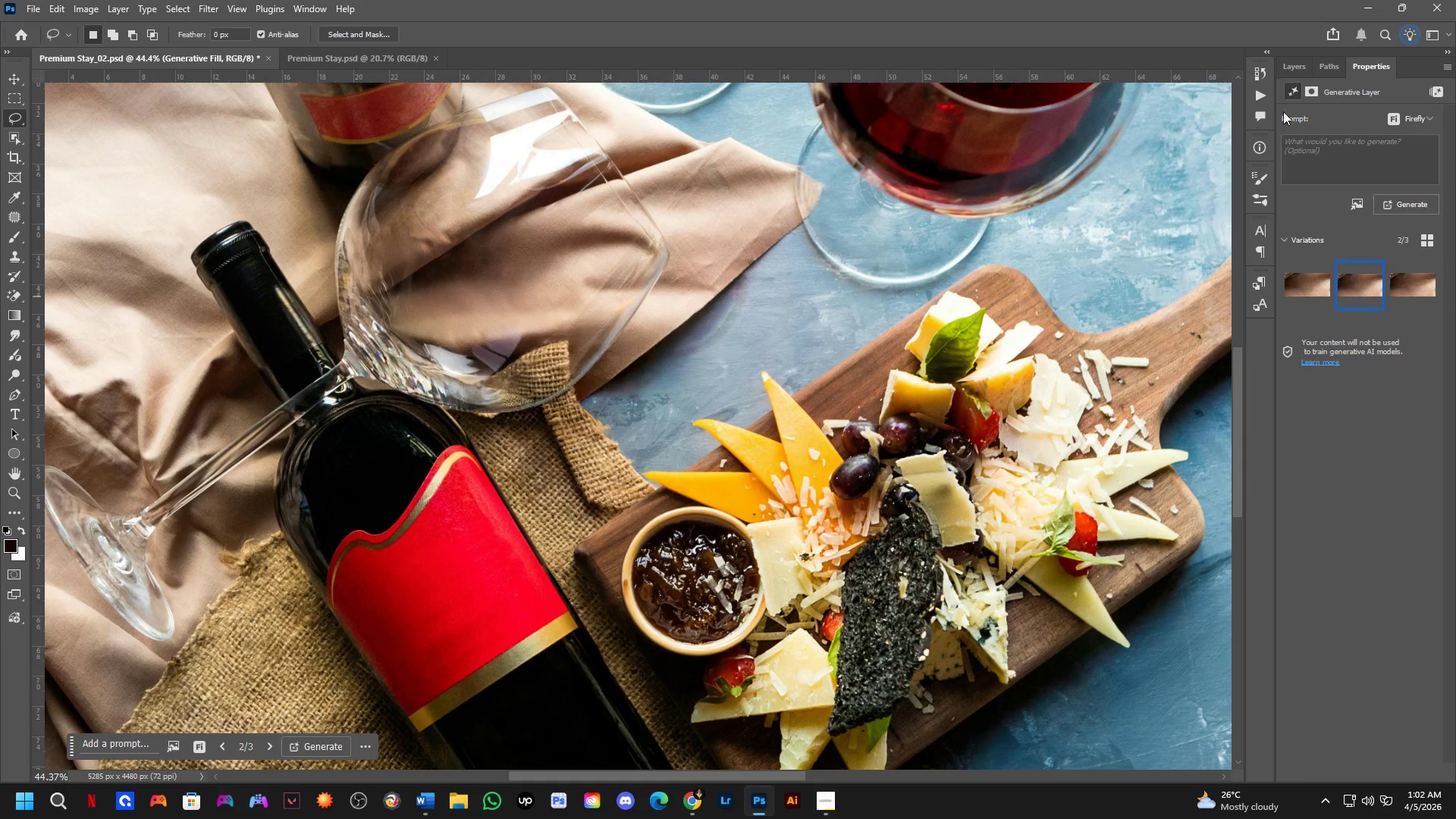 
left_click([1288, 70])
 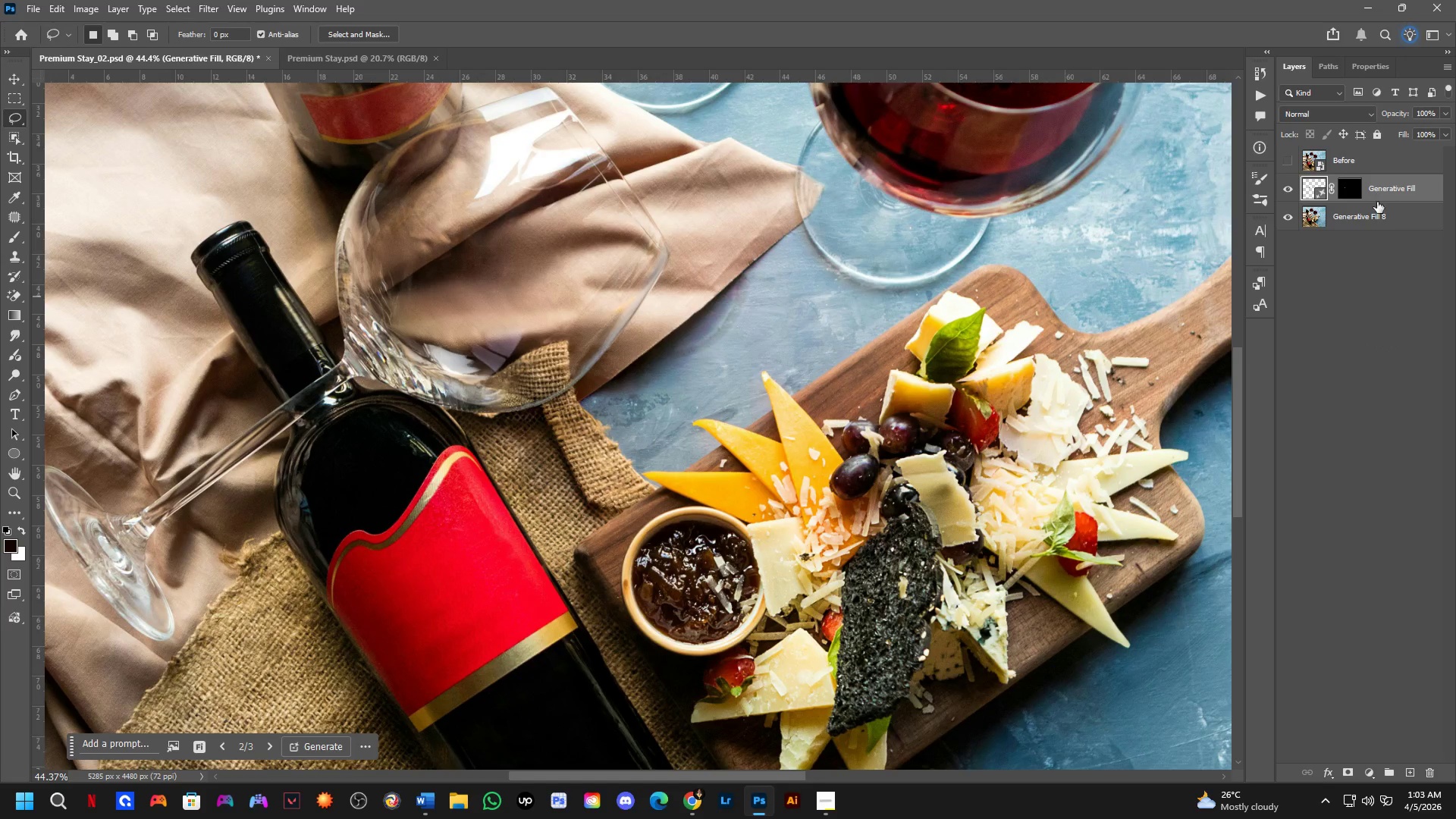 
key(Control+Shift+ShiftLeft)
 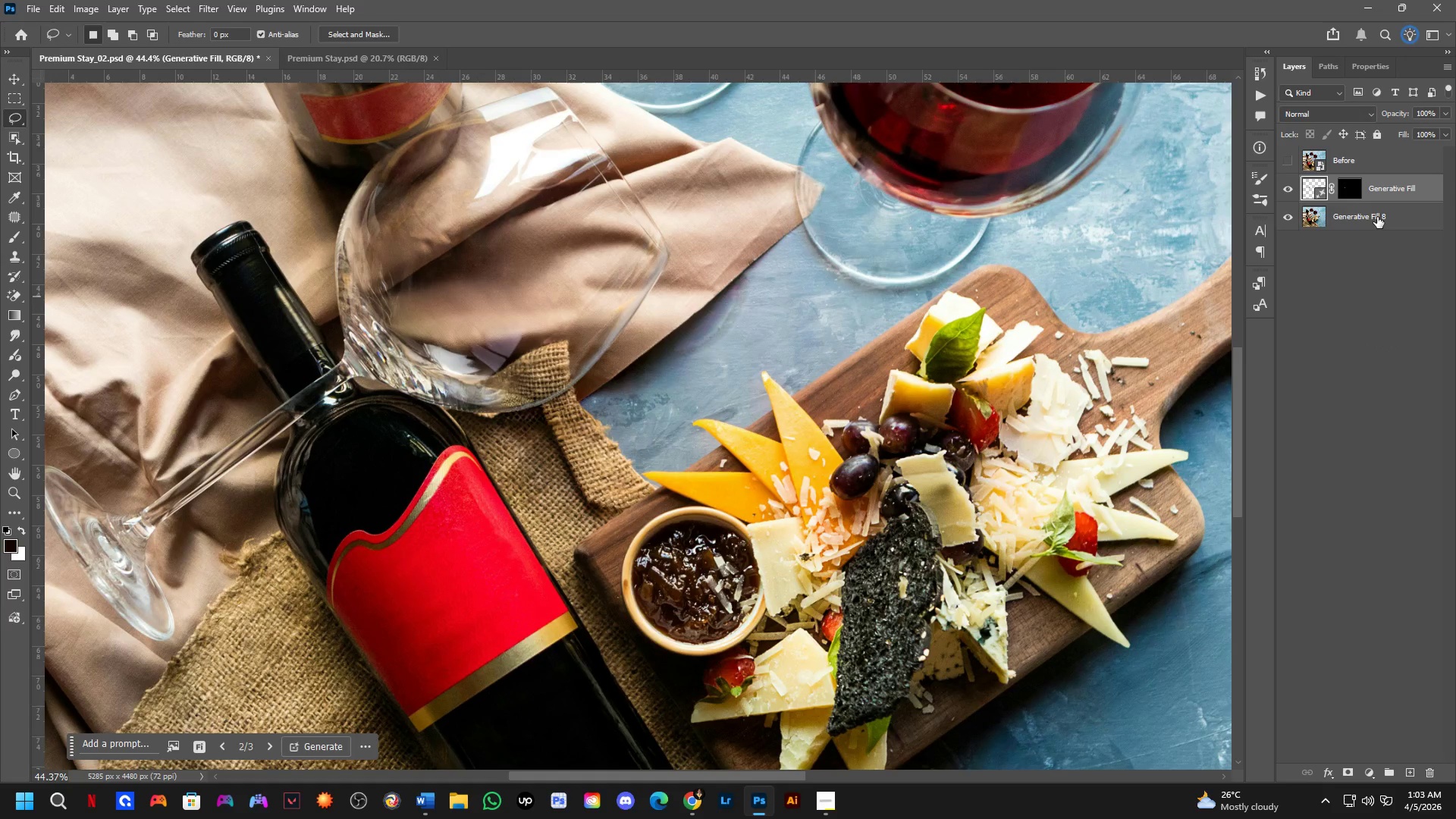 
left_click([1376, 217])
 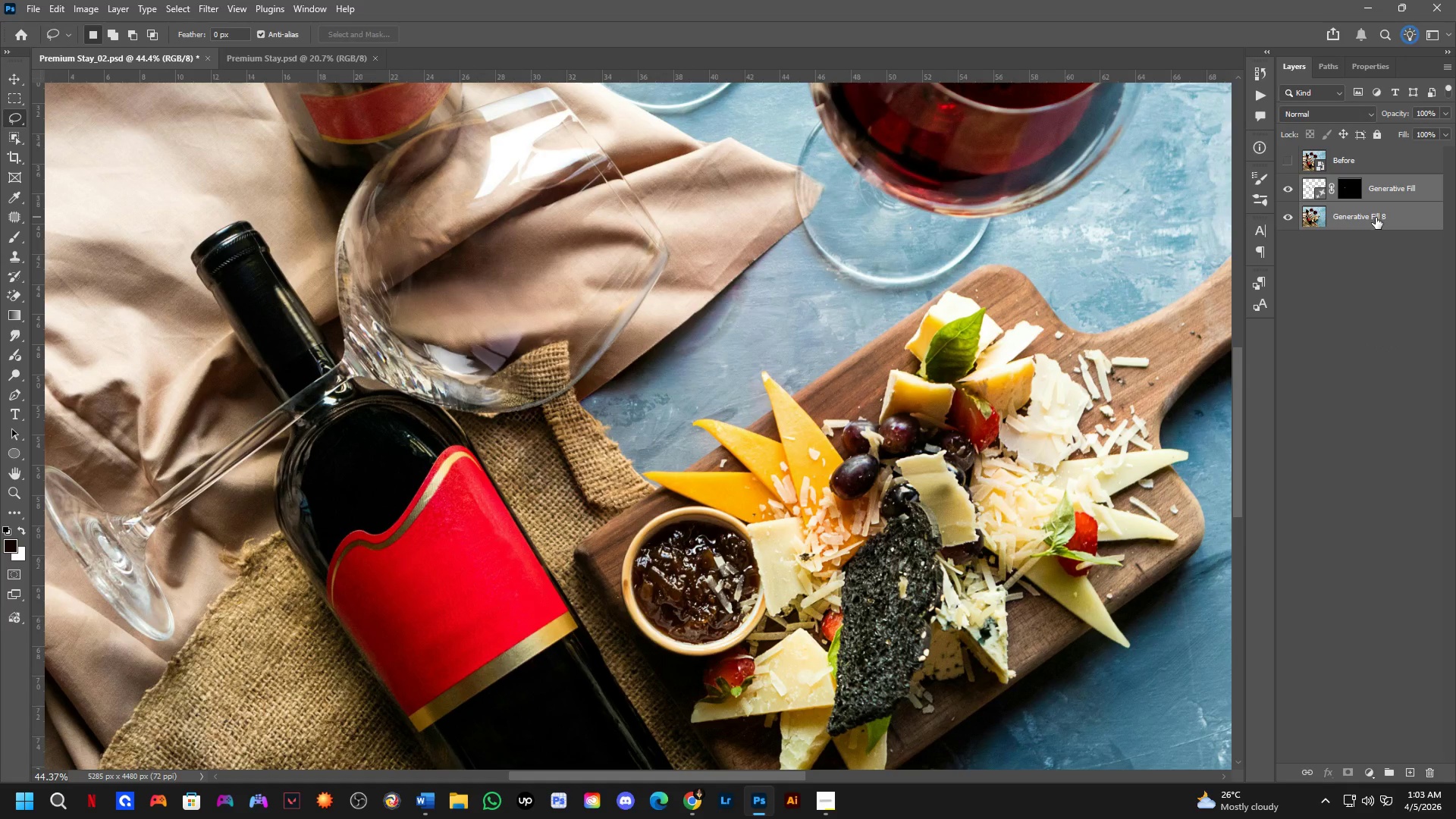 
key(Control+E)
 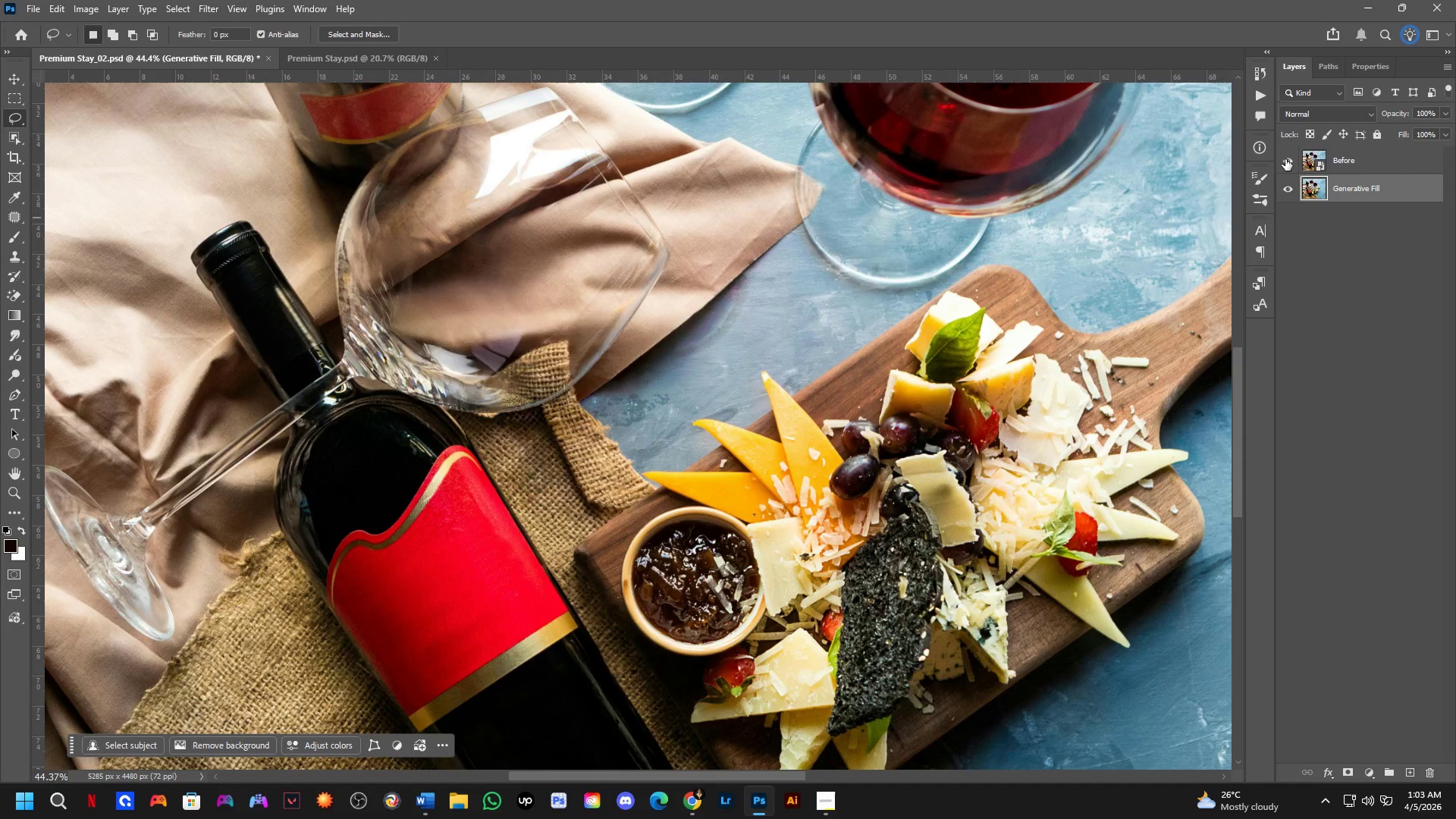 
double_click([1285, 159])
 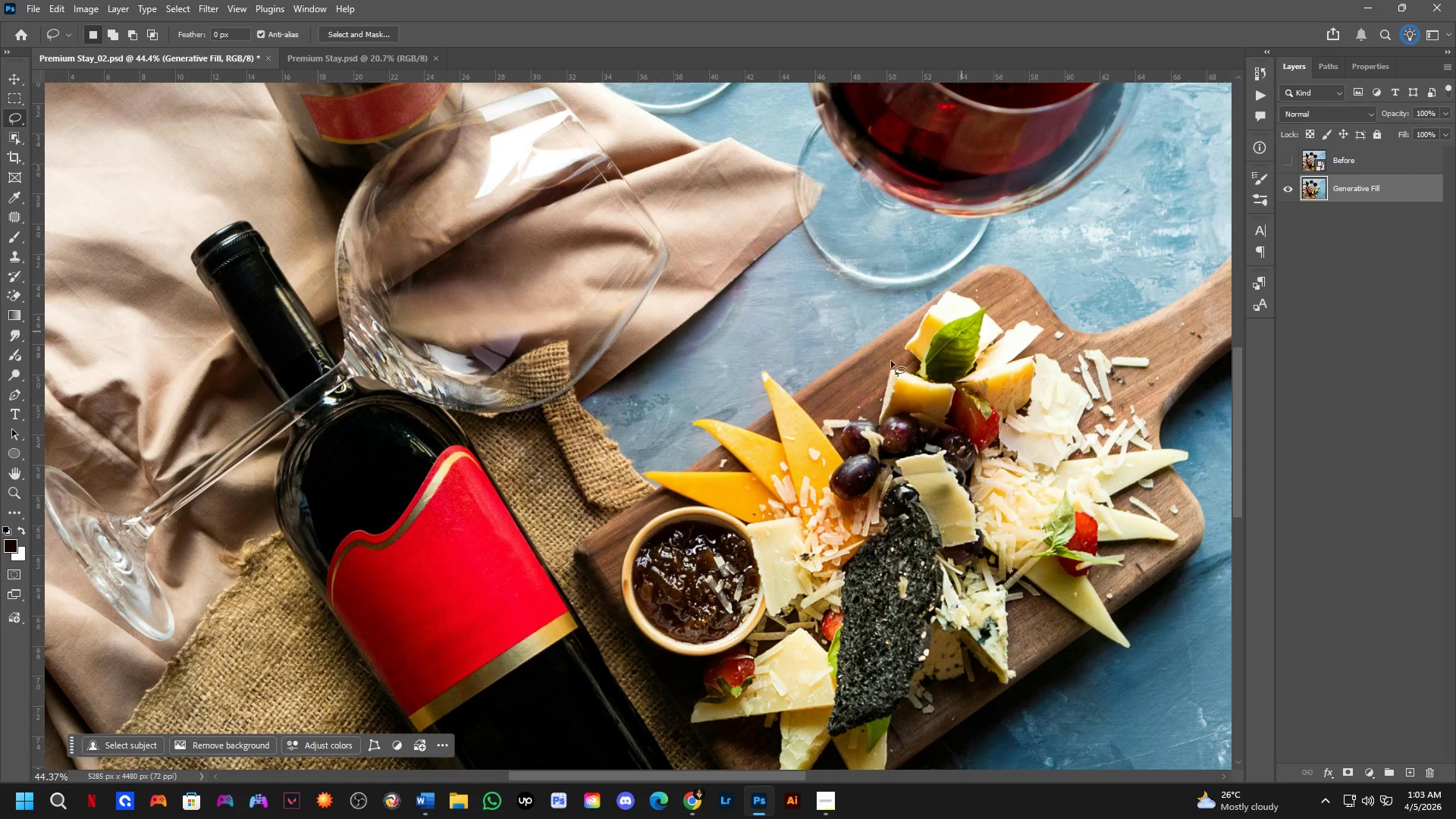 
hold_key(key=Space, duration=0.86)
 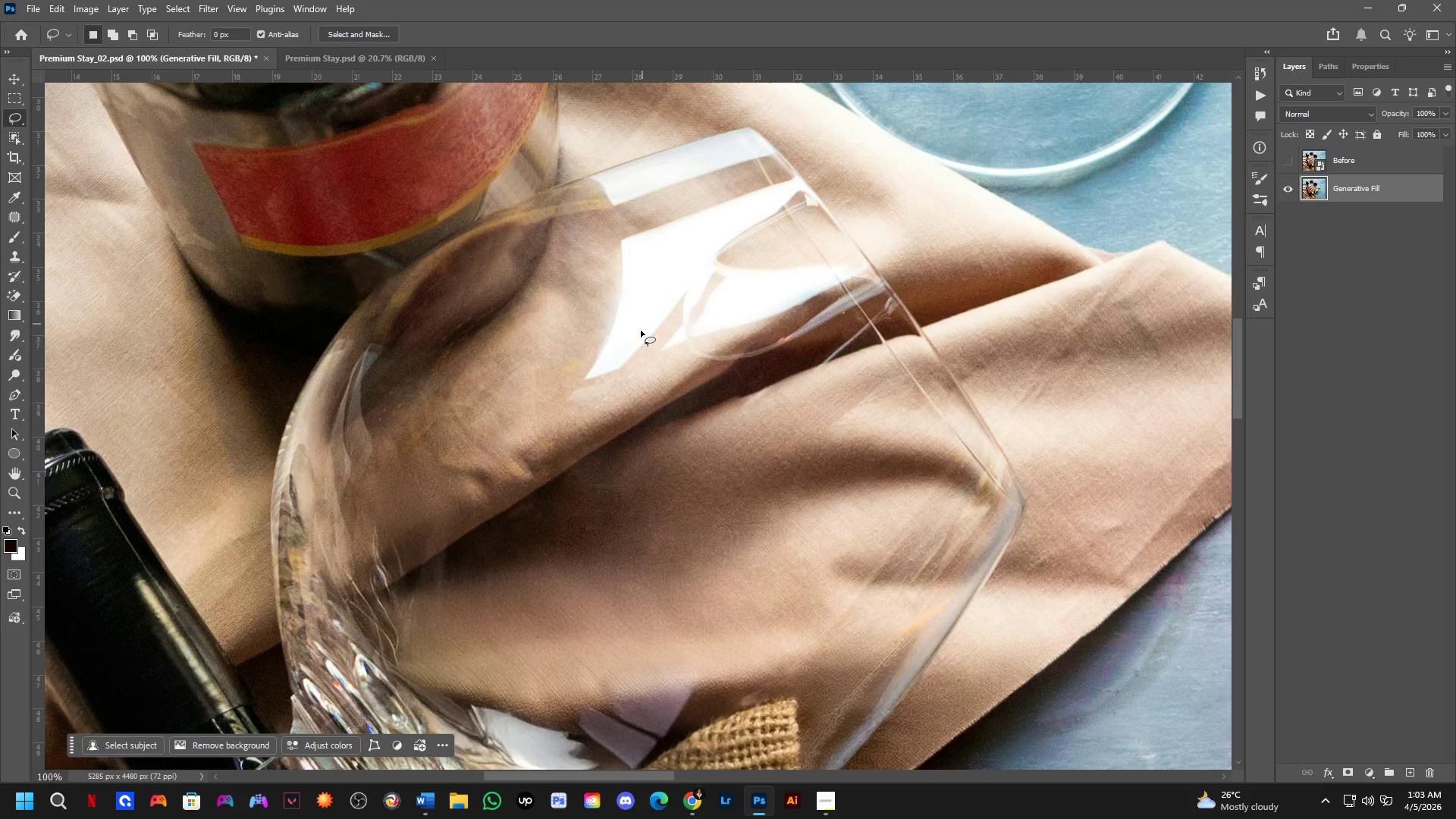 
left_click_drag(start_coordinate=[428, 411], to_coordinate=[575, 546])
 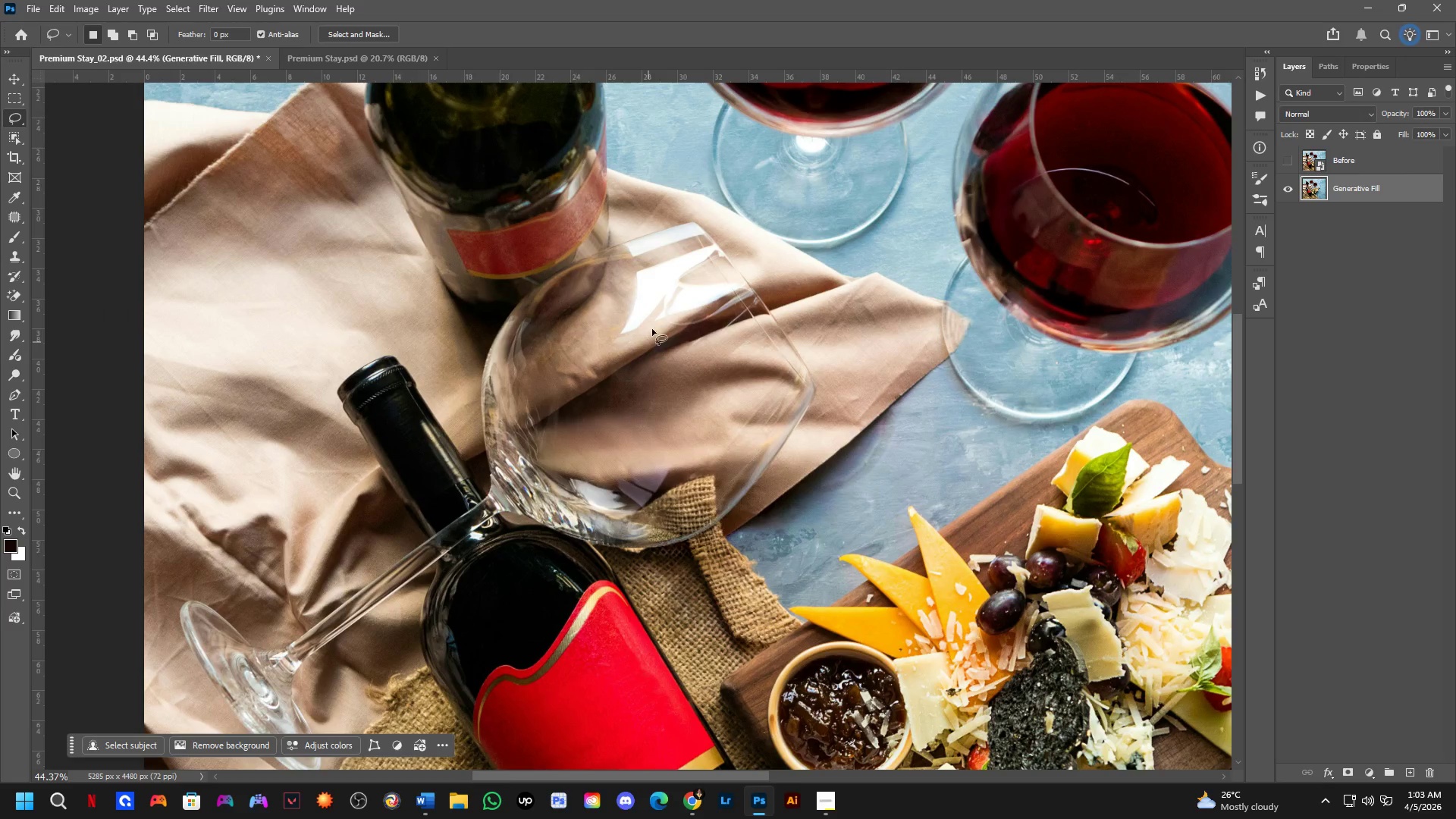 
key(Shift+ShiftLeft)
 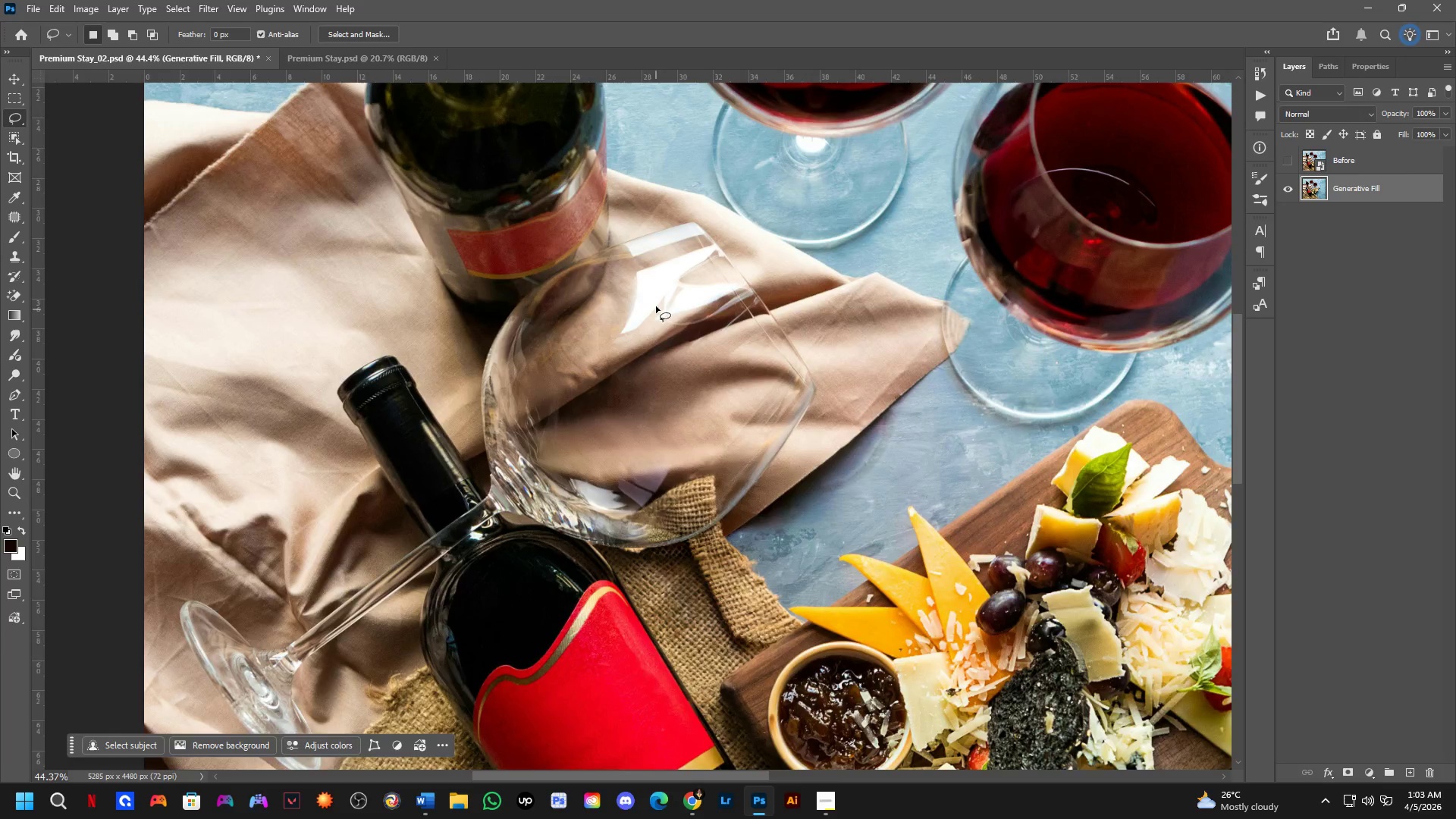 
scroll: coordinate [648, 296], scroll_direction: up, amount: 4.0
 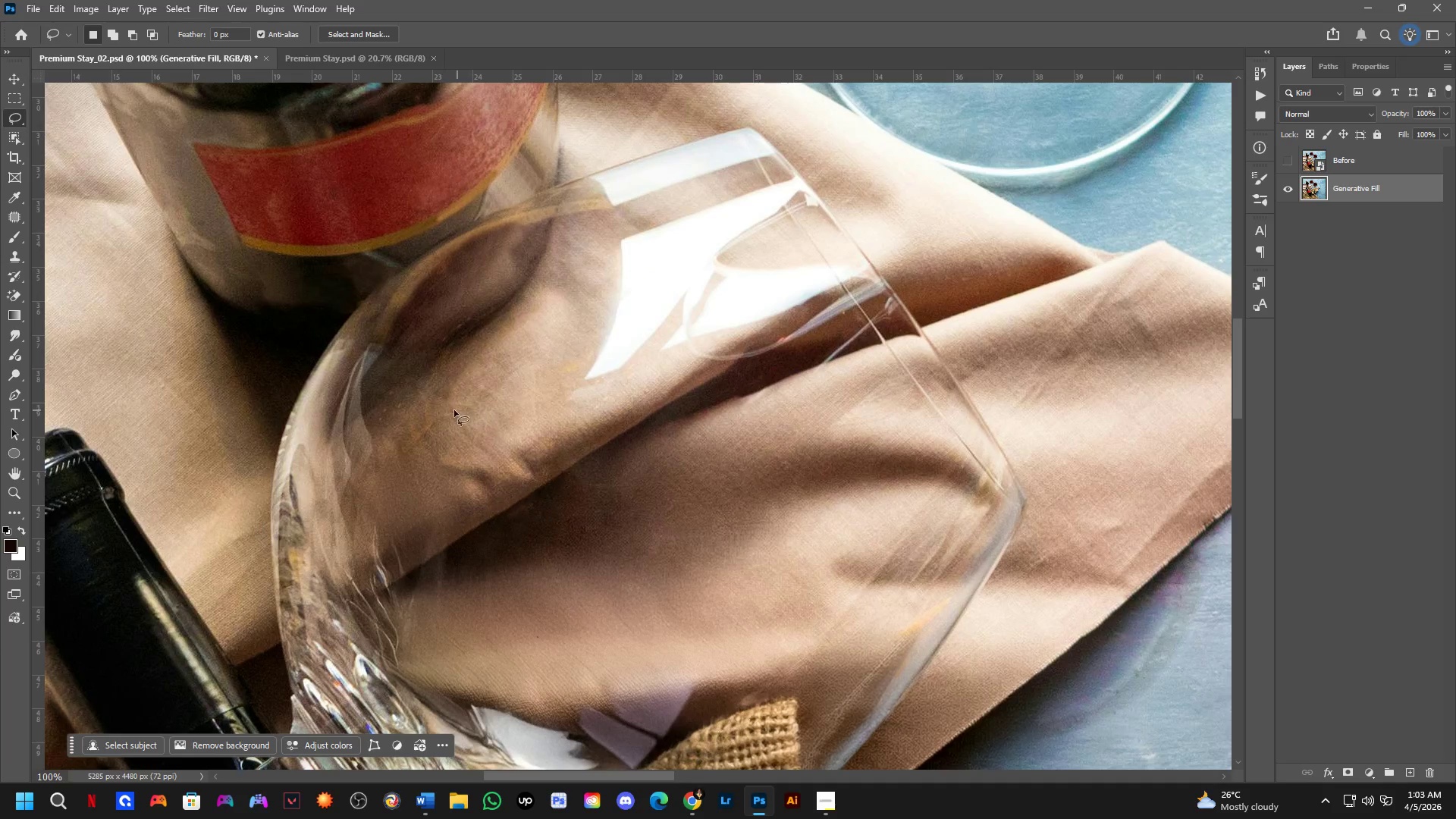 
hold_key(key=Space, duration=0.64)
 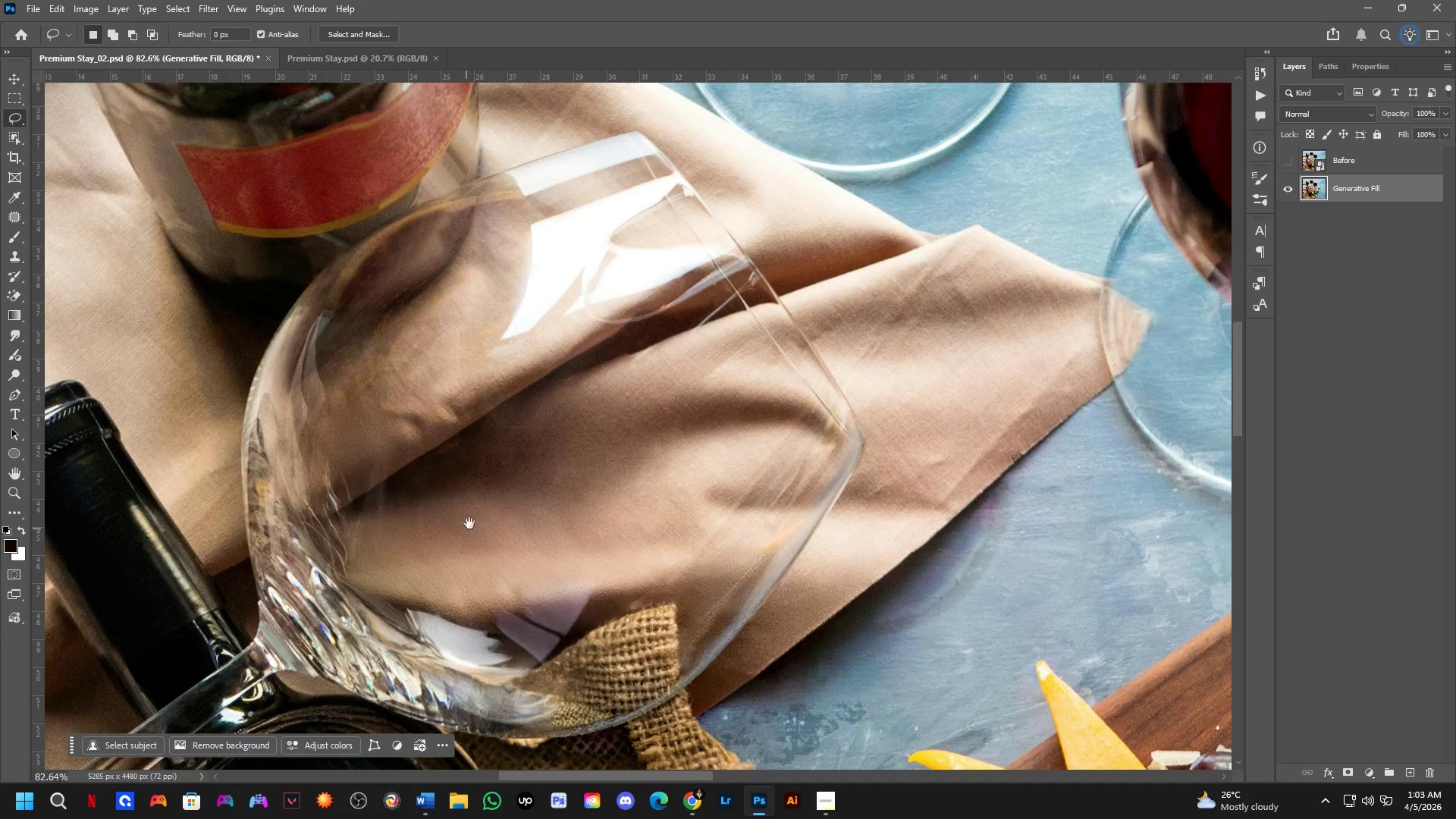 
left_click_drag(start_coordinate=[737, 541], to_coordinate=[678, 495])
 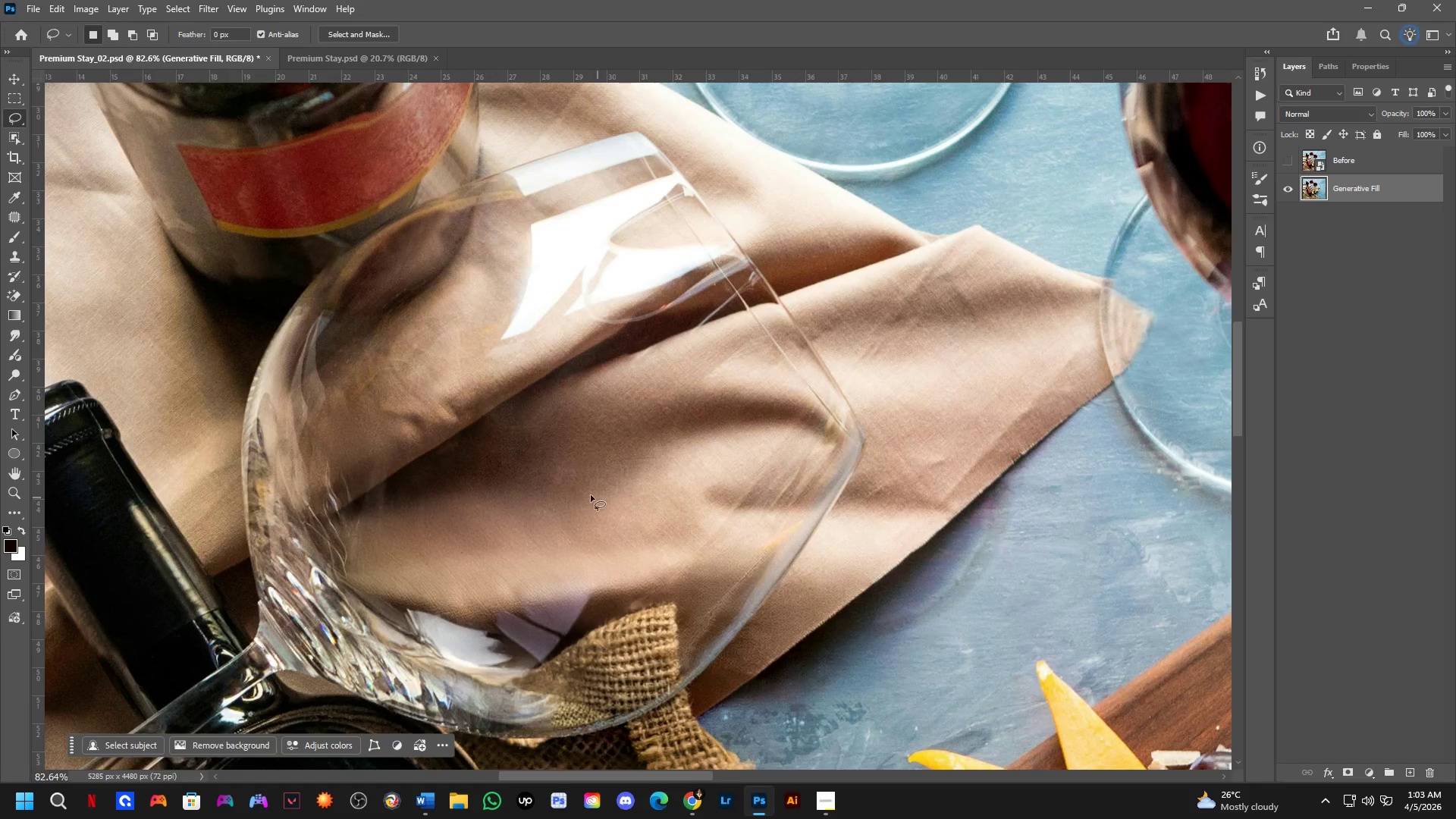 
scroll: coordinate [441, 412], scroll_direction: down, amount: 2.0
 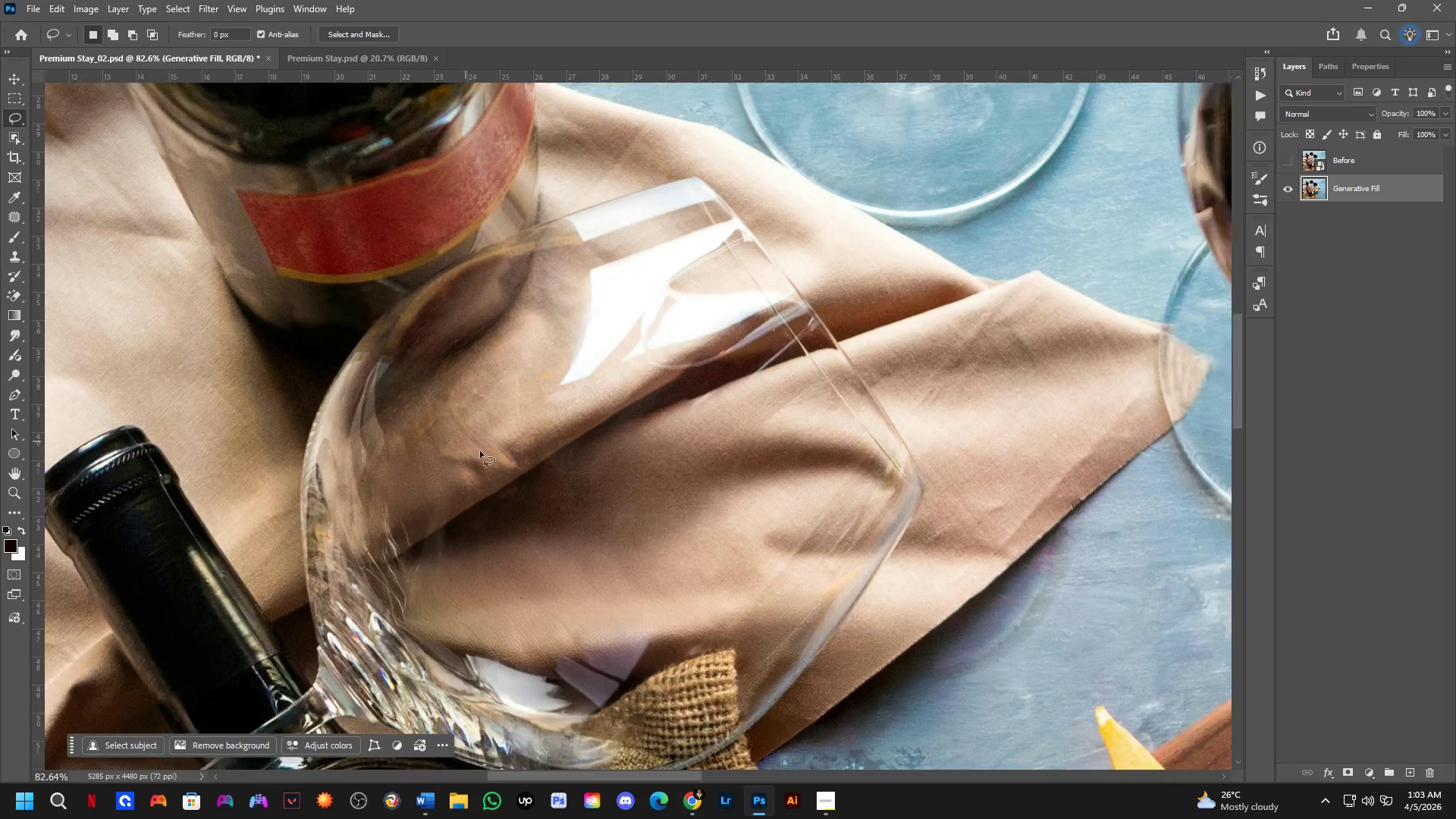 
hold_key(key=Space, duration=0.86)
 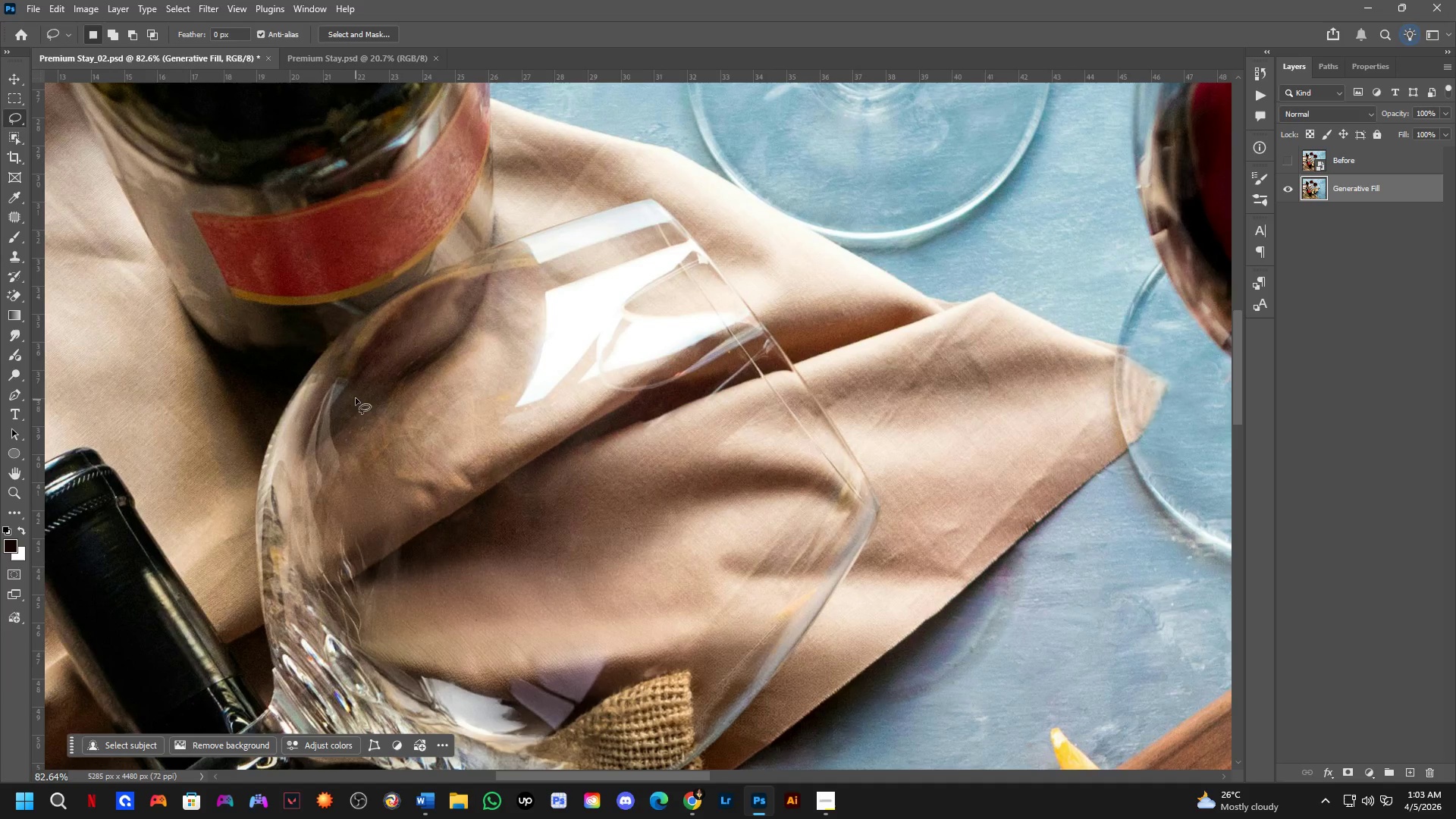 
left_click_drag(start_coordinate=[490, 482], to_coordinate=[504, 549])
 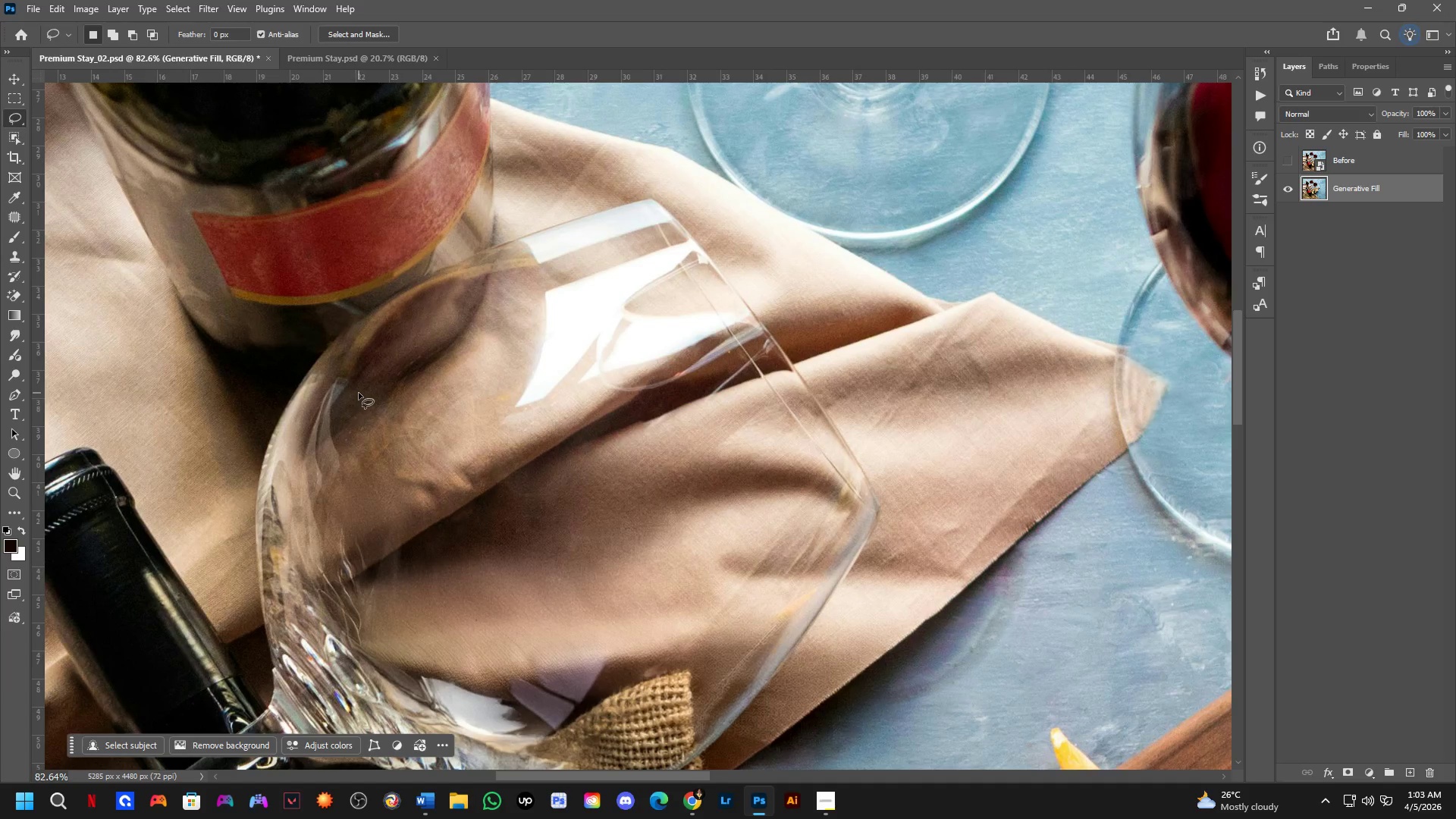 
hold_key(key=Space, duration=0.69)
 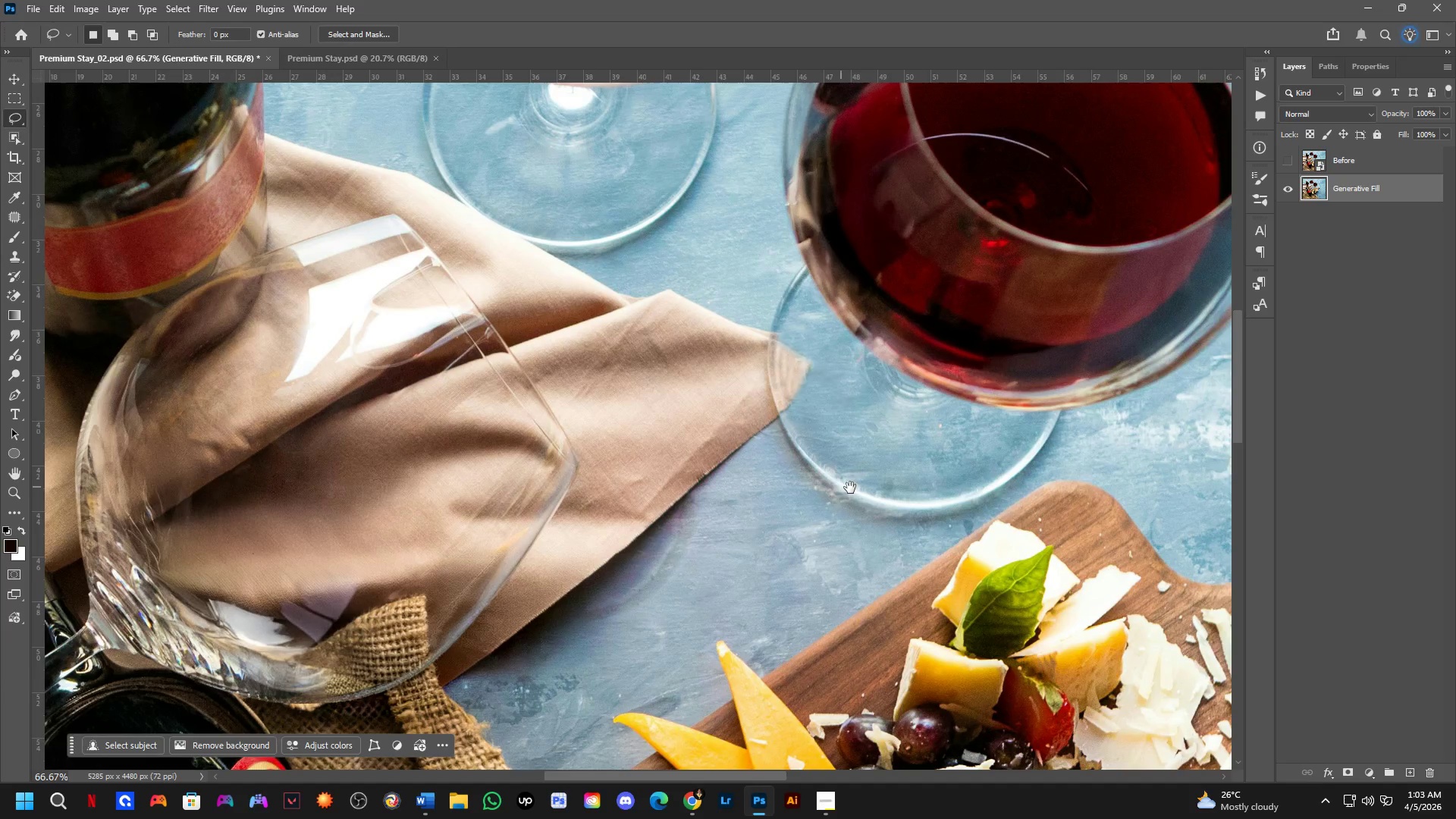 
left_click_drag(start_coordinate=[814, 378], to_coordinate=[588, 350])
 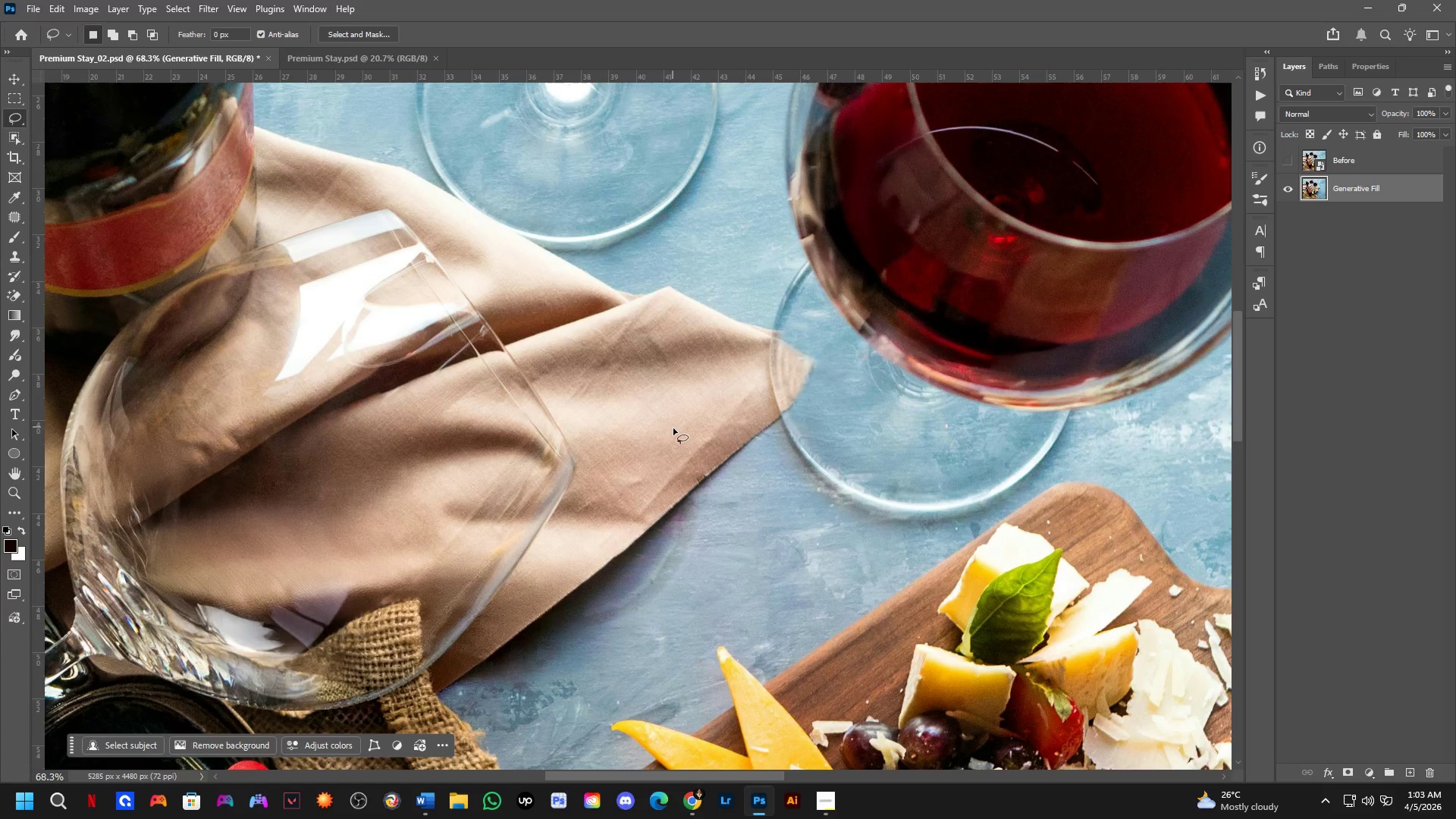 
scroll: coordinate [433, 416], scroll_direction: down, amount: 2.0
 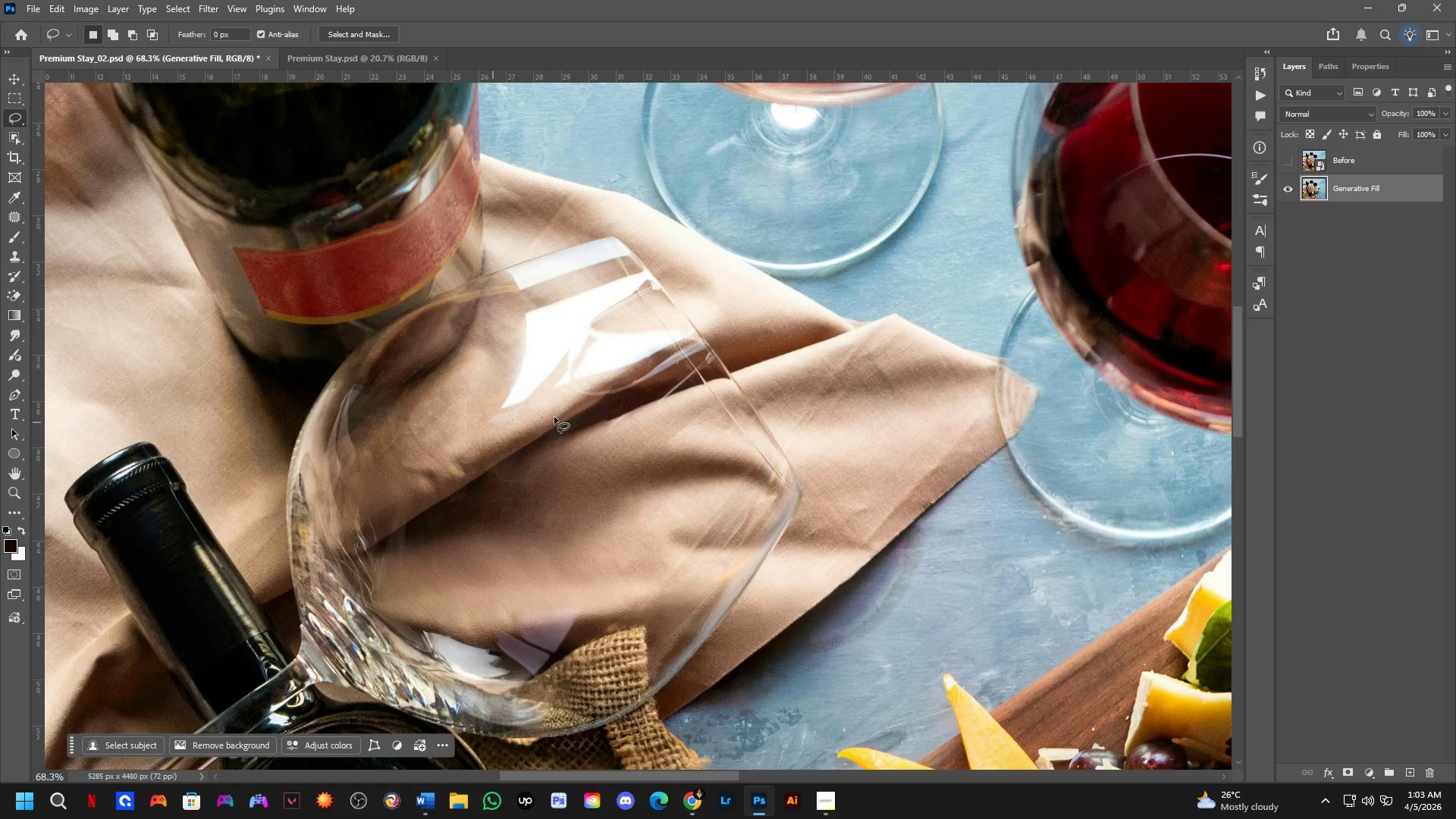 
key(Shift+ShiftLeft)
 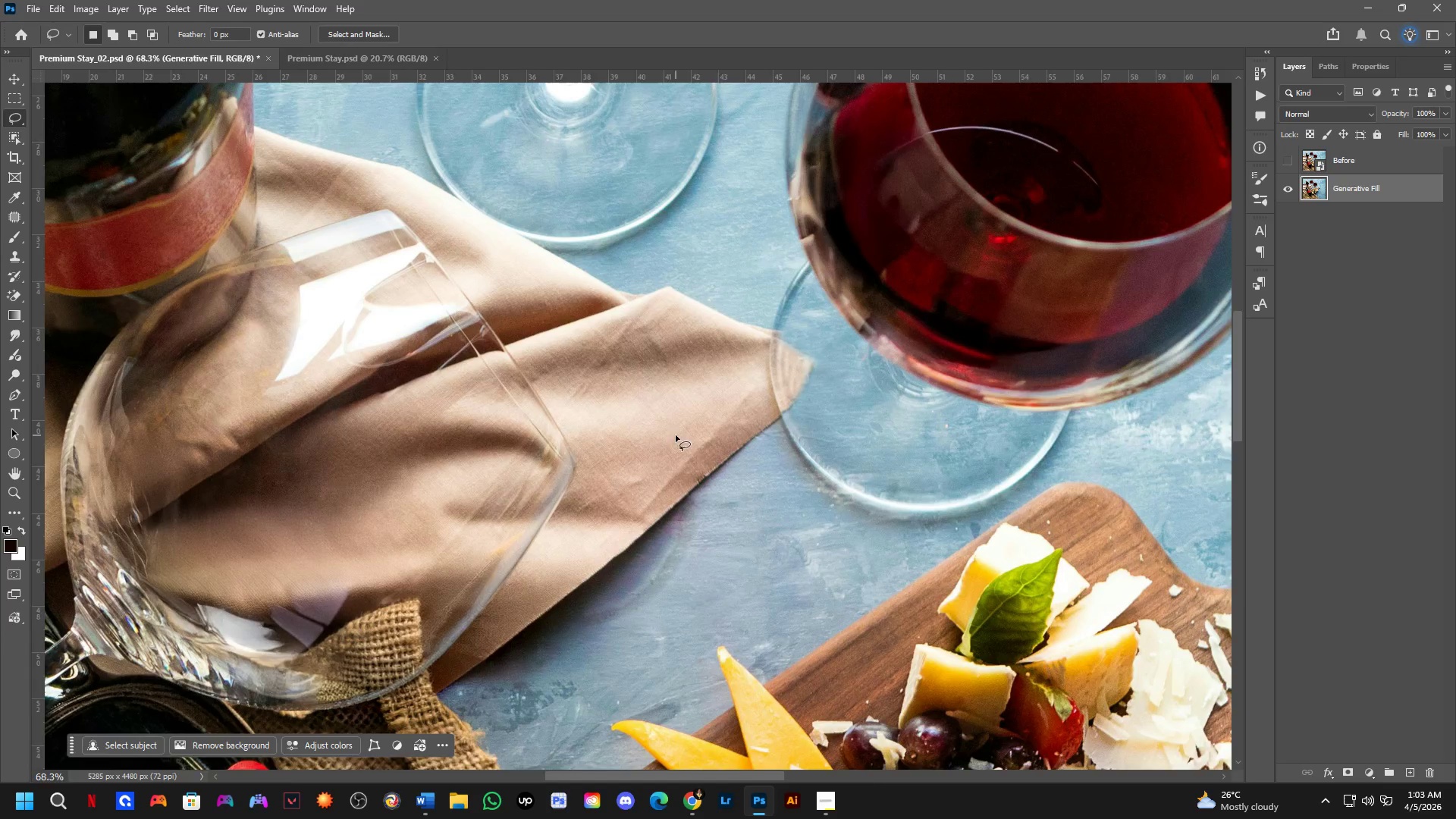 
hold_key(key=Space, duration=0.61)
 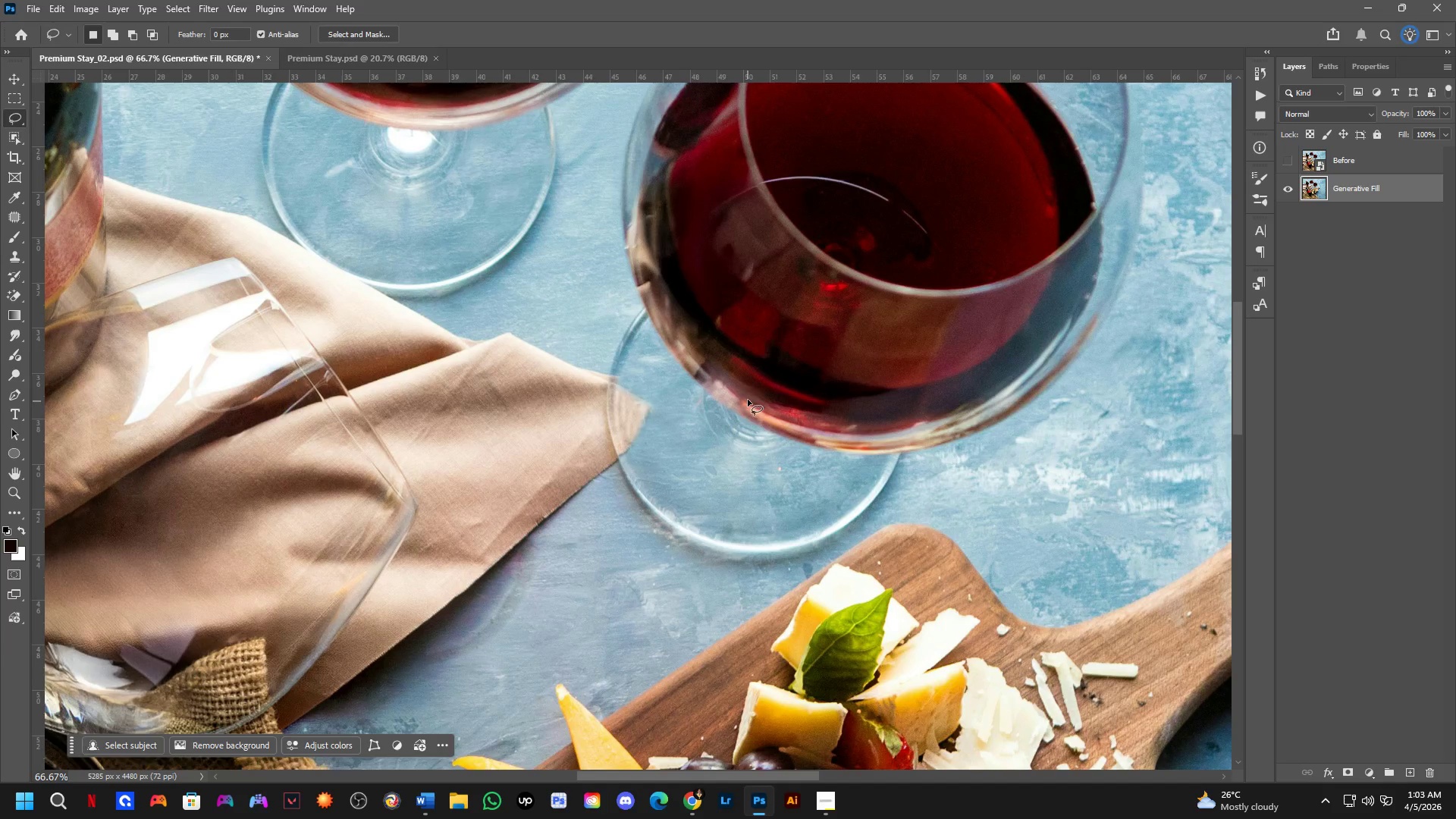 
left_click_drag(start_coordinate=[852, 488], to_coordinate=[692, 531])
 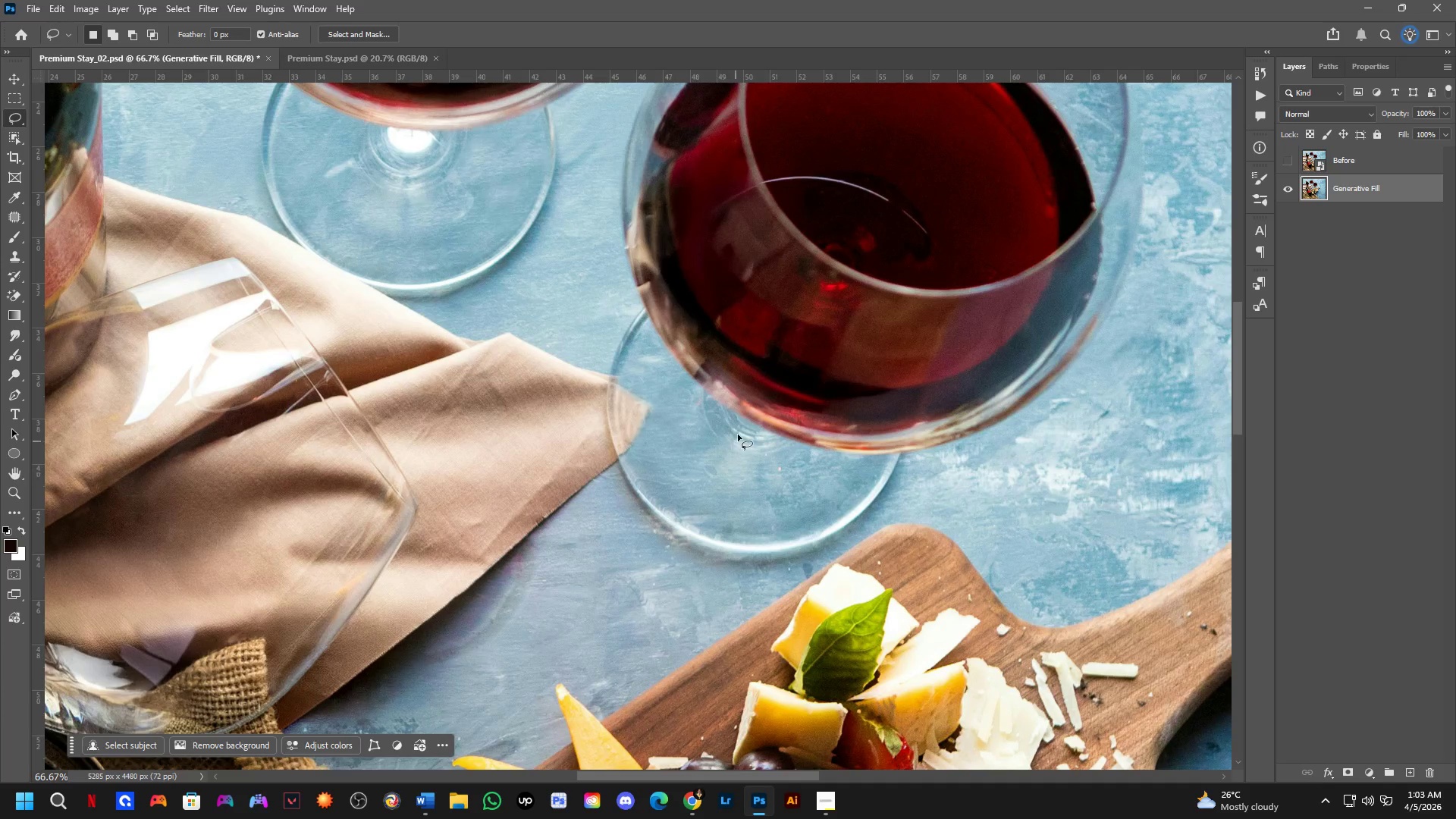 
scroll: coordinate [676, 435], scroll_direction: down, amount: 1.0
 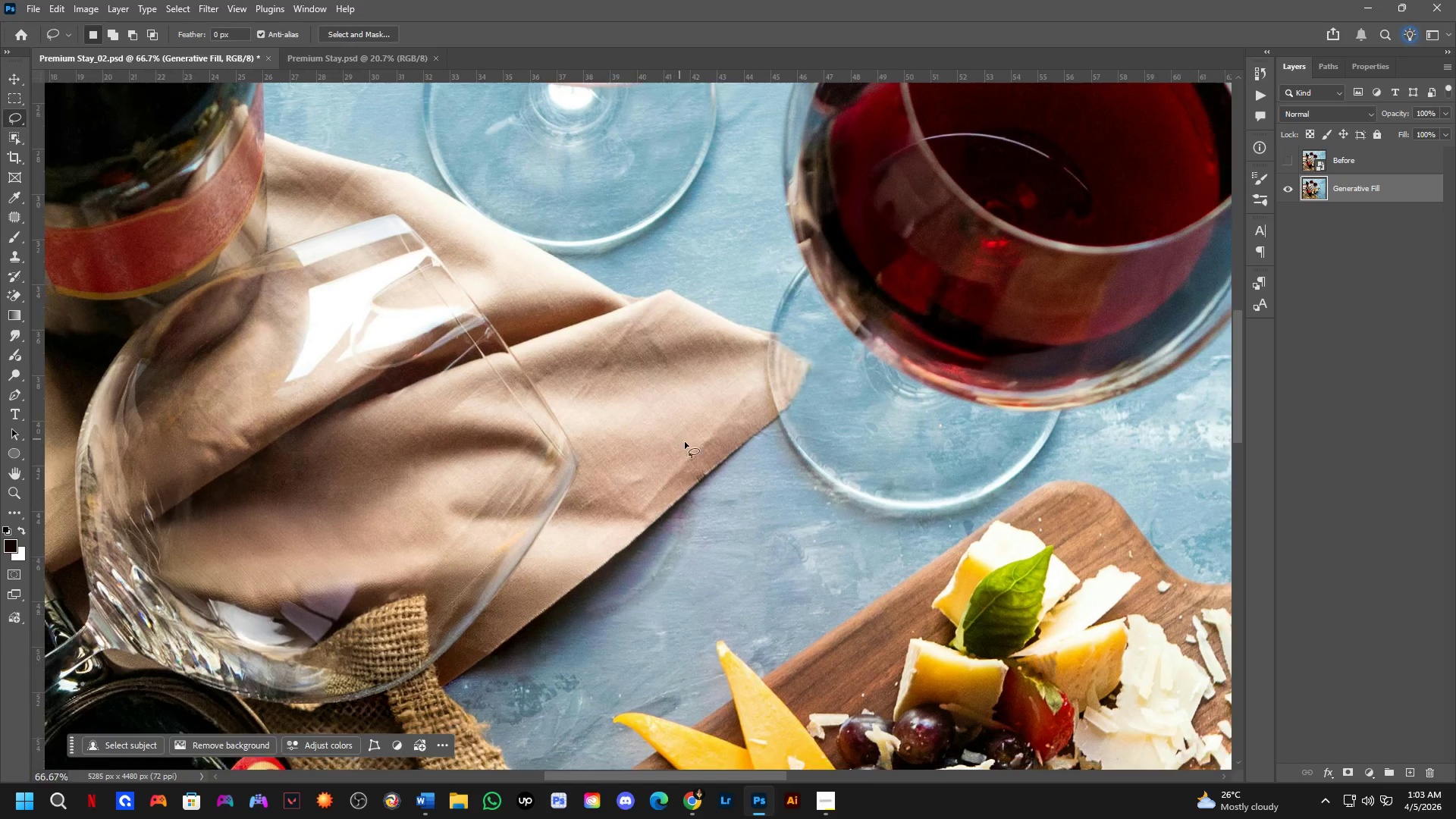 
hold_key(key=Space, duration=0.81)
 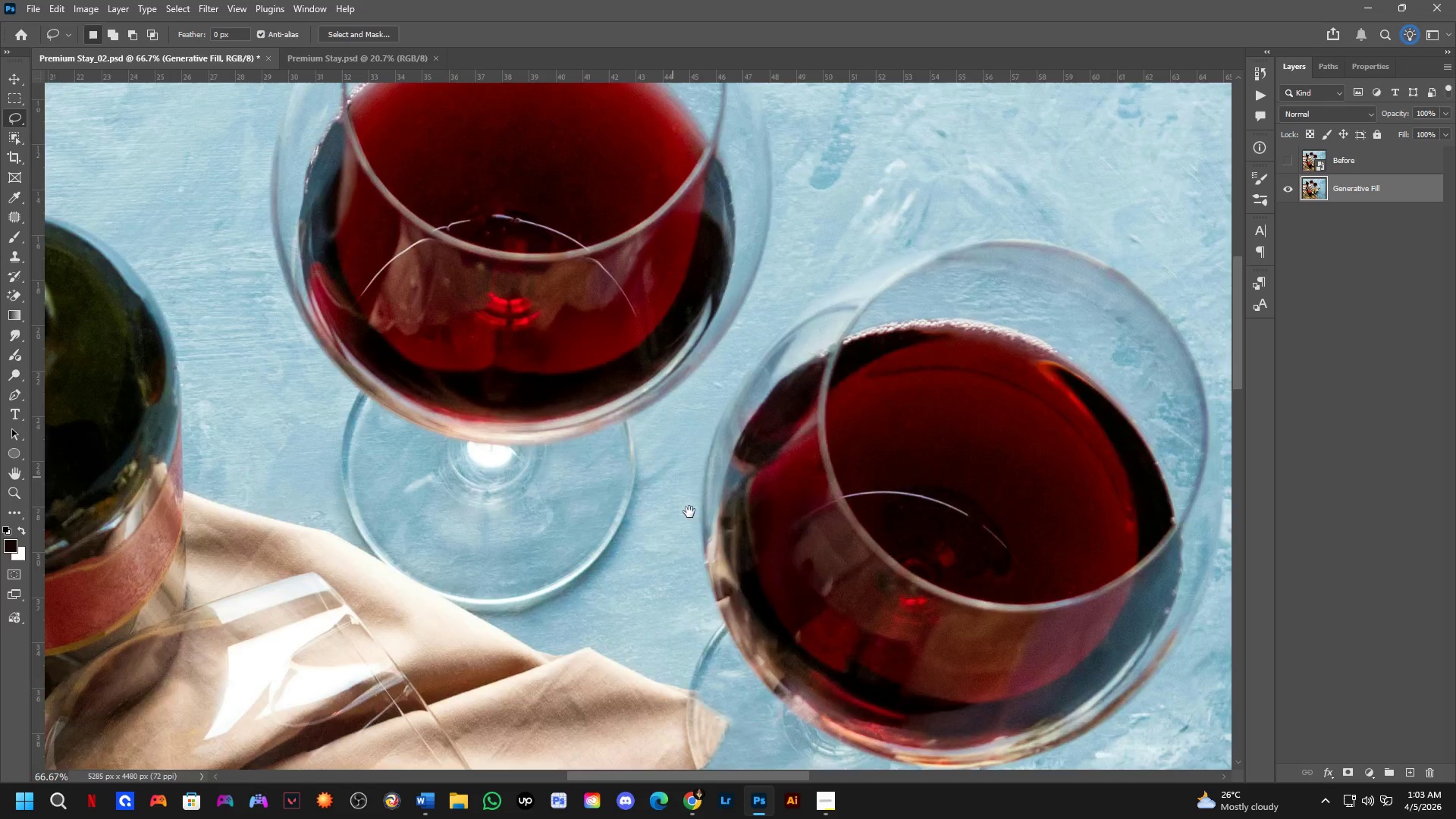 
left_click_drag(start_coordinate=[679, 366], to_coordinate=[725, 592])
 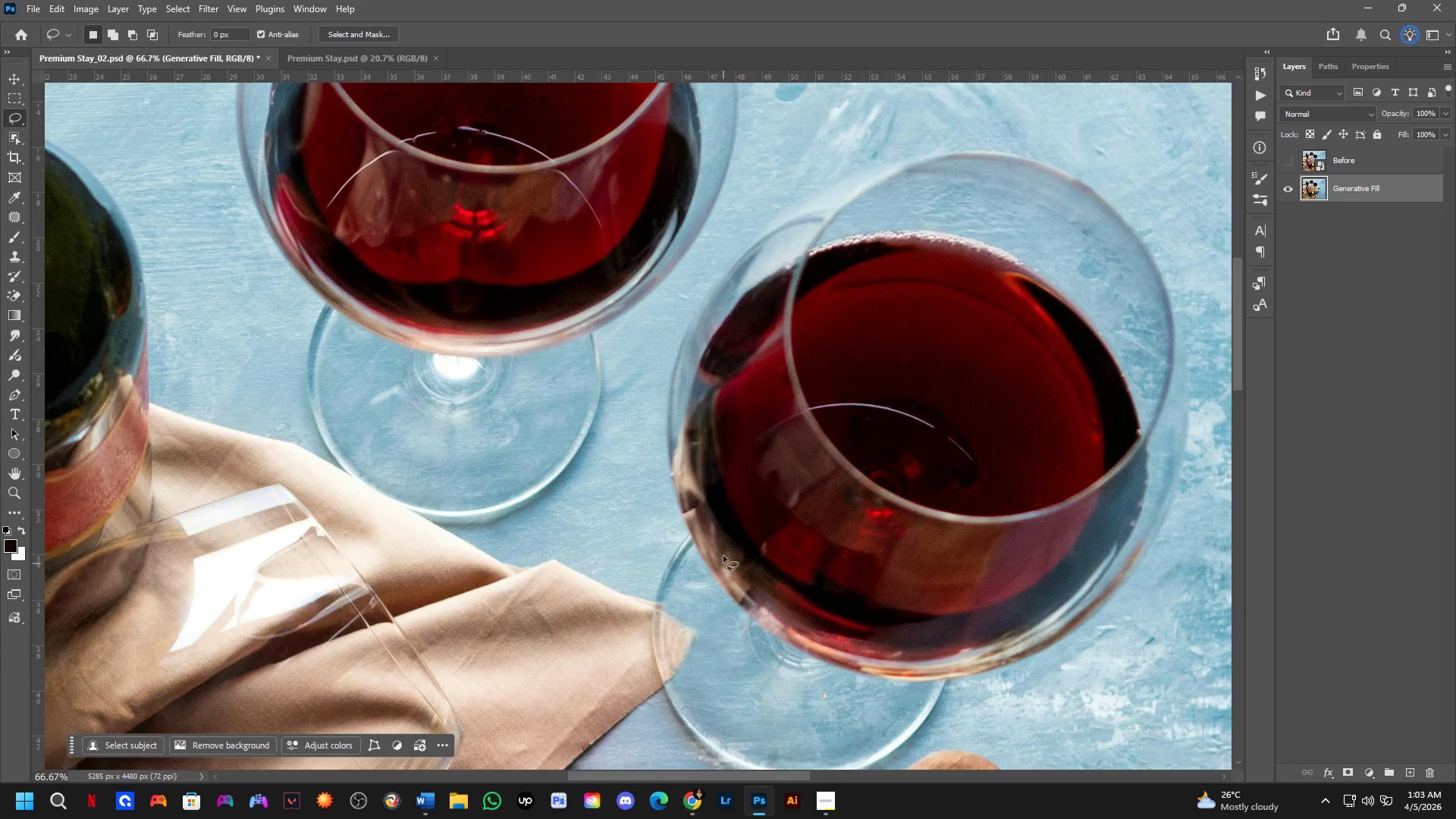 
hold_key(key=Space, duration=0.67)
 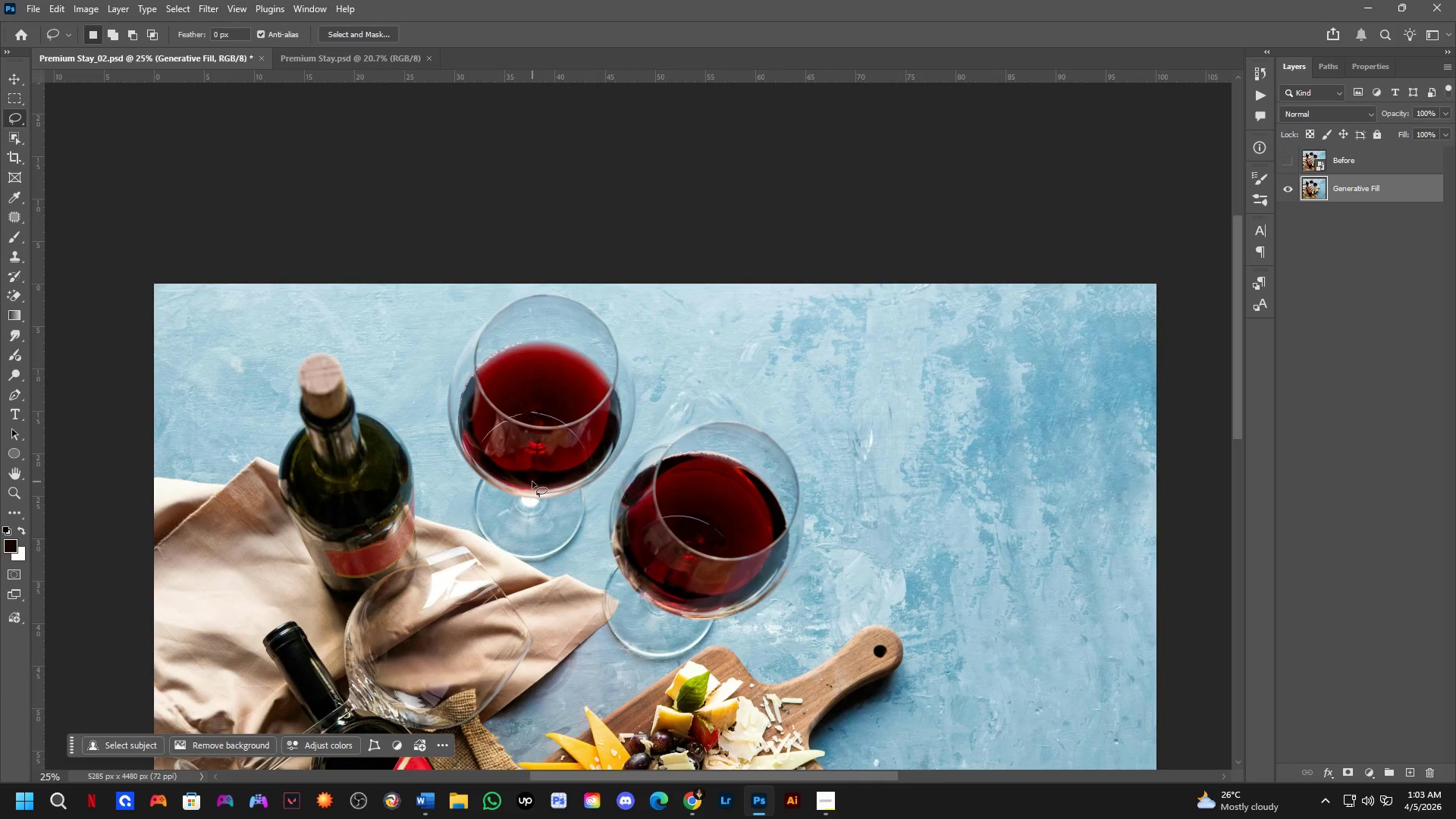 
left_click_drag(start_coordinate=[632, 377], to_coordinate=[720, 573])
 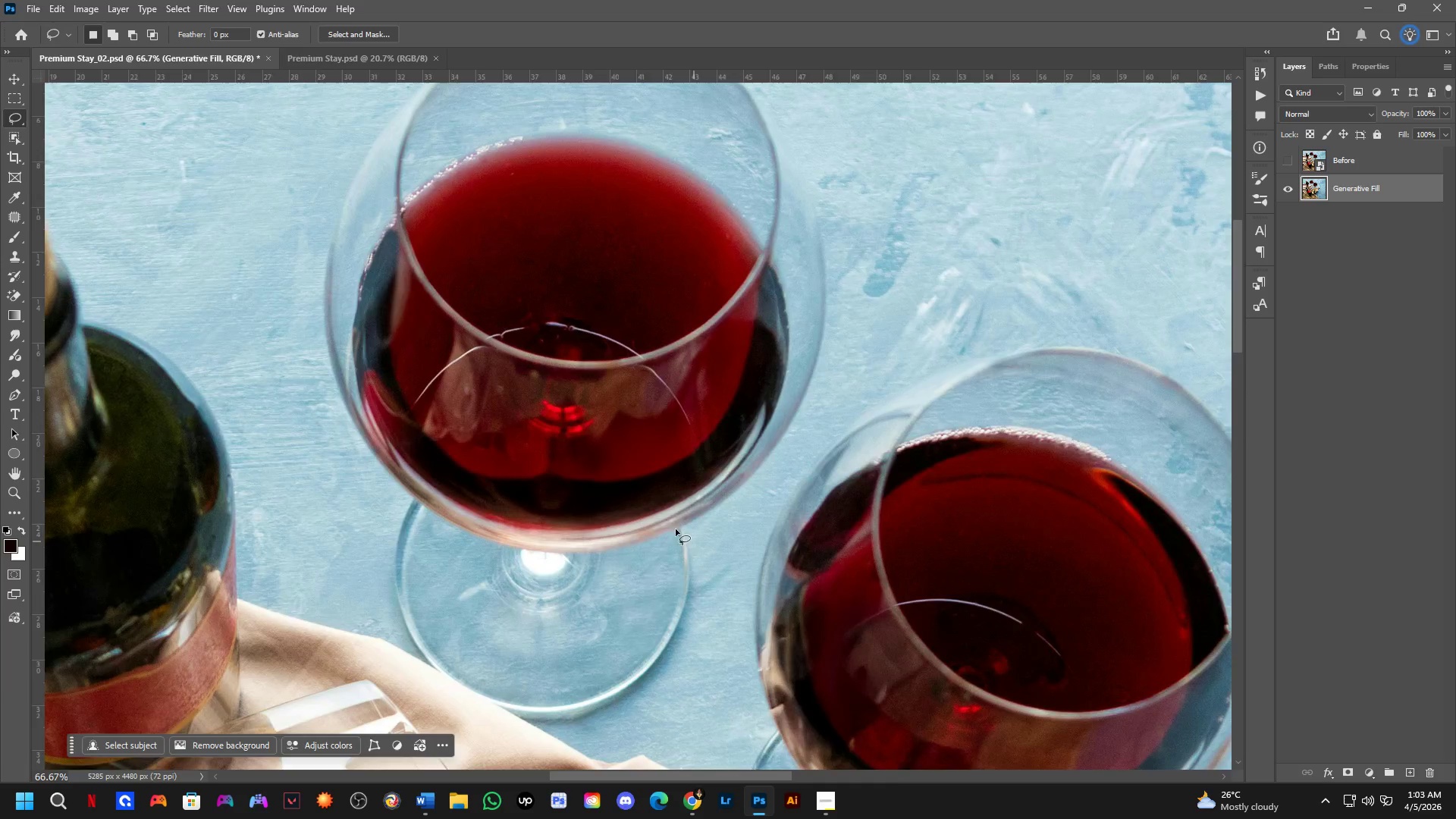 
key(Shift+ShiftLeft)
 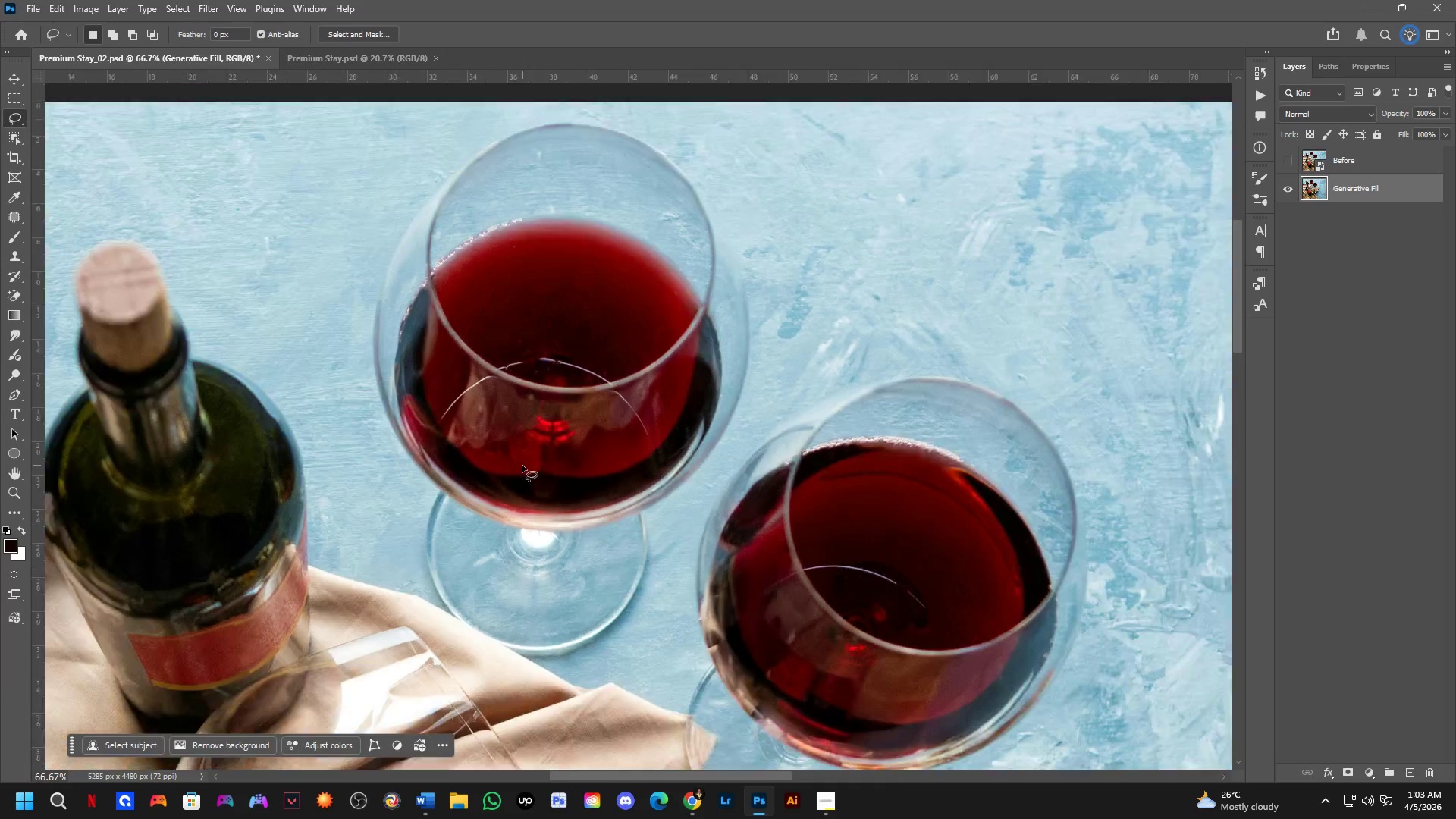 
scroll: coordinate [522, 466], scroll_direction: down, amount: 3.0
 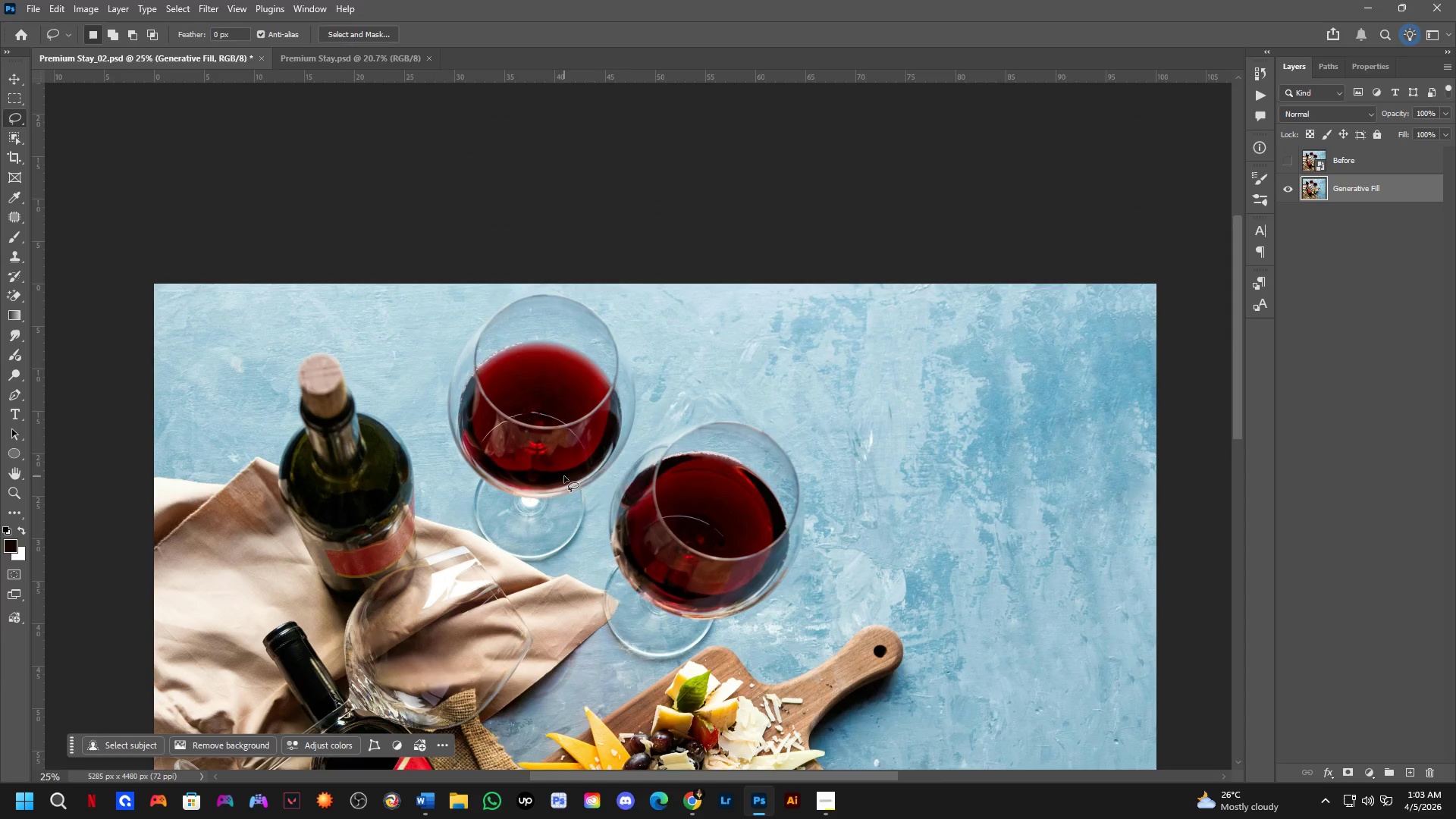 
hold_key(key=Space, duration=0.84)
 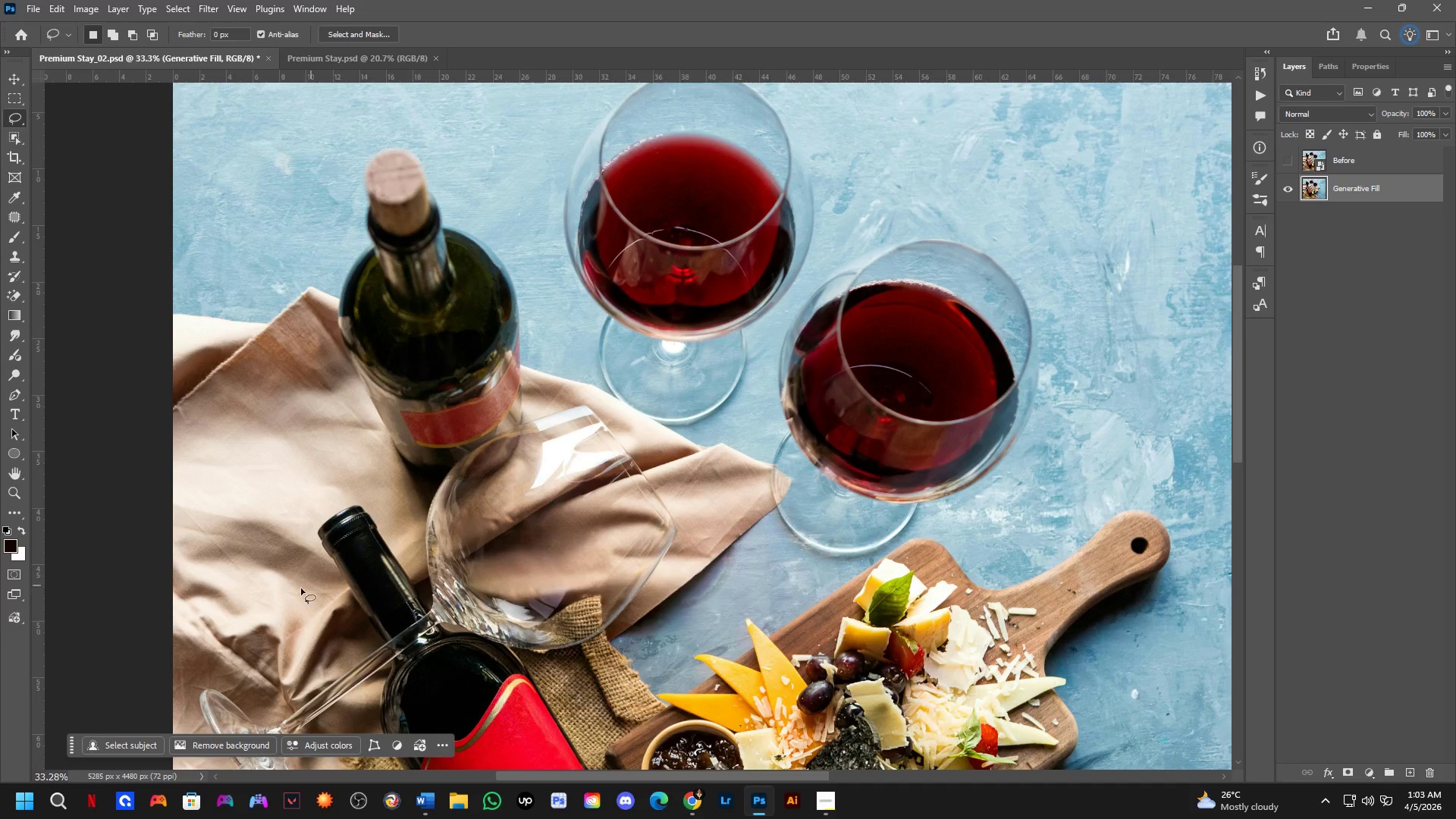 
left_click_drag(start_coordinate=[689, 537], to_coordinate=[753, 437])
 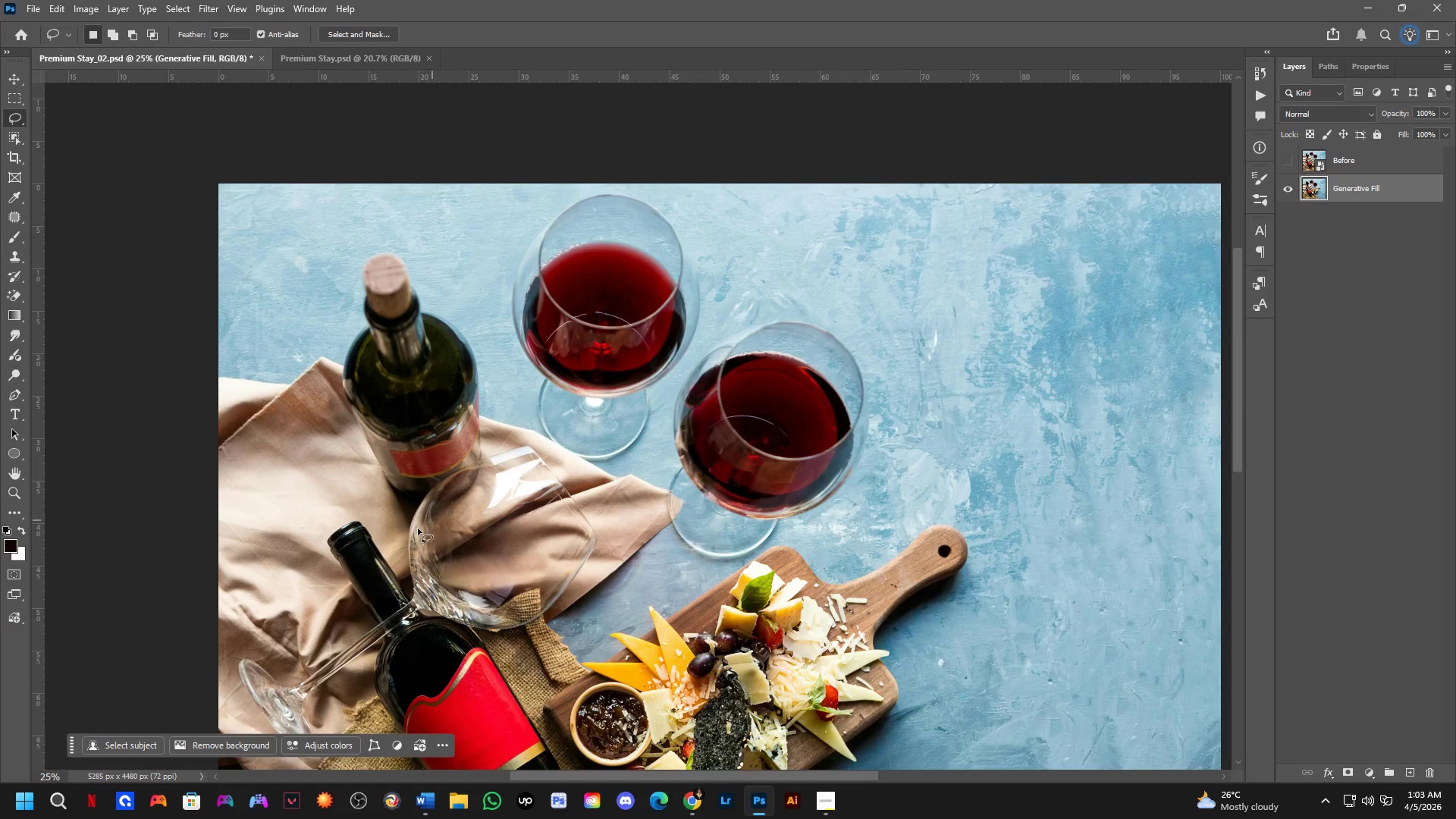 
hold_key(key=Space, duration=0.73)
 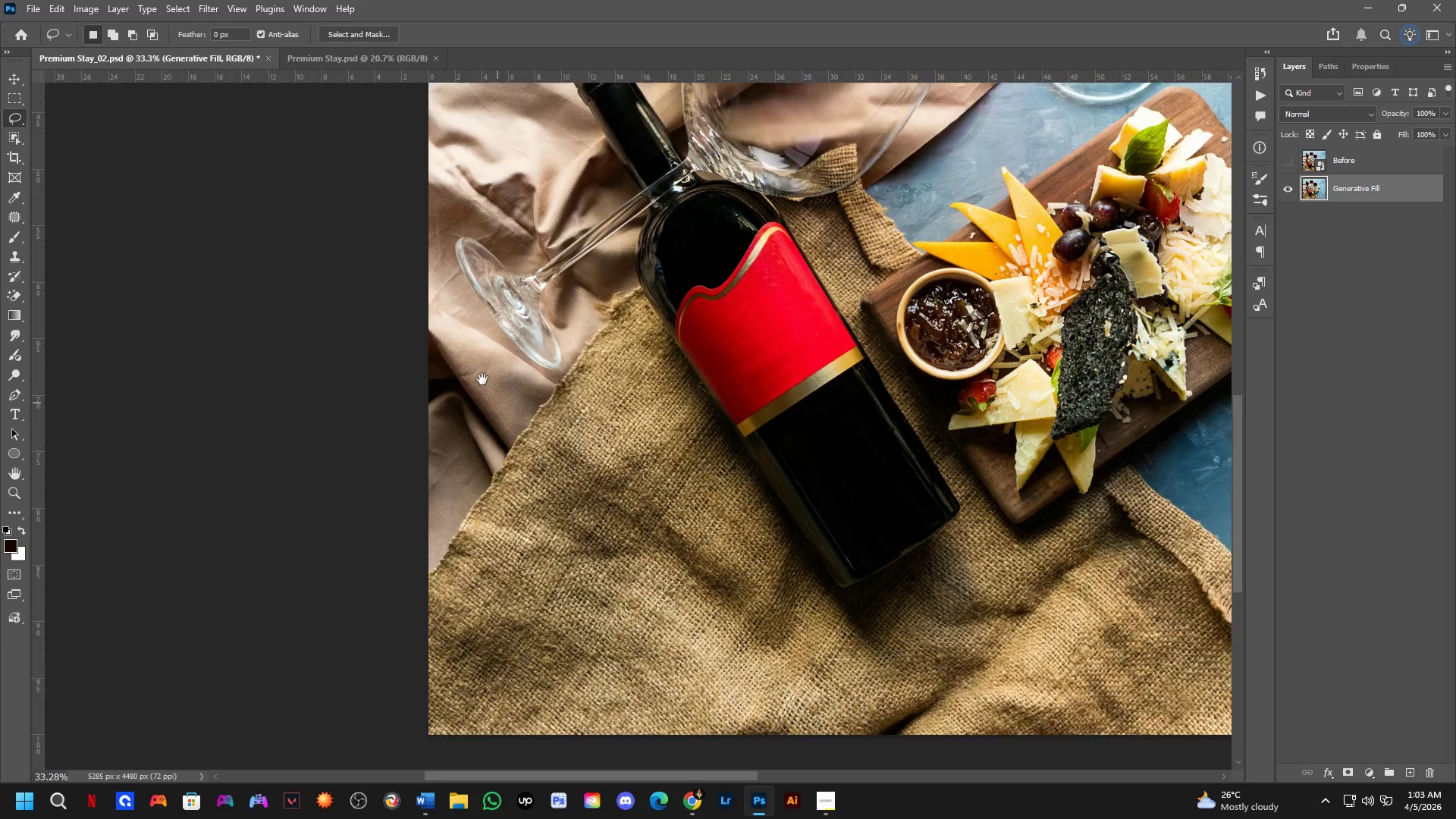 
left_click_drag(start_coordinate=[228, 631], to_coordinate=[510, 372])
 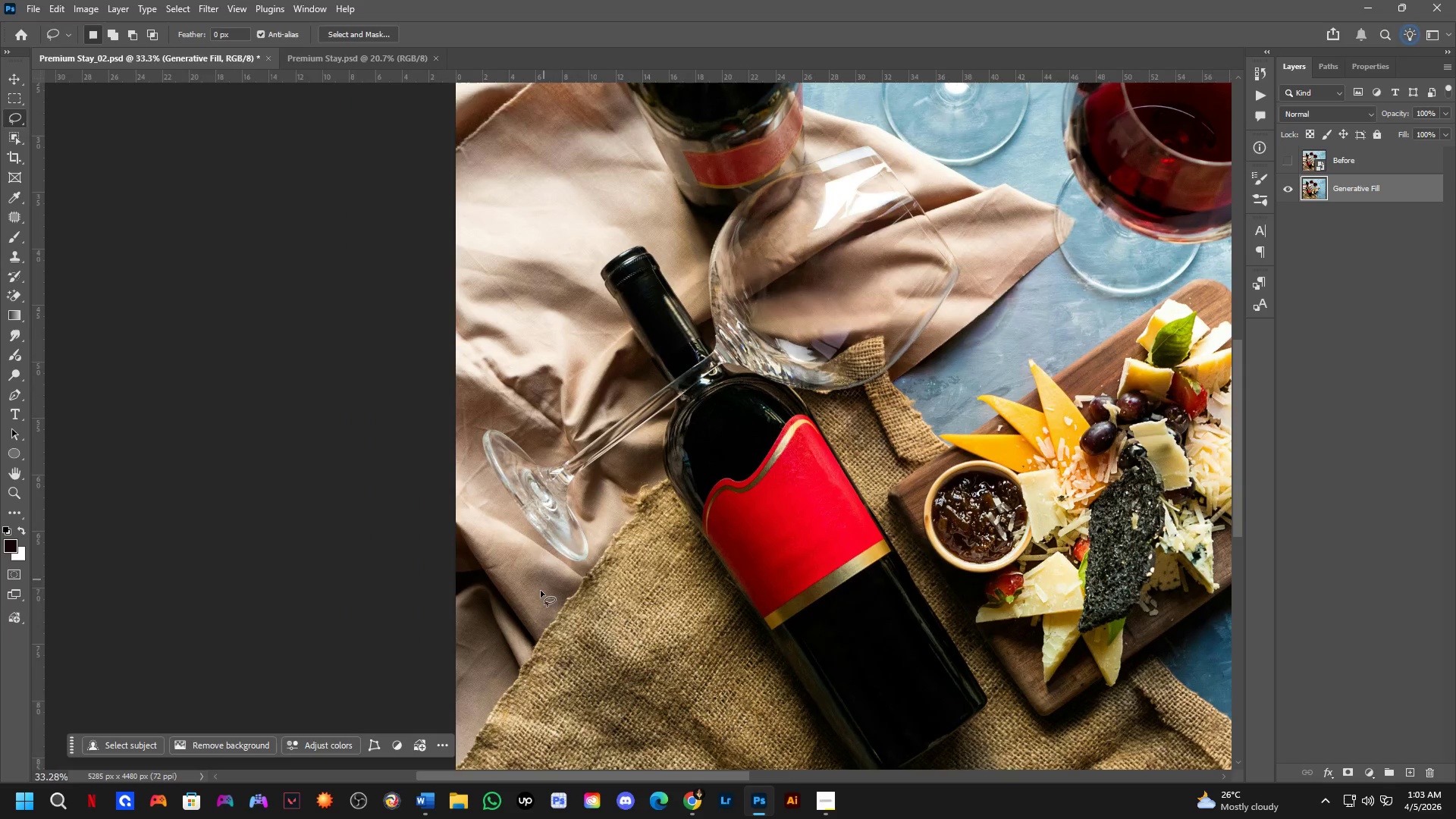 
scroll: coordinate [344, 575], scroll_direction: up, amount: 3.0
 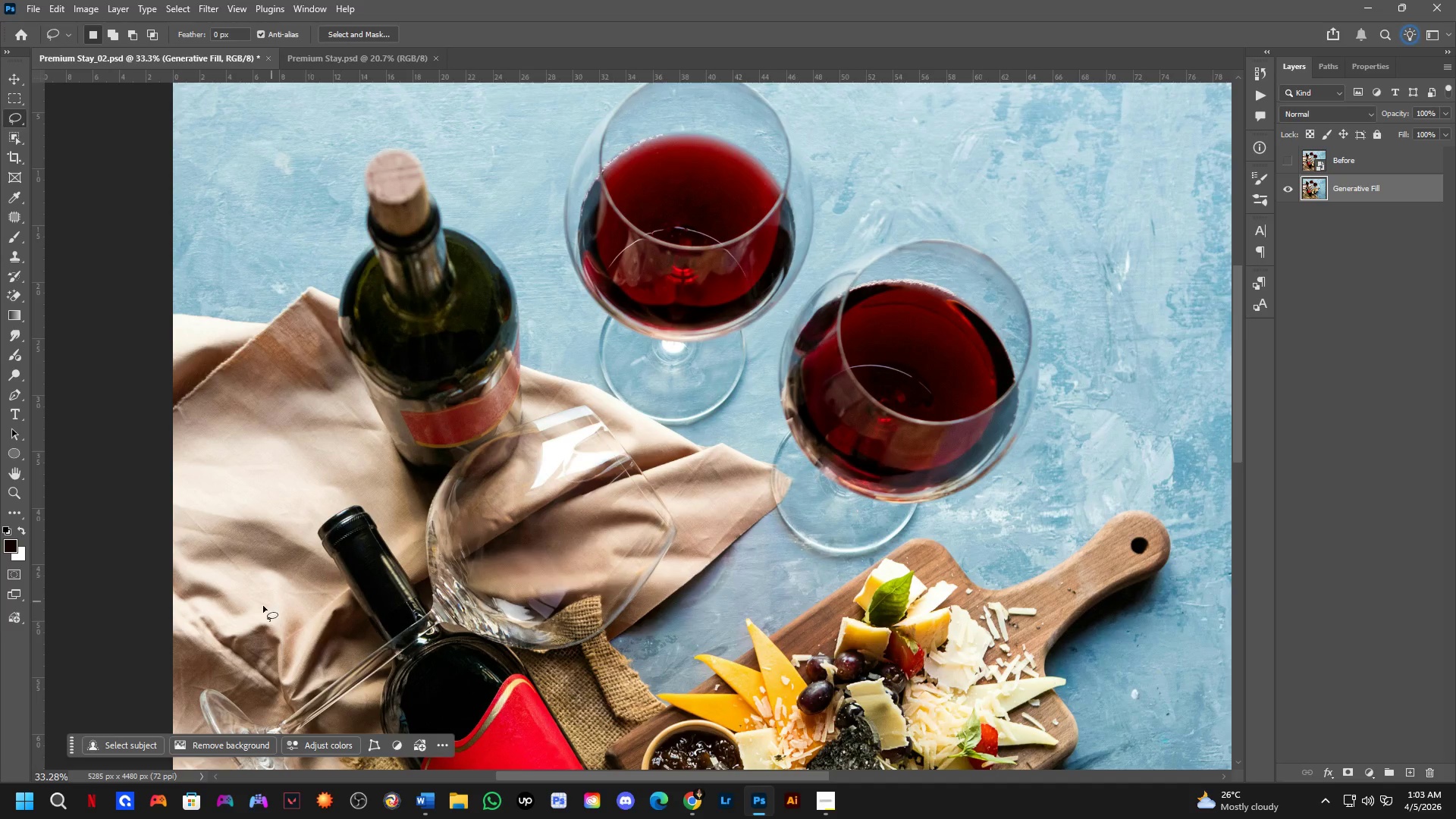 
hold_key(key=Space, duration=1.5)
 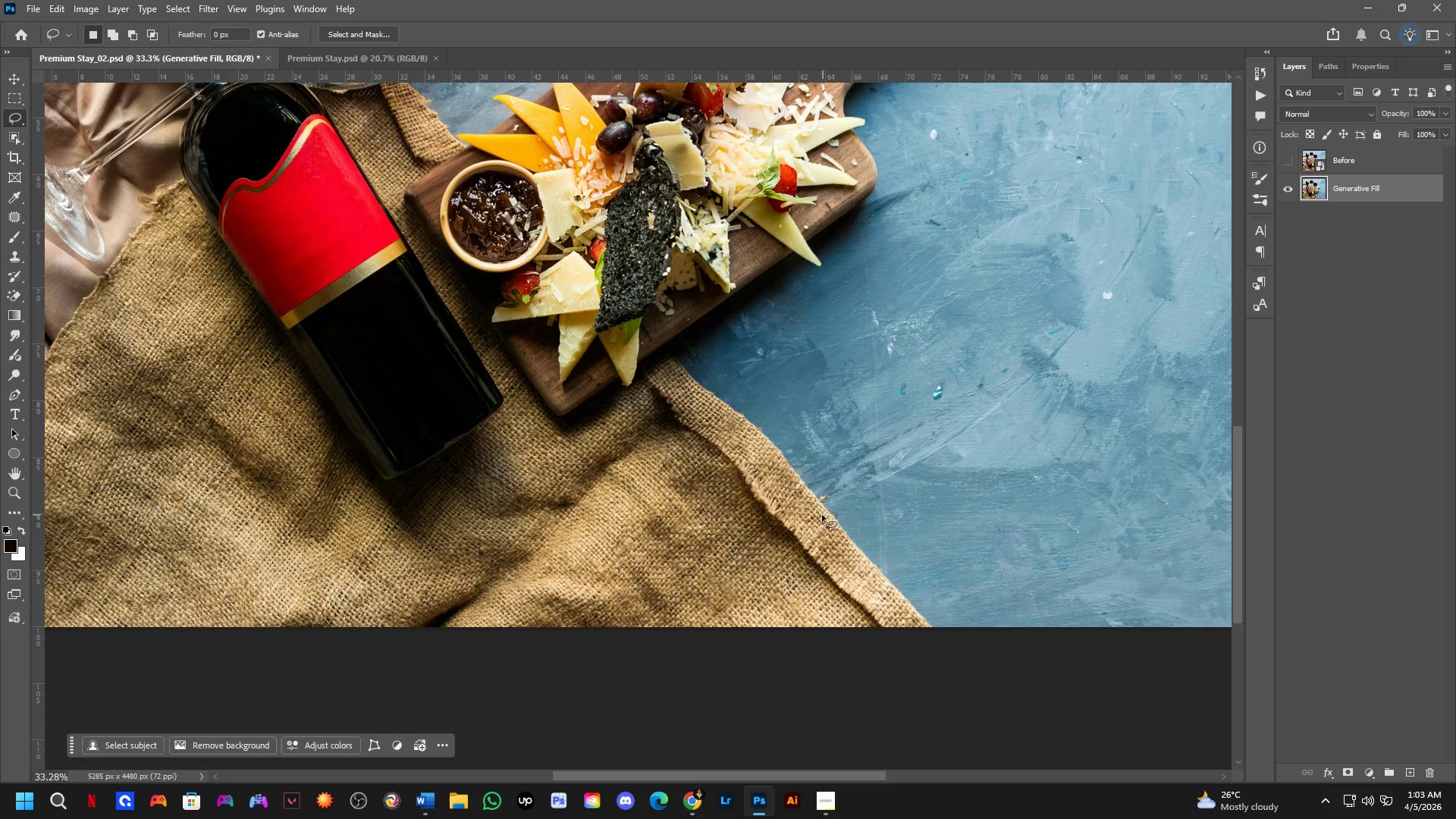 
left_click_drag(start_coordinate=[536, 618], to_coordinate=[438, 328])
 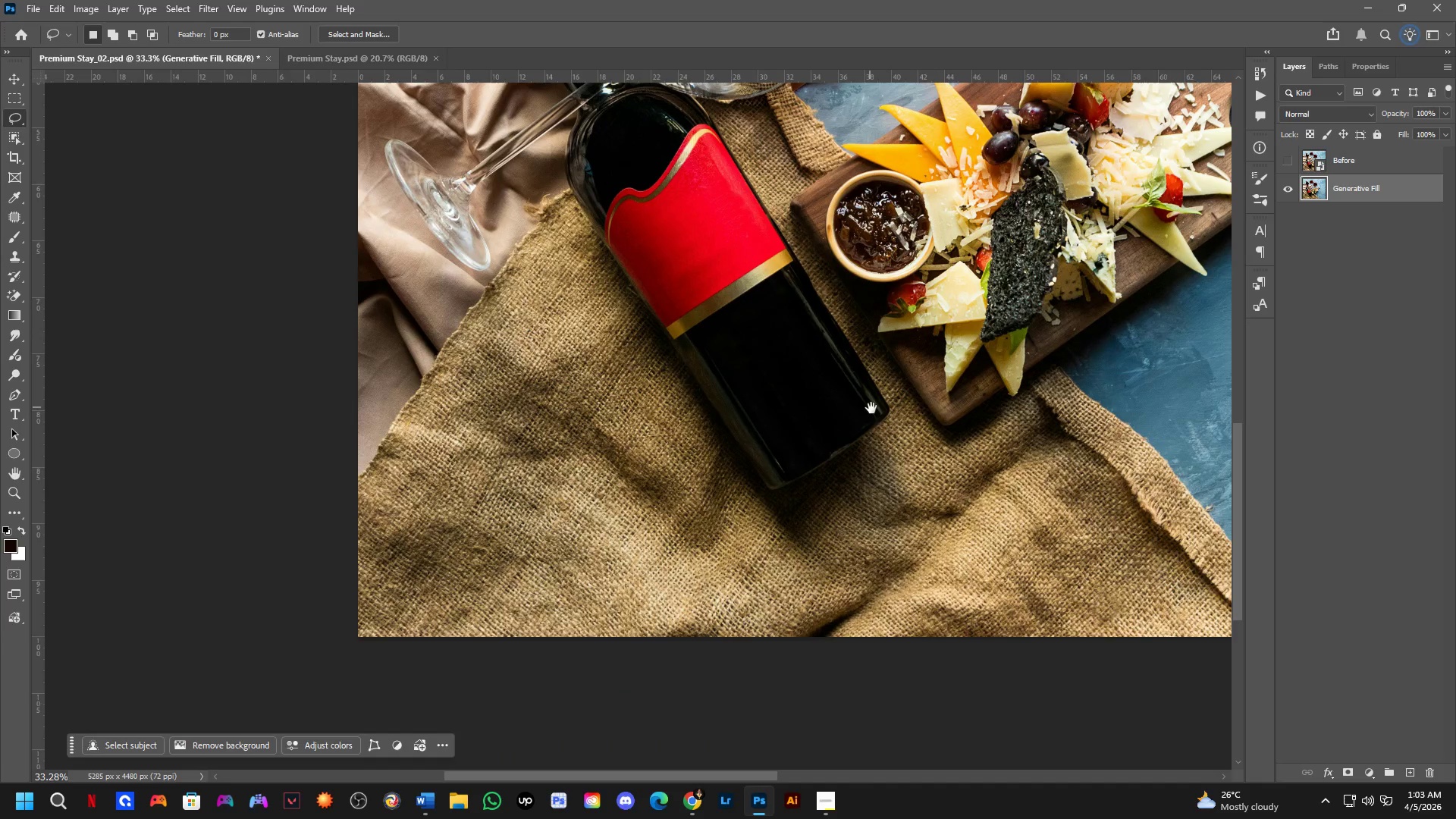 
left_click_drag(start_coordinate=[875, 413], to_coordinate=[489, 403])
 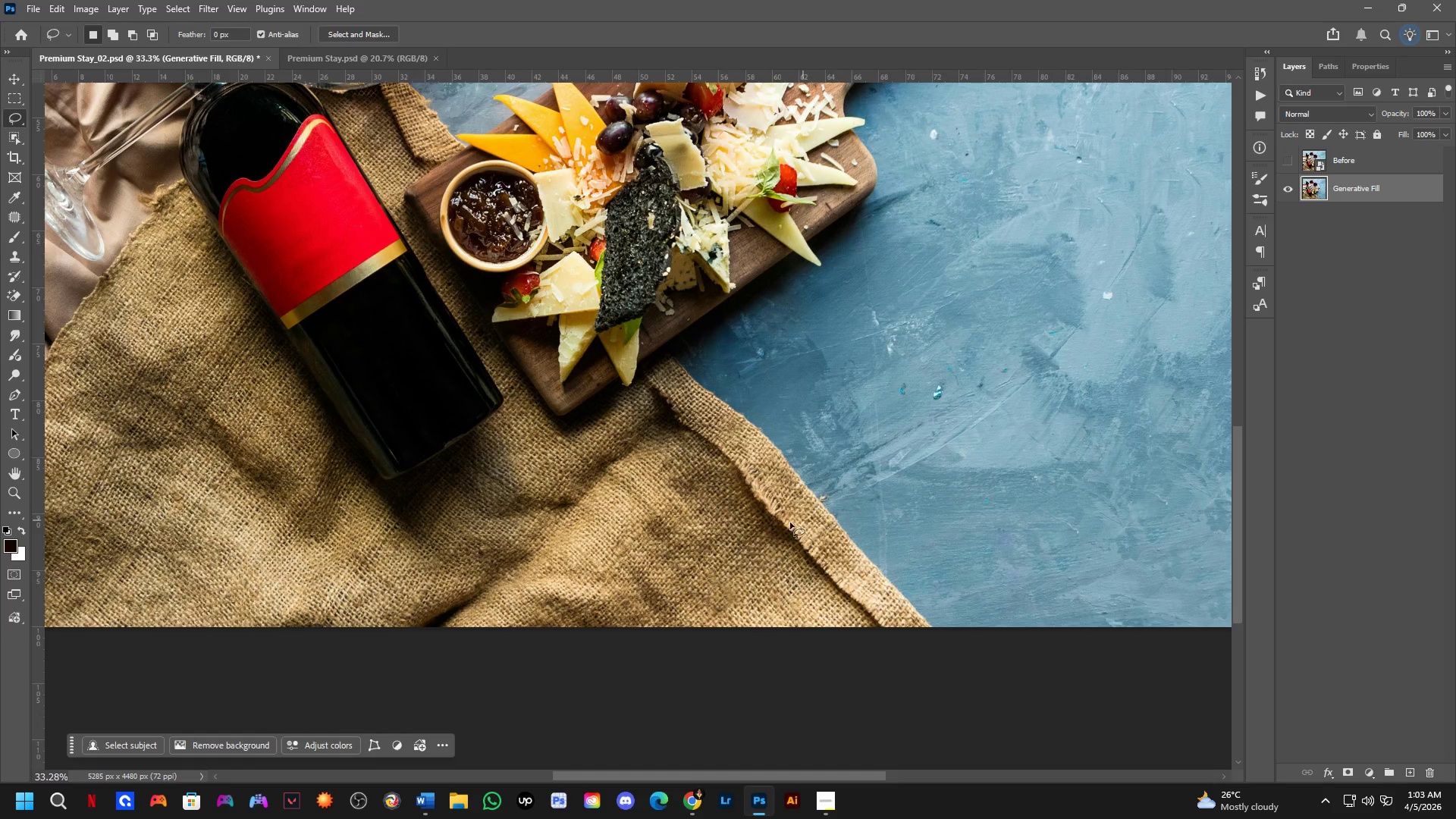 
key(Space)
 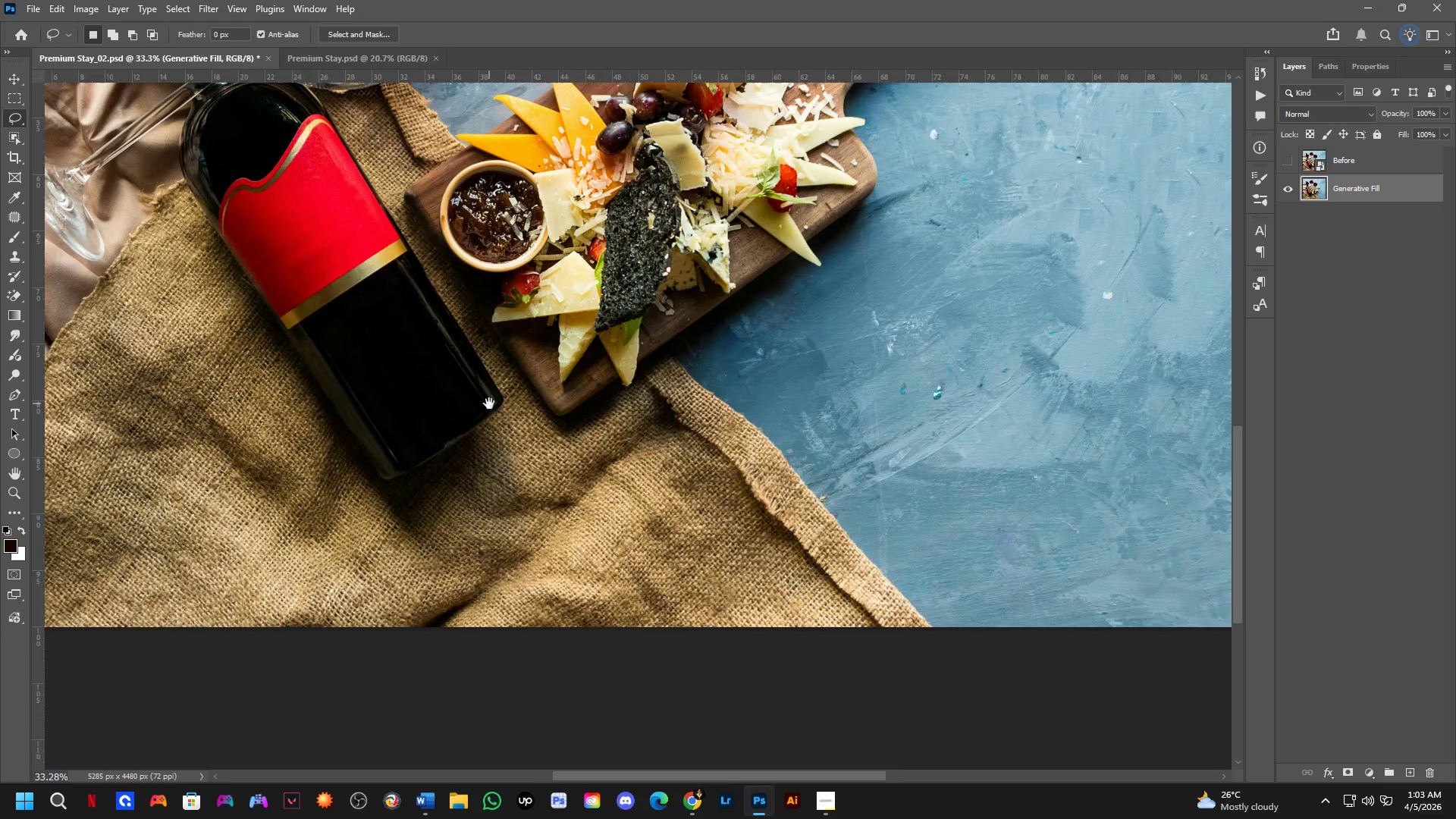 
key(Space)
 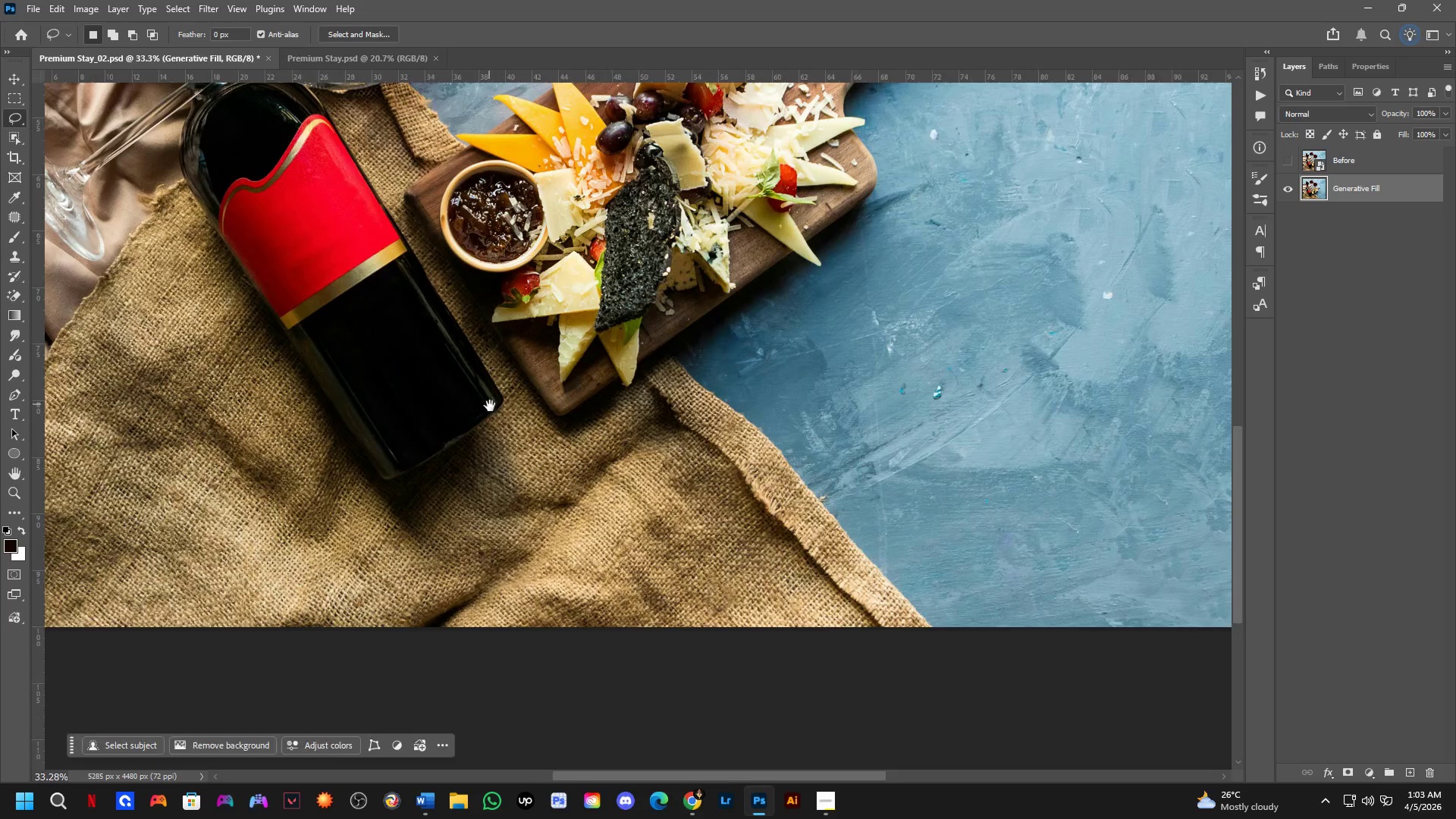 
key(Space)
 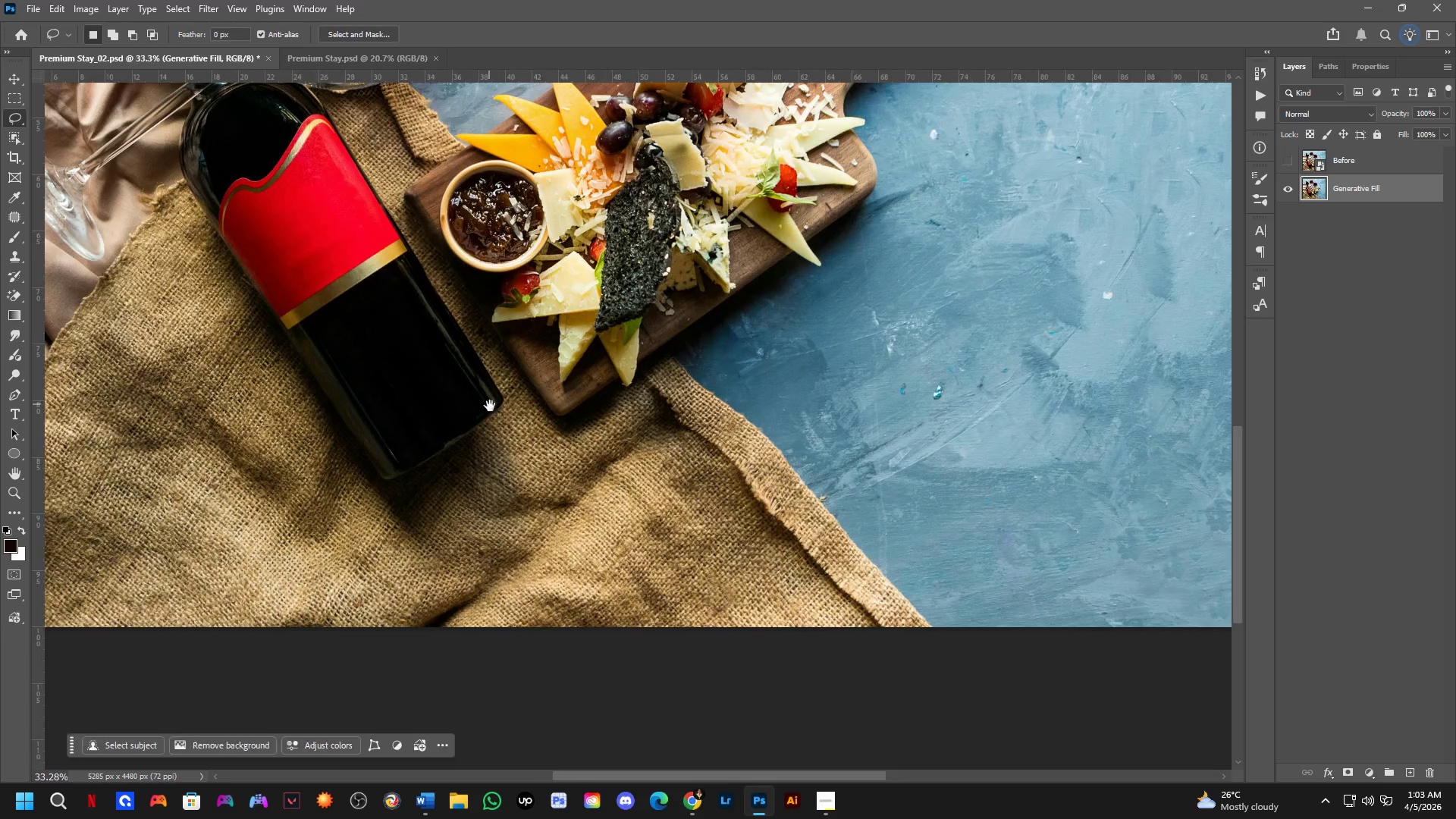 
key(Space)
 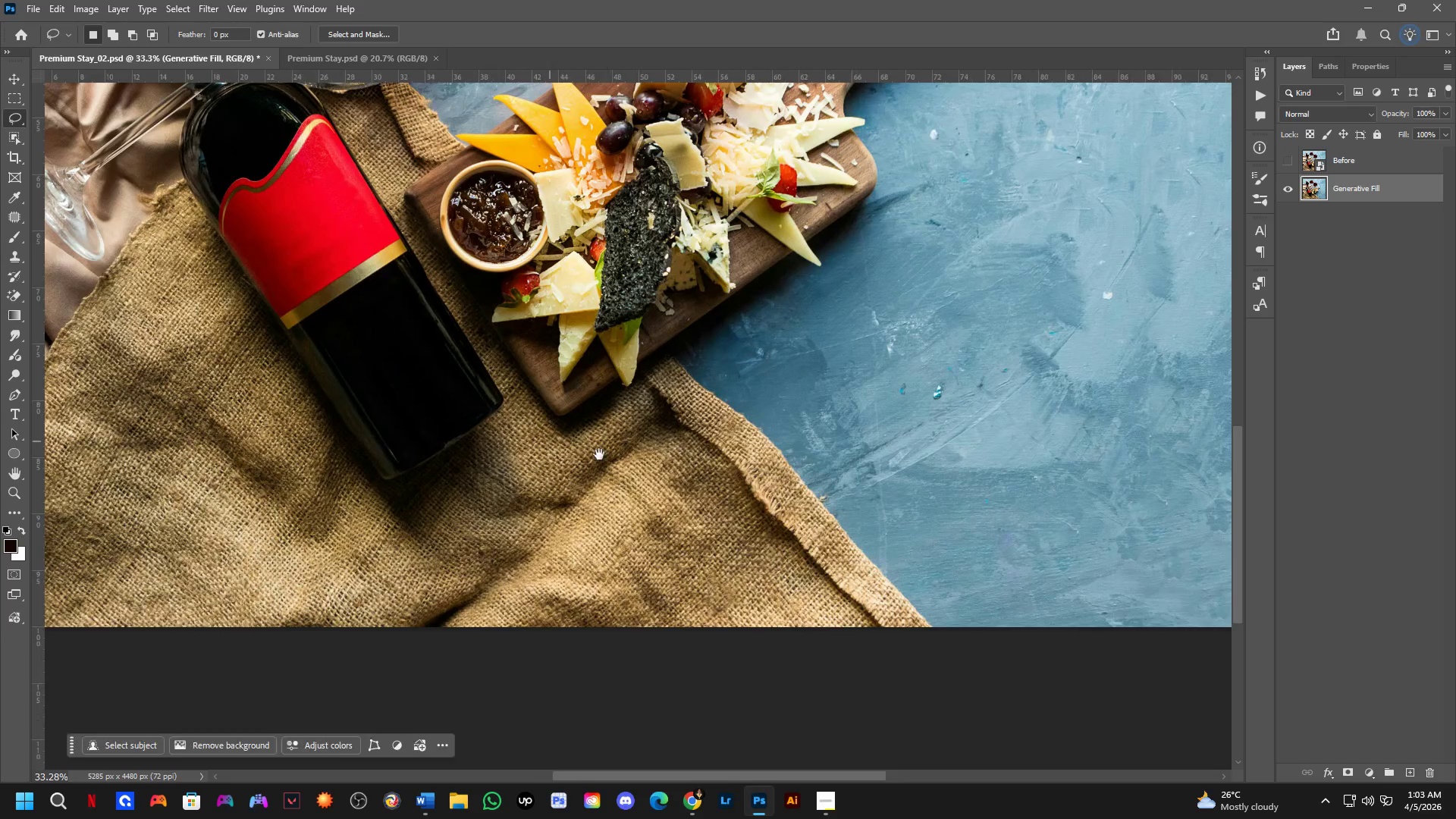 
key(Space)
 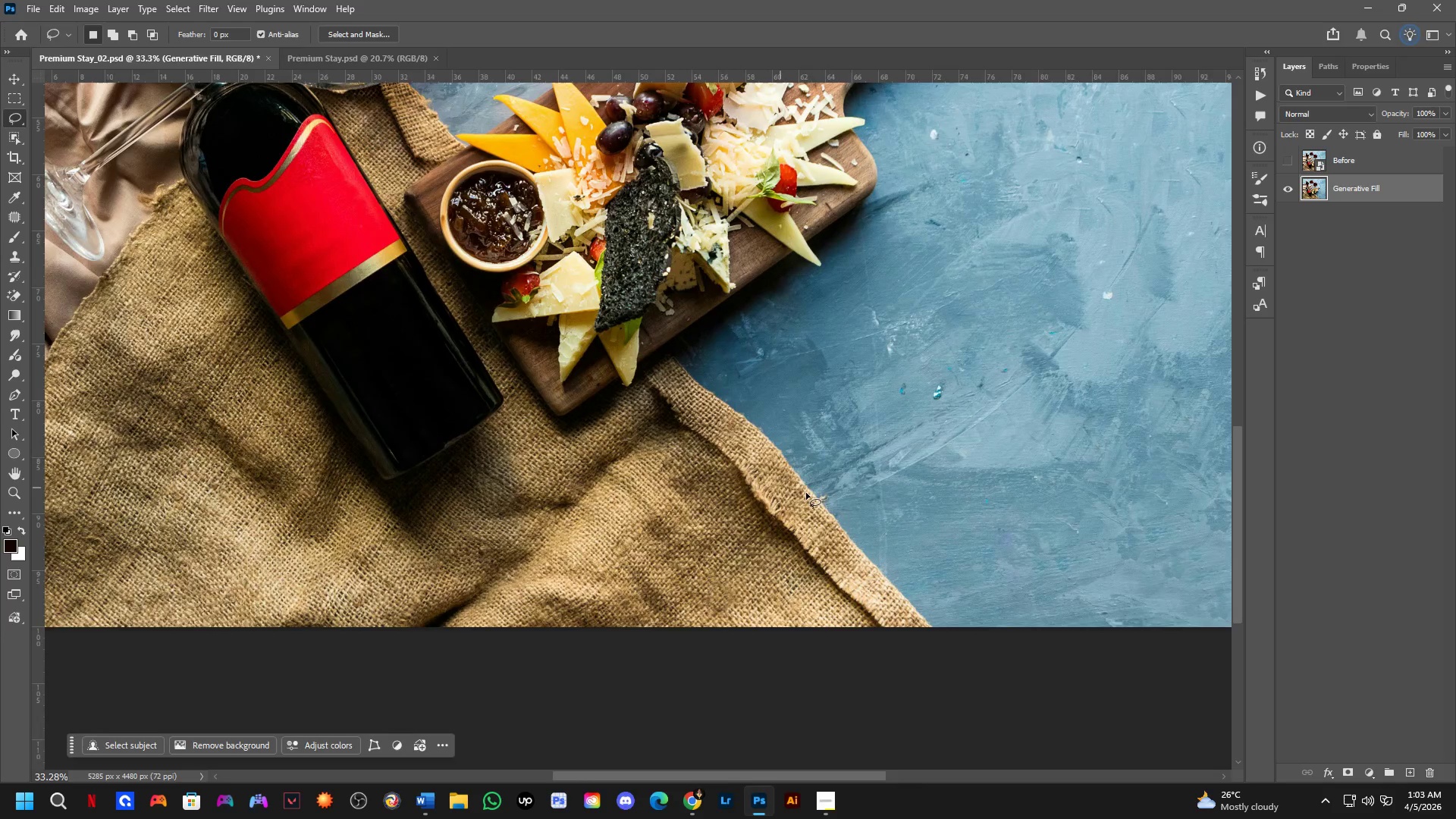 
hold_key(key=Space, duration=1.52)
 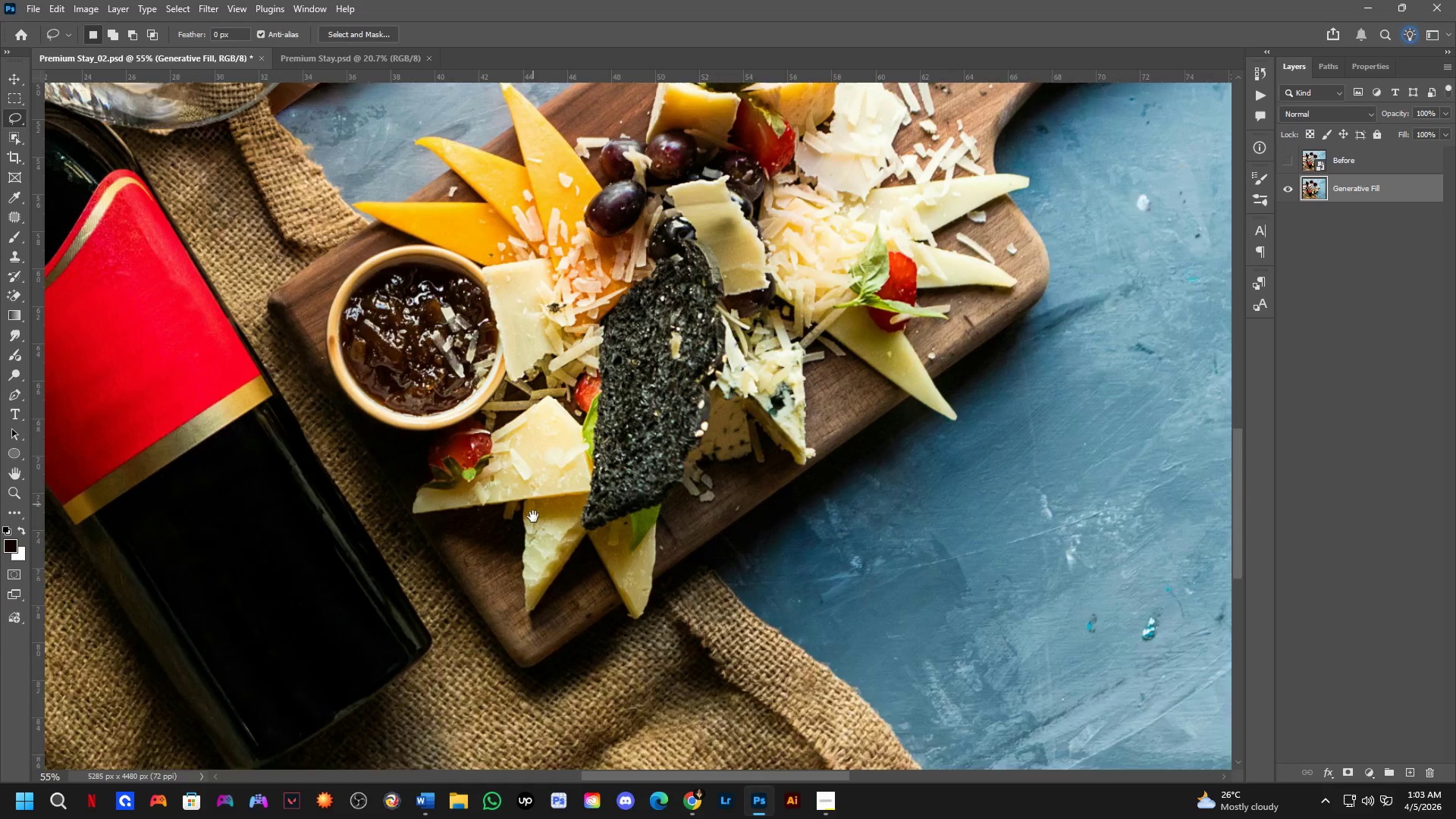 
key(Shift+ShiftLeft)
 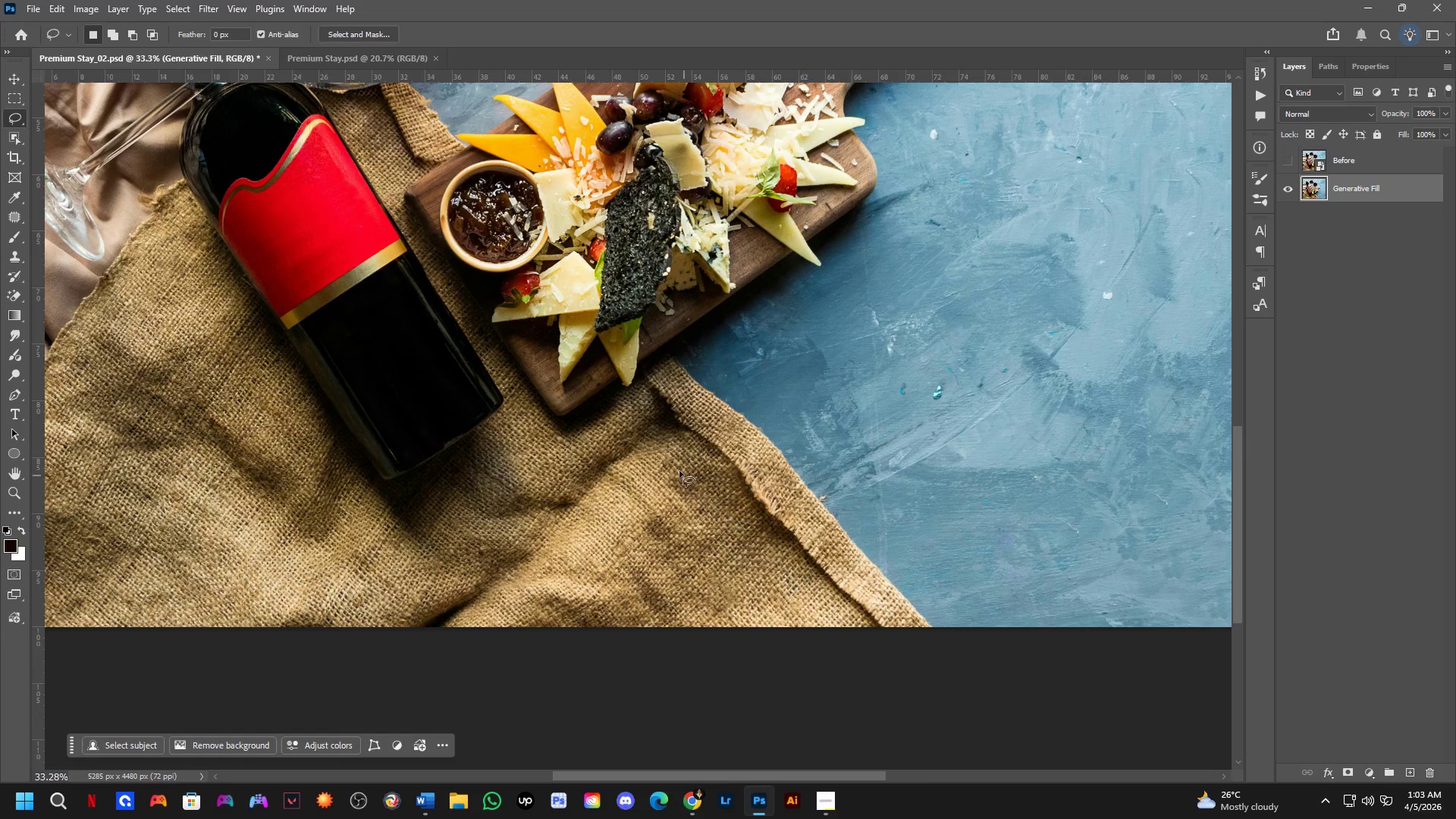 
left_click_drag(start_coordinate=[519, 419], to_coordinate=[547, 618])
 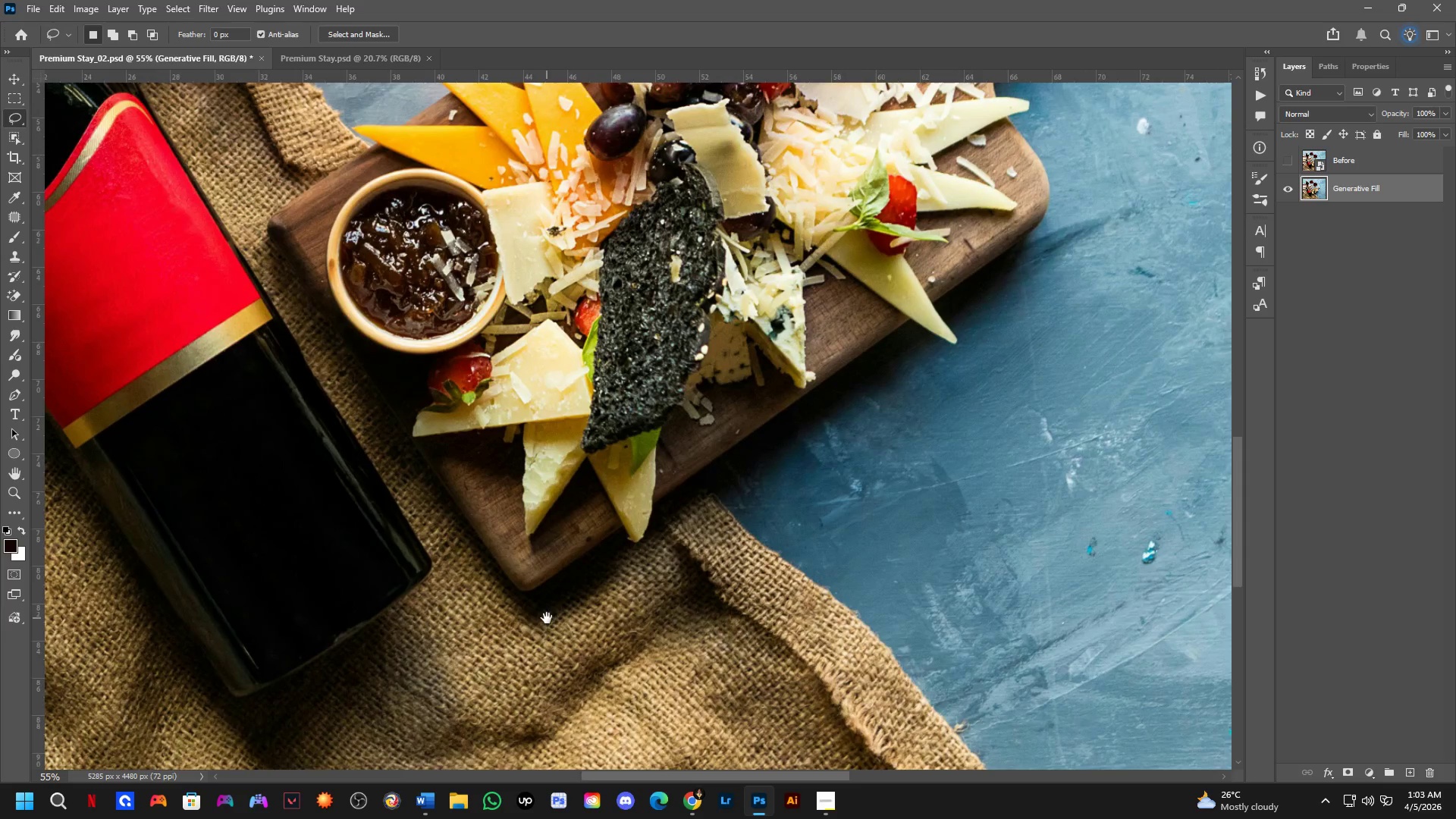 
scroll: coordinate [655, 452], scroll_direction: up, amount: 3.0
 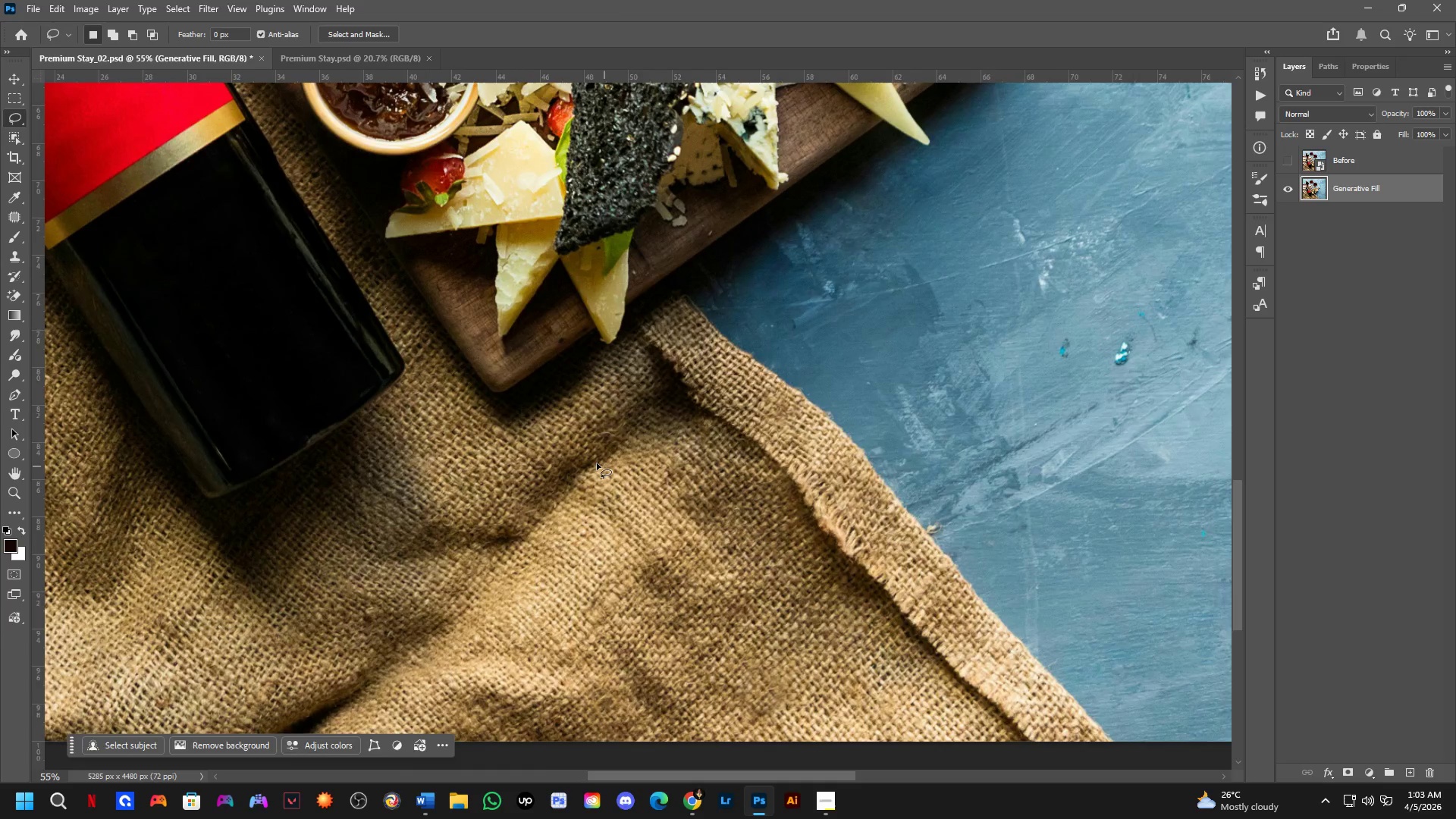 
key(Space)
 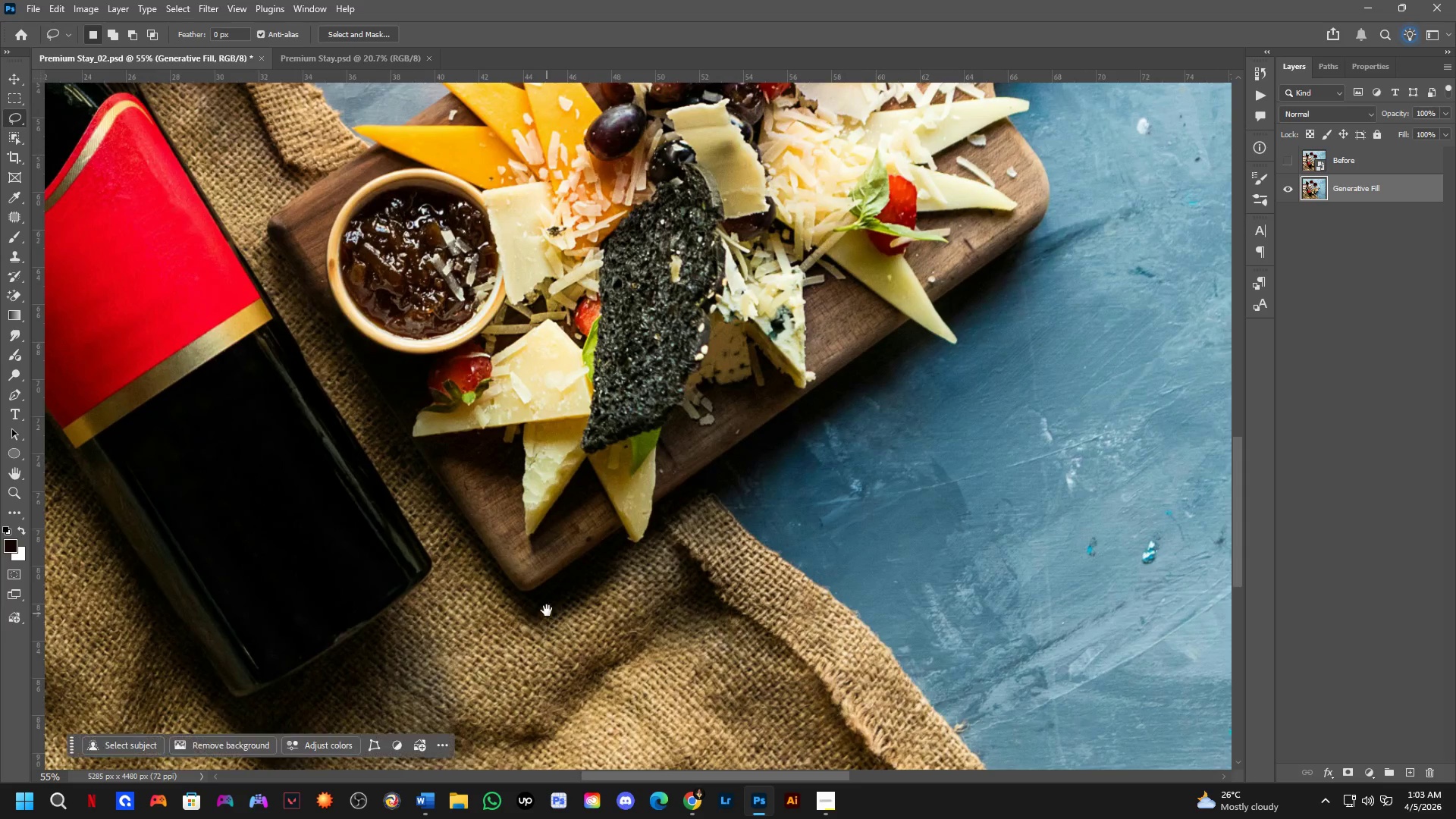 
key(Space)
 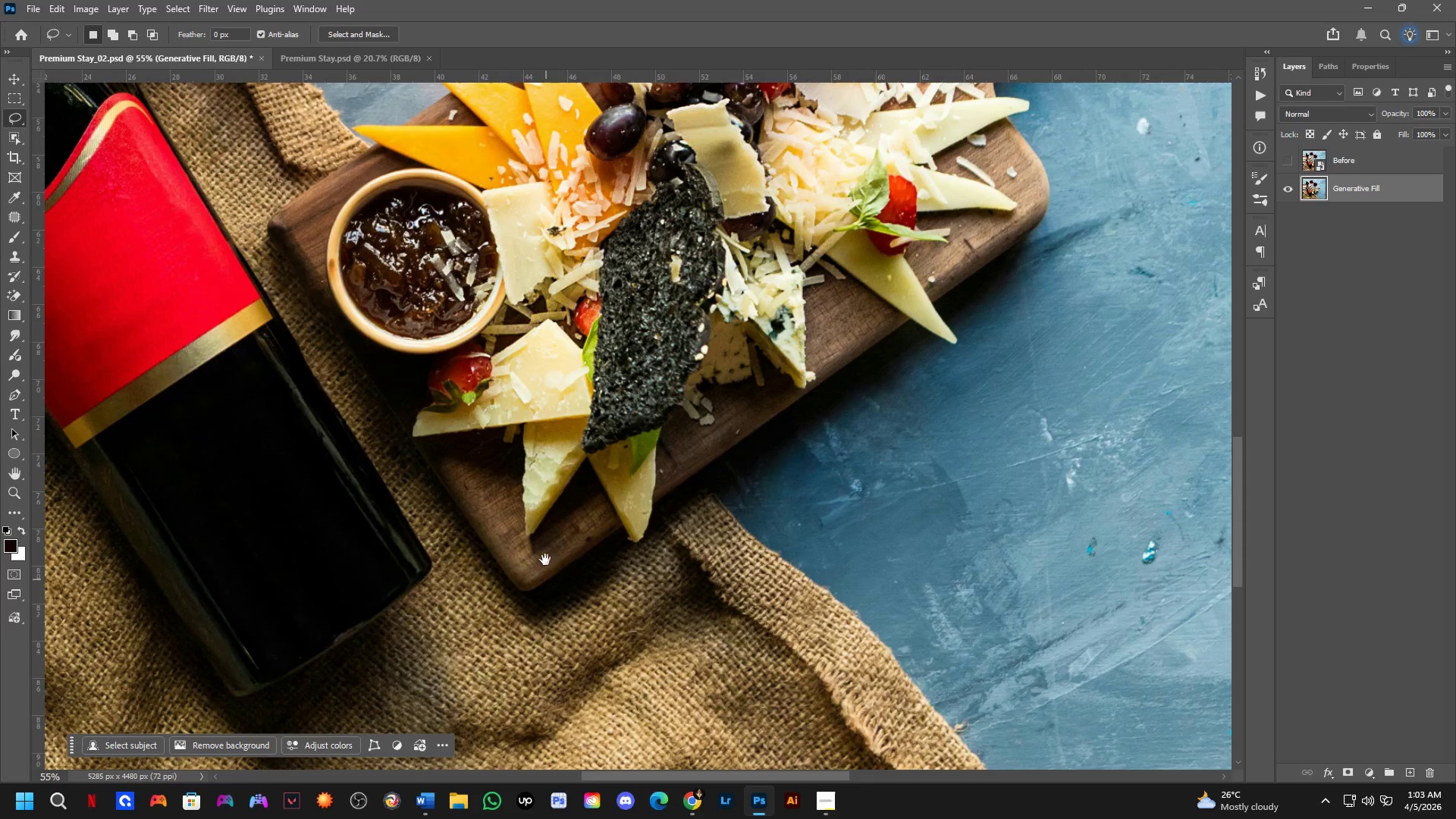 
key(Space)
 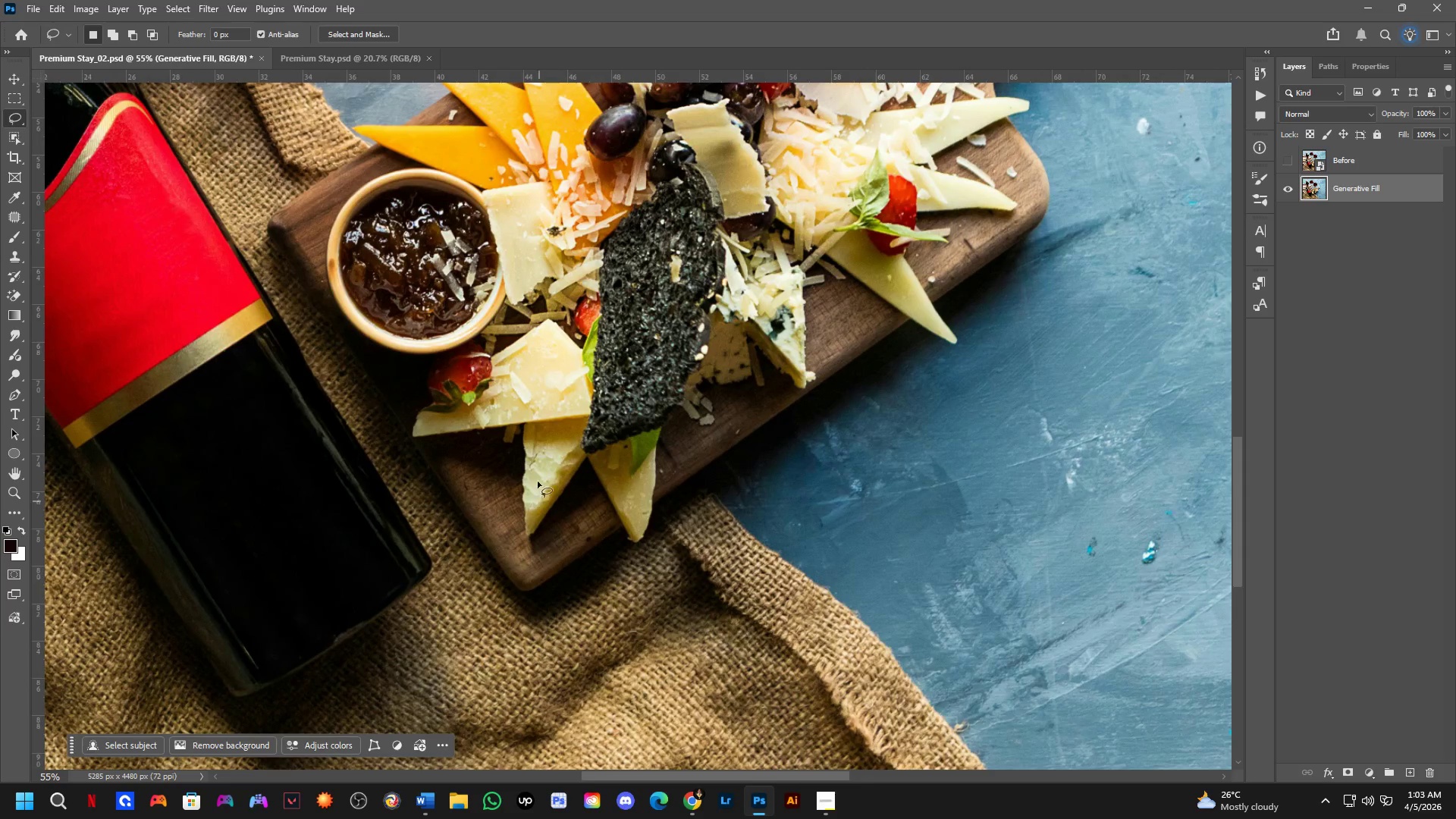 
hold_key(key=Space, duration=0.67)
 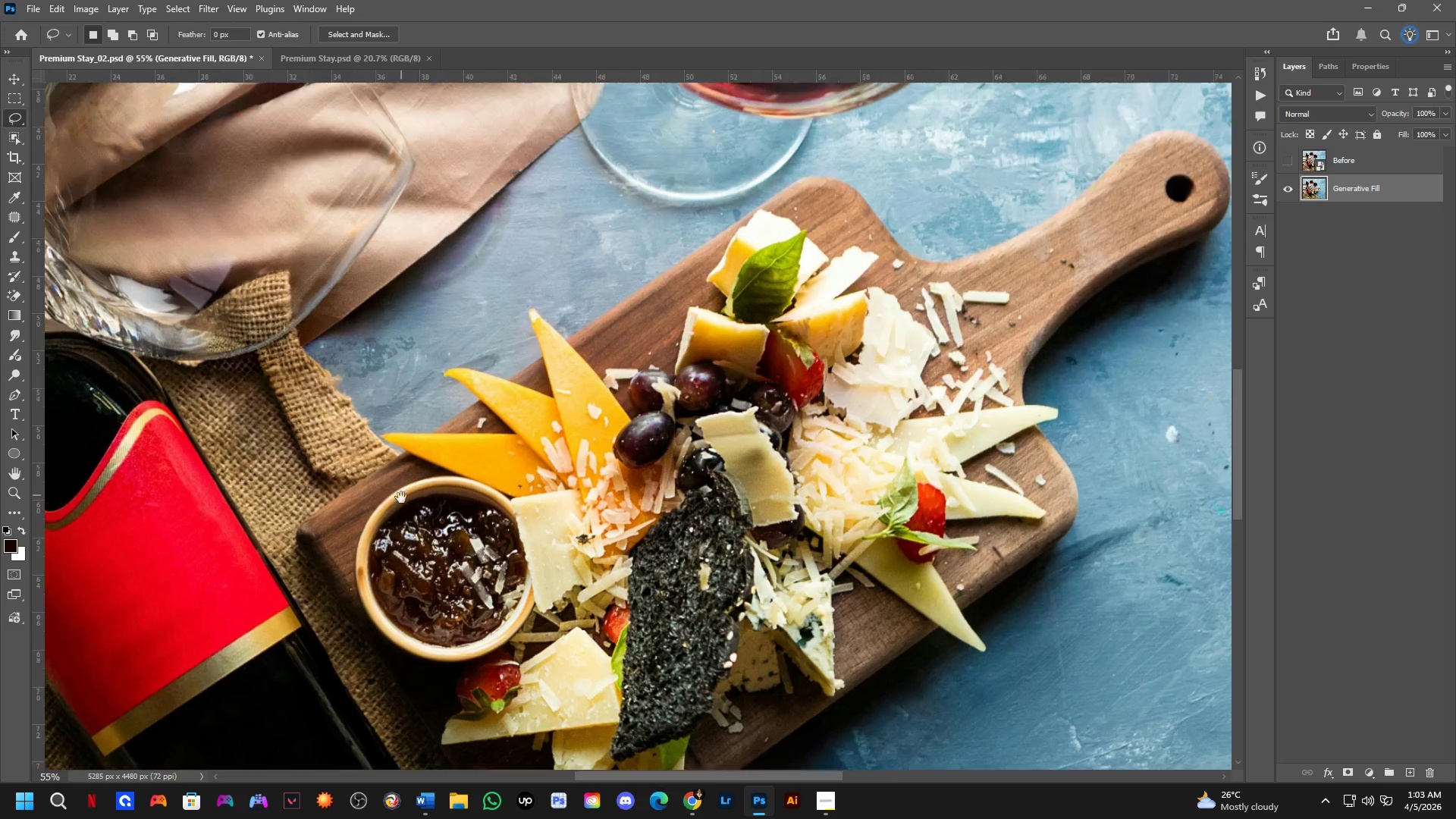 
left_click_drag(start_coordinate=[533, 420], to_coordinate=[533, 592])
 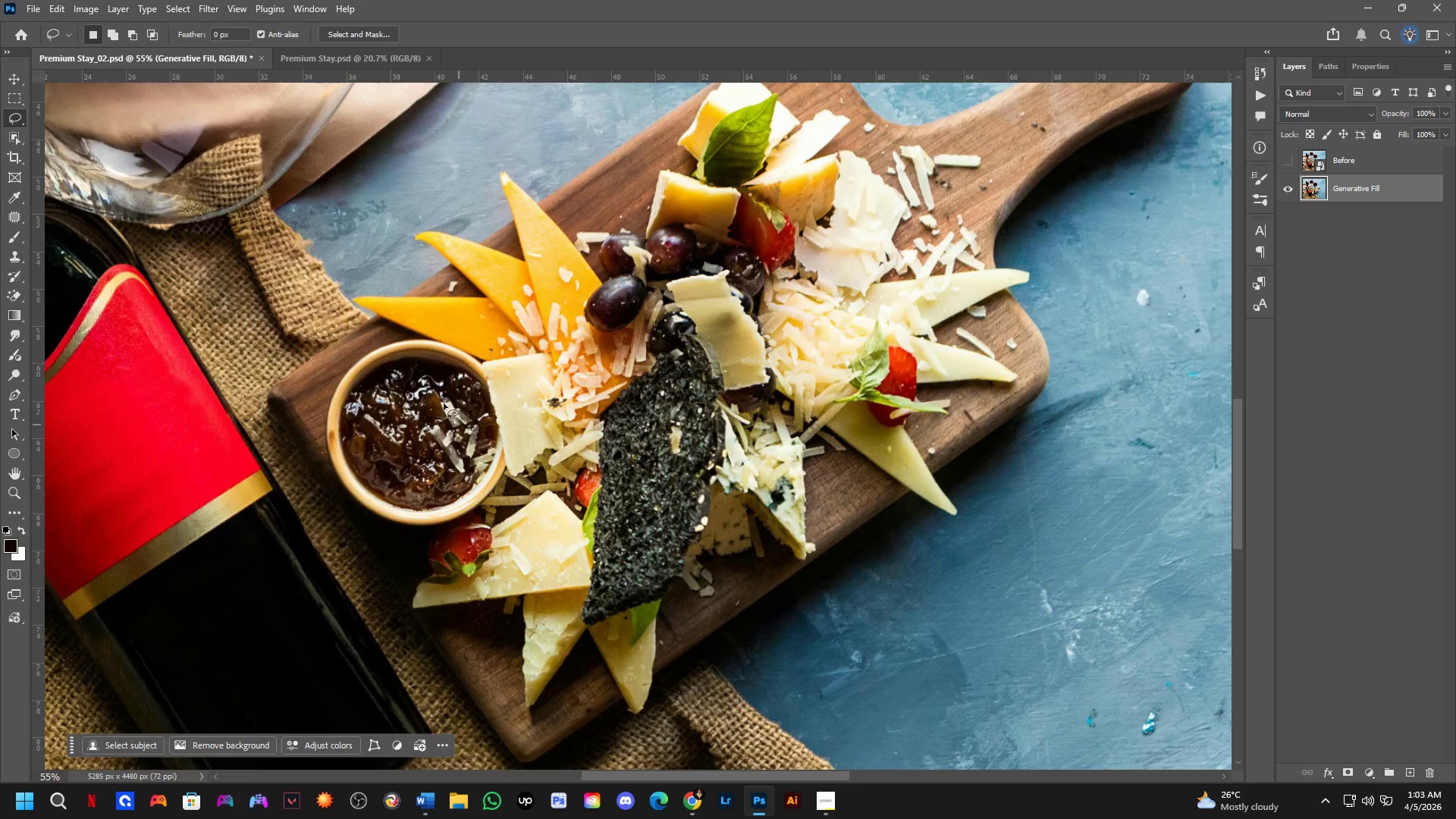 
hold_key(key=Space, duration=0.67)
 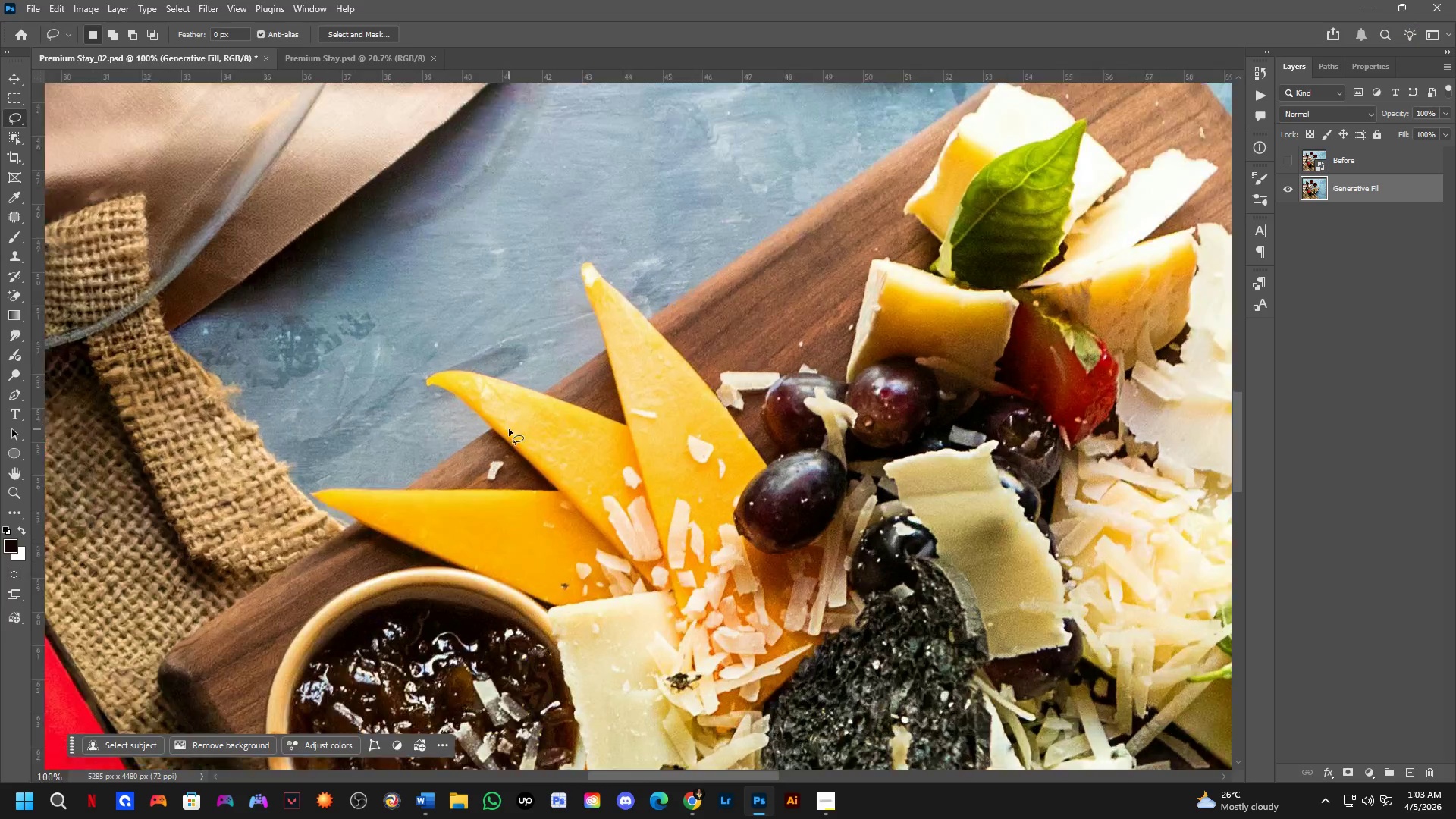 
left_click_drag(start_coordinate=[370, 347], to_coordinate=[402, 499])
 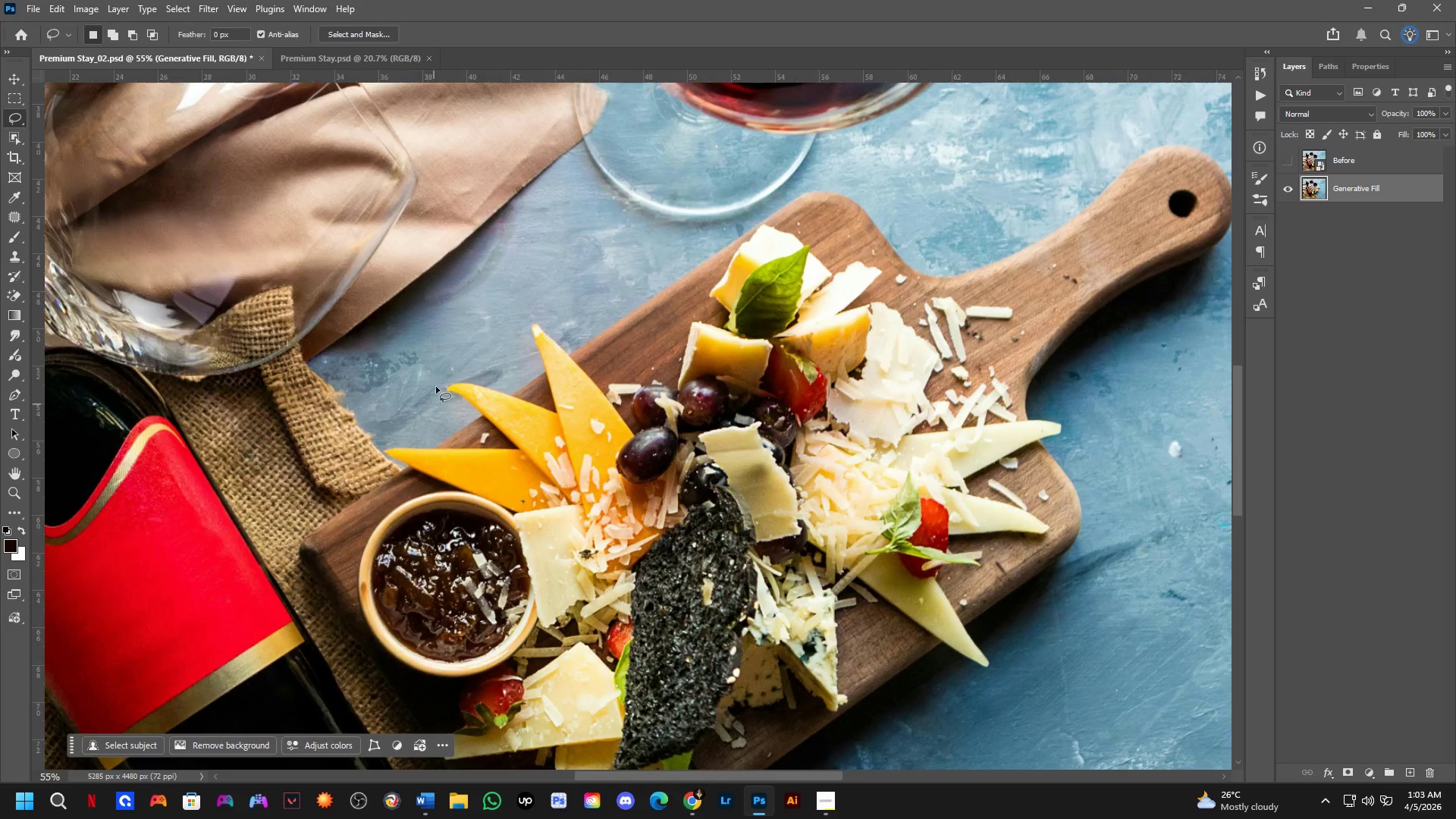 
key(Shift+ShiftLeft)
 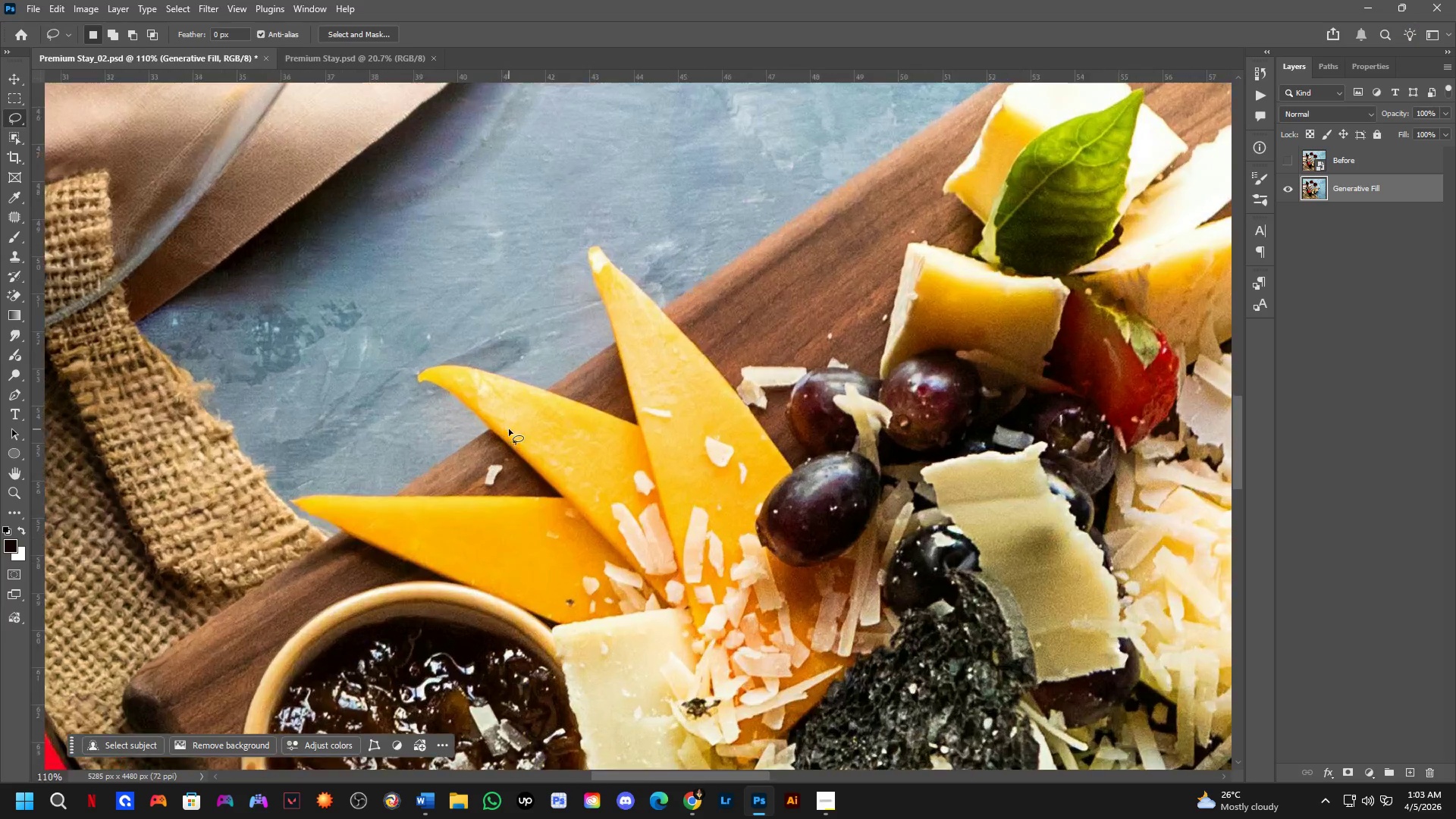 
key(Shift+ShiftLeft)
 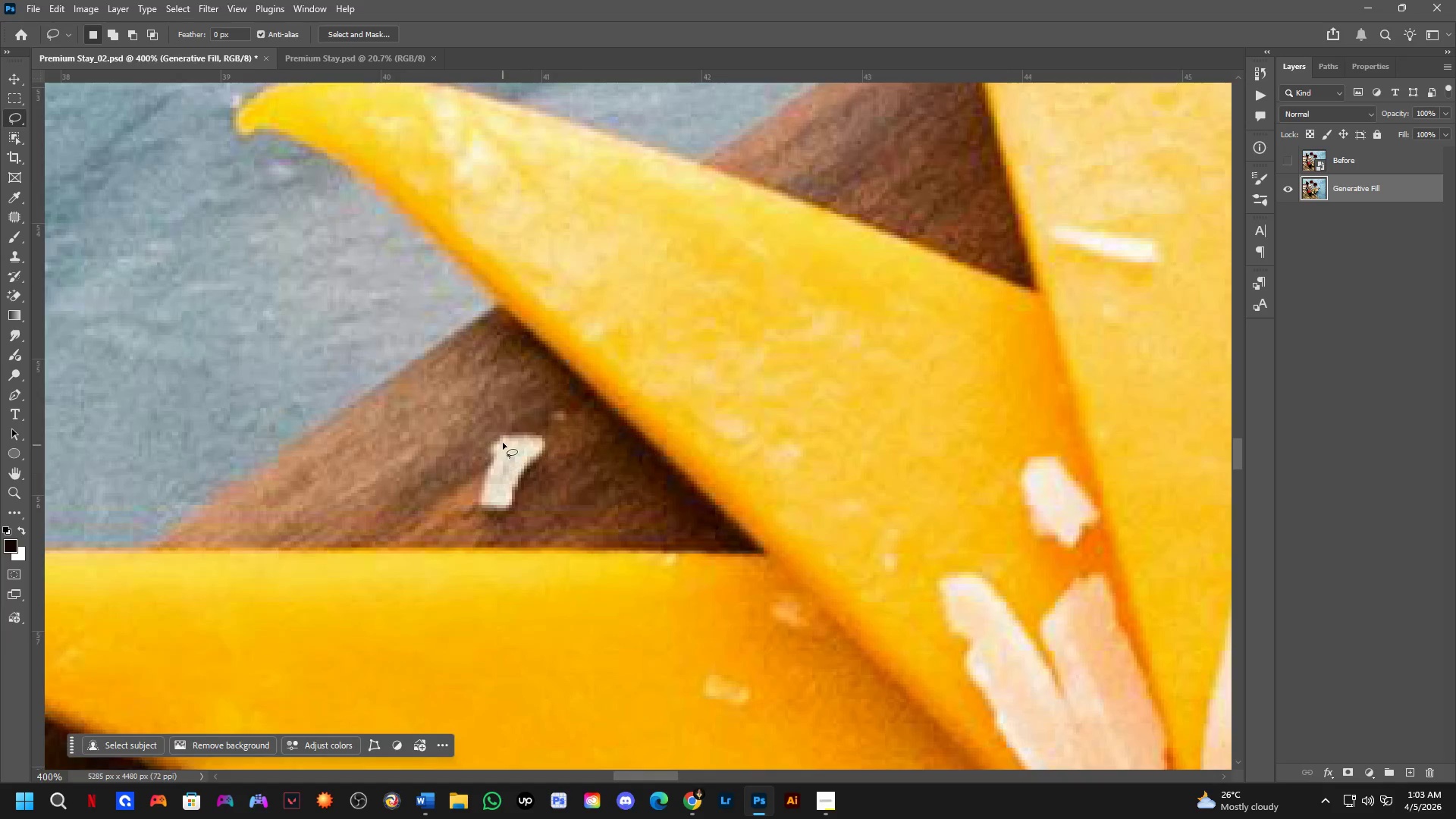 
hold_key(key=ShiftLeft, duration=0.44)
 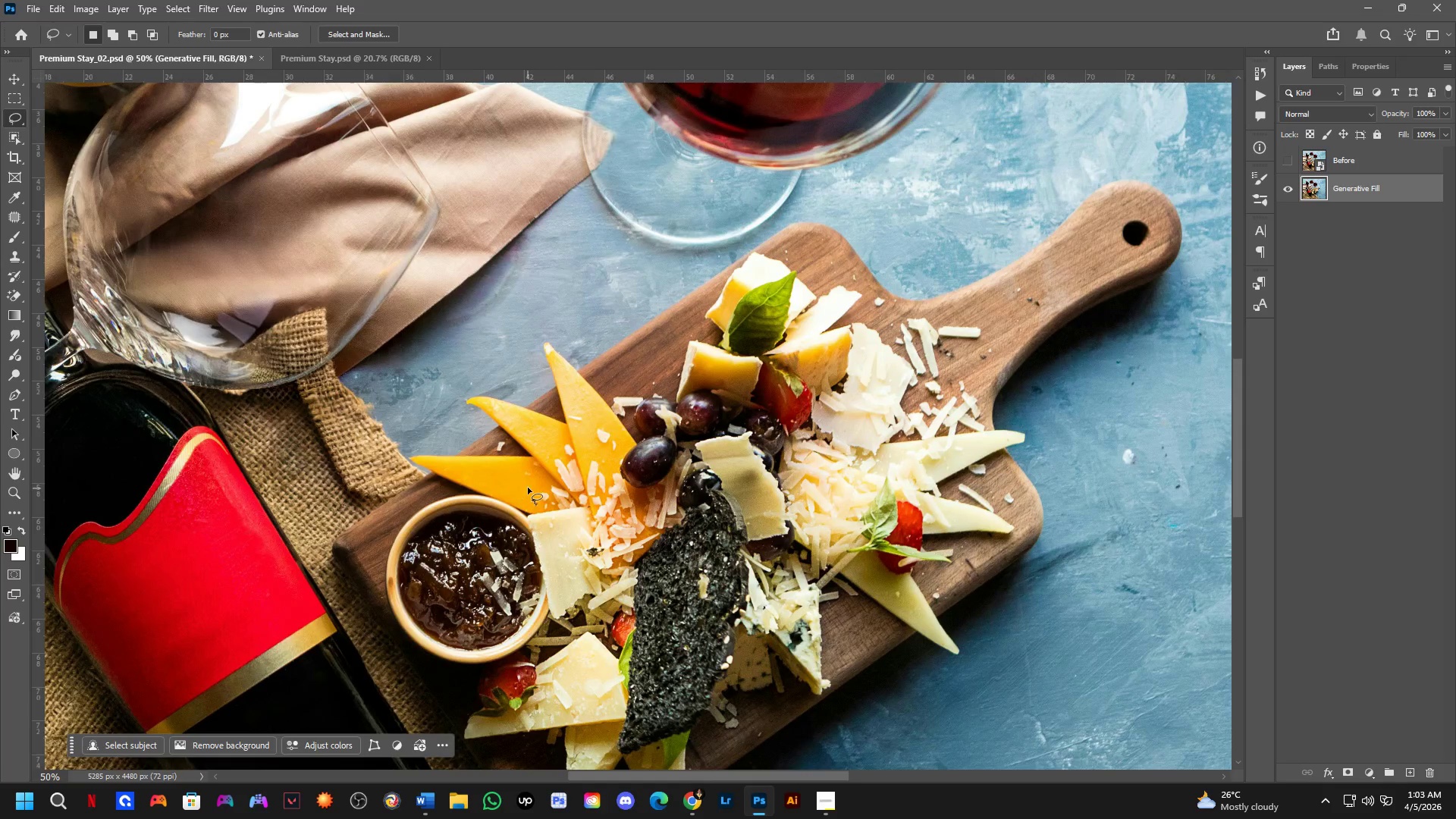 
scroll: coordinate [487, 475], scroll_direction: up, amount: 8.0
 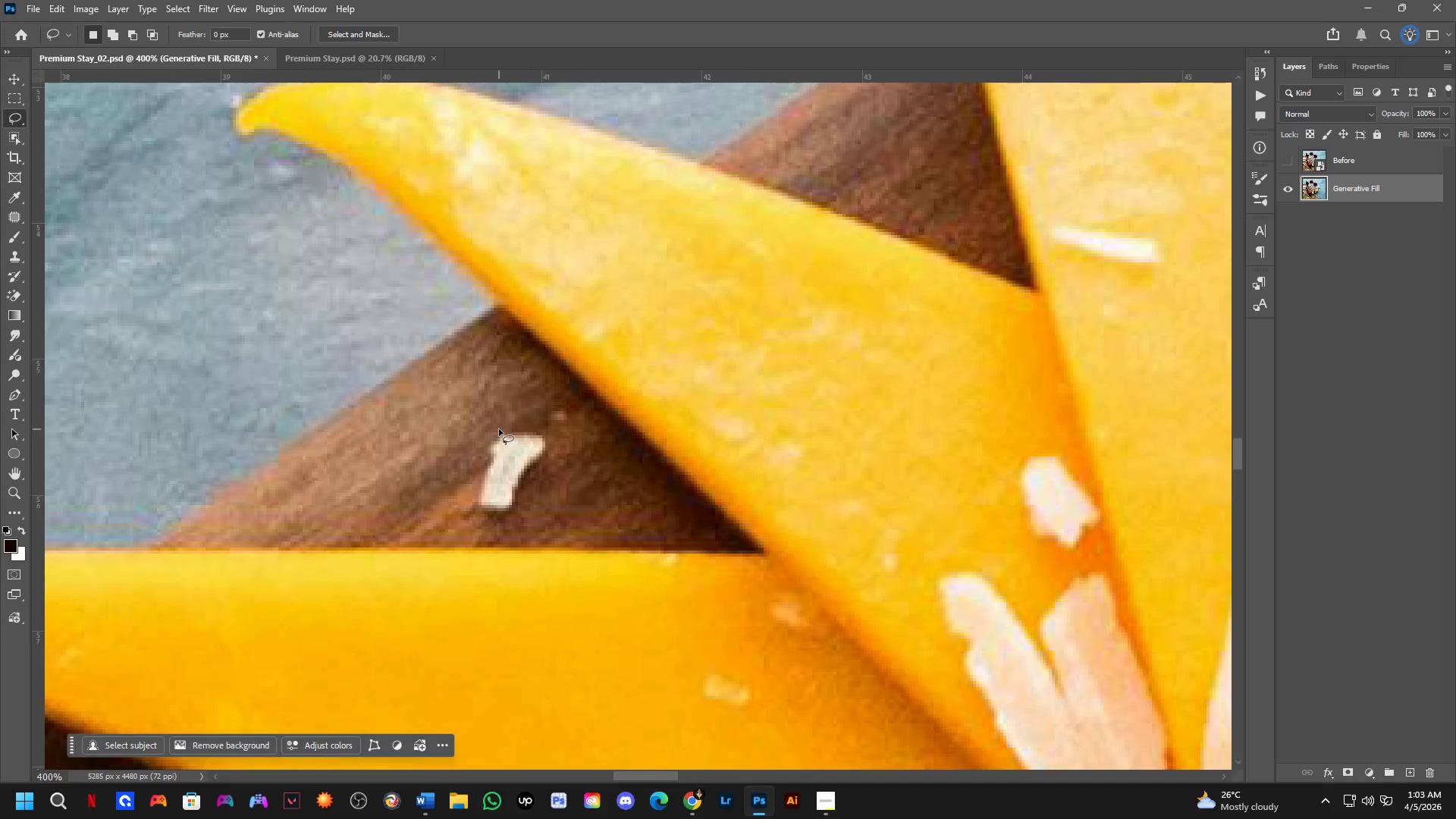 
key(Shift+ShiftLeft)
 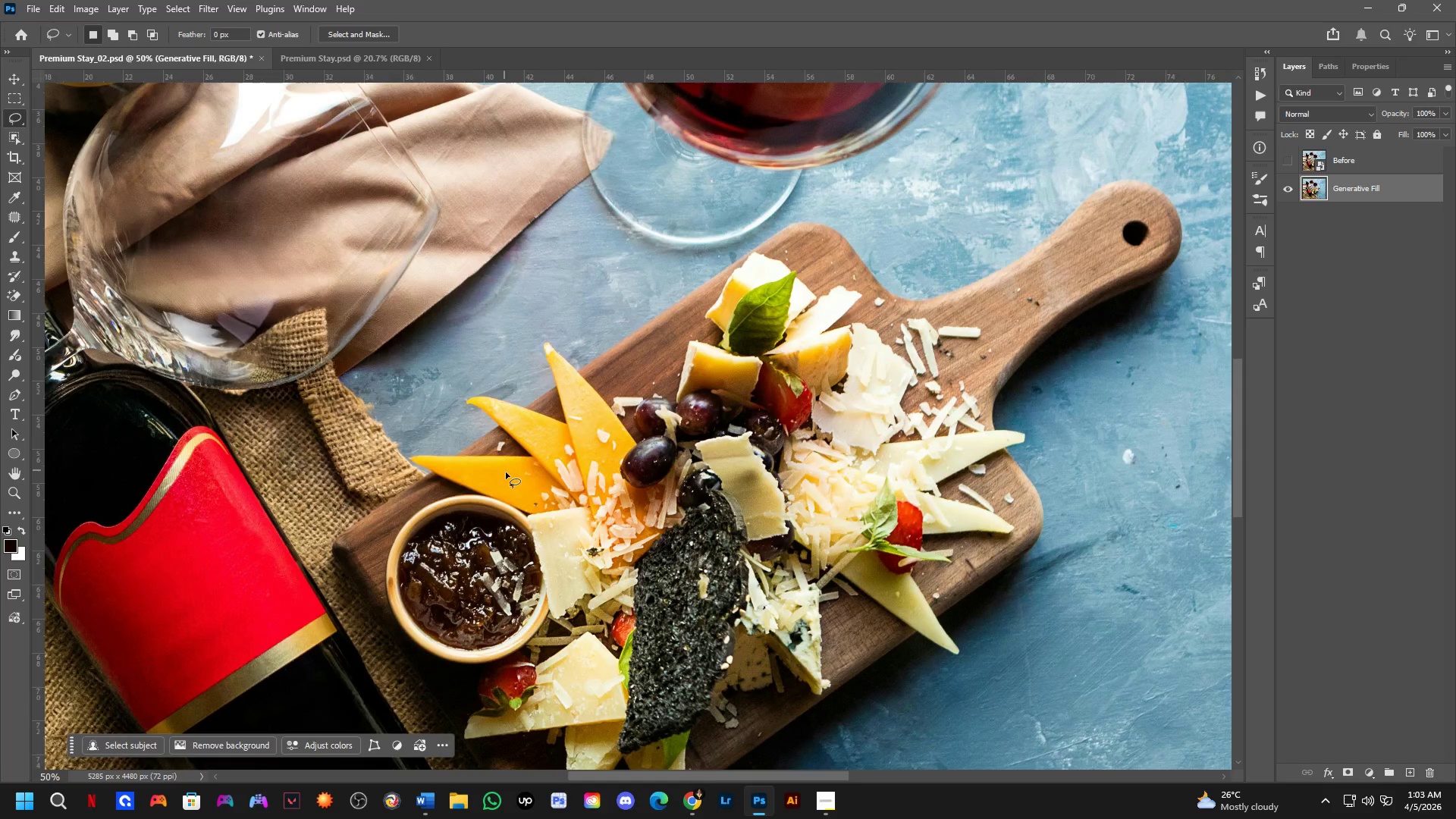 
hold_key(key=ShiftLeft, duration=0.44)
 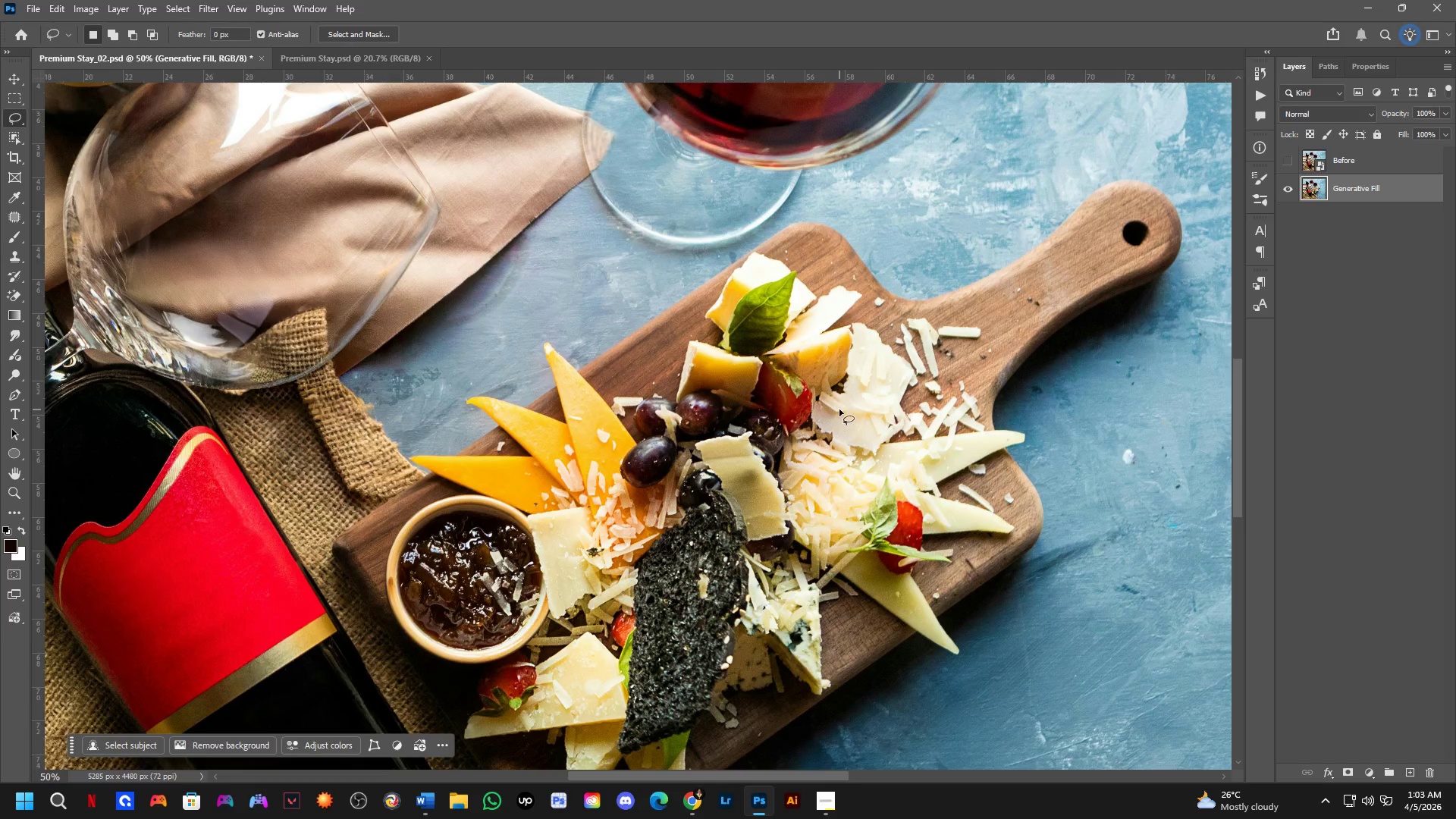 
scroll: coordinate [500, 453], scroll_direction: down, amount: 5.0
 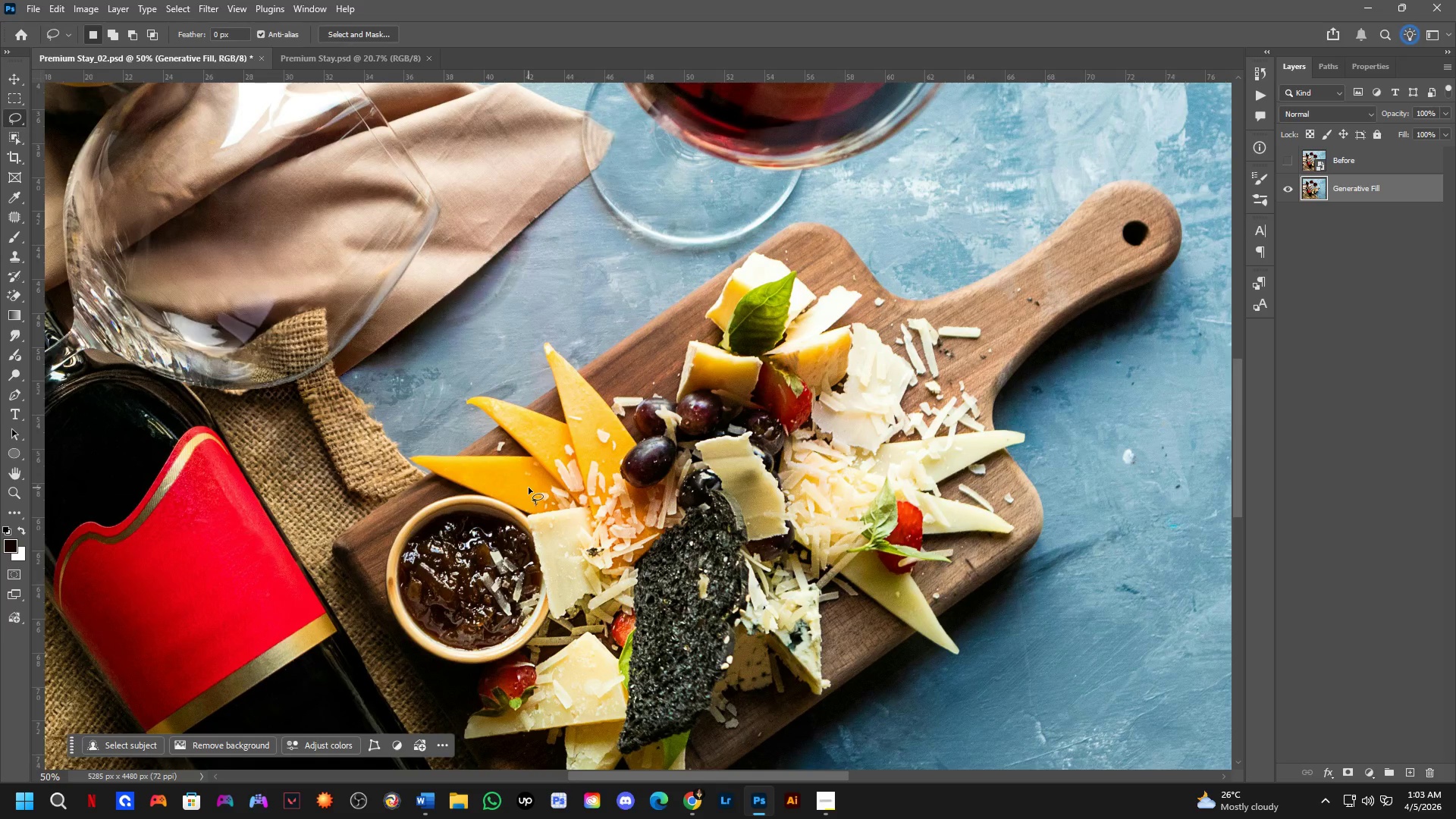 
hold_key(key=Space, duration=0.69)
 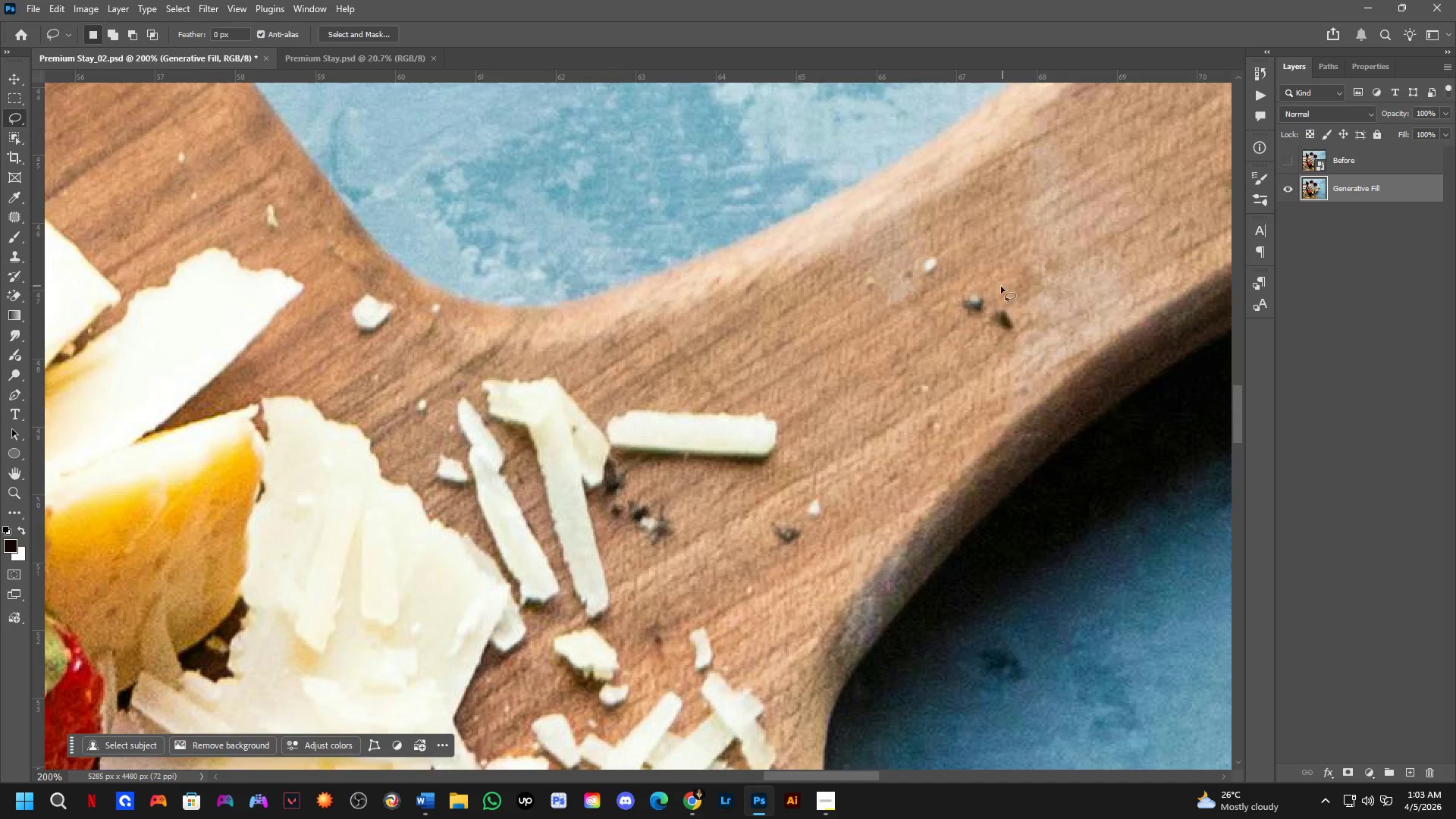 
left_click_drag(start_coordinate=[838, 418], to_coordinate=[811, 402])
 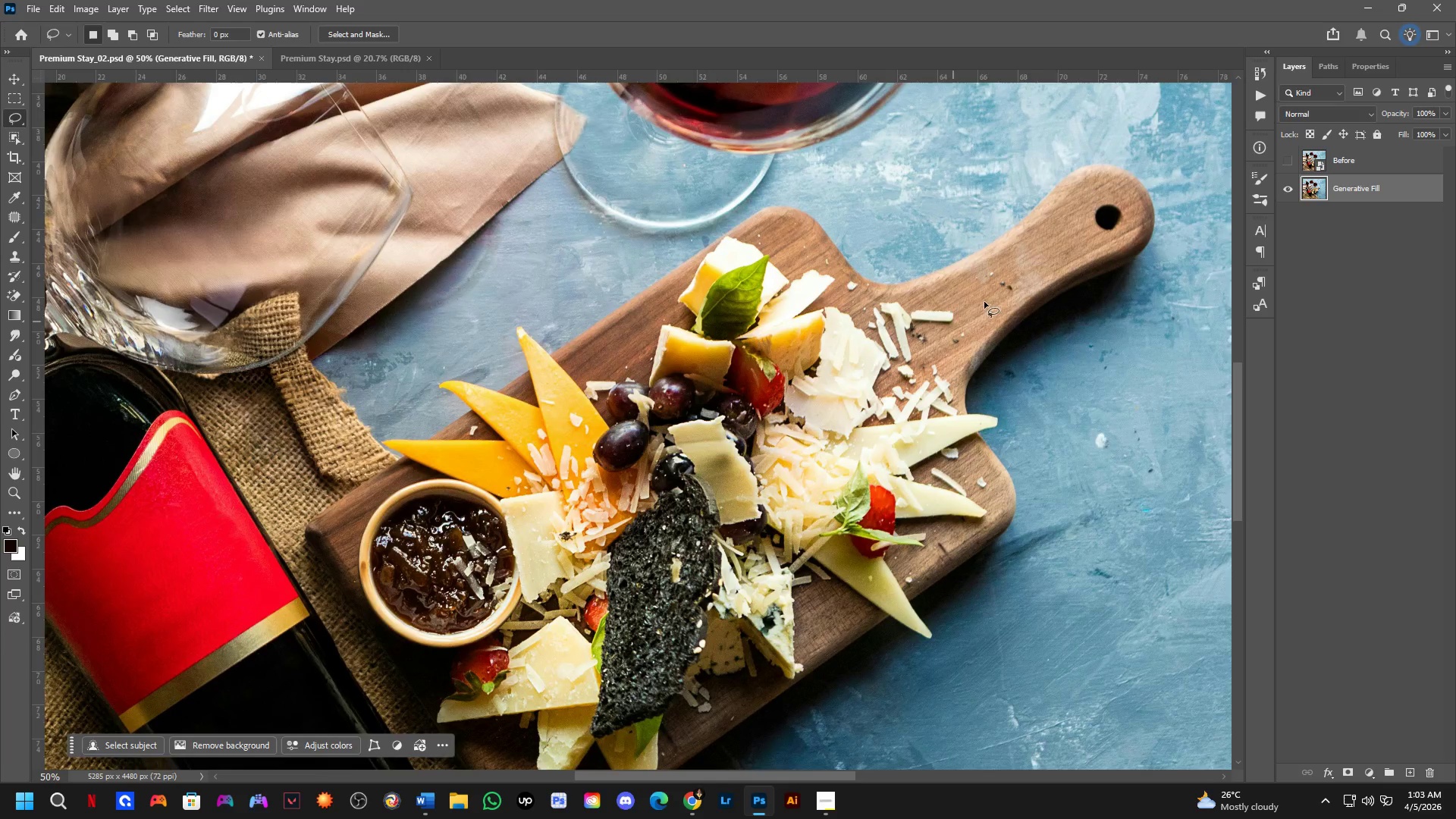 
key(Shift+ShiftLeft)
 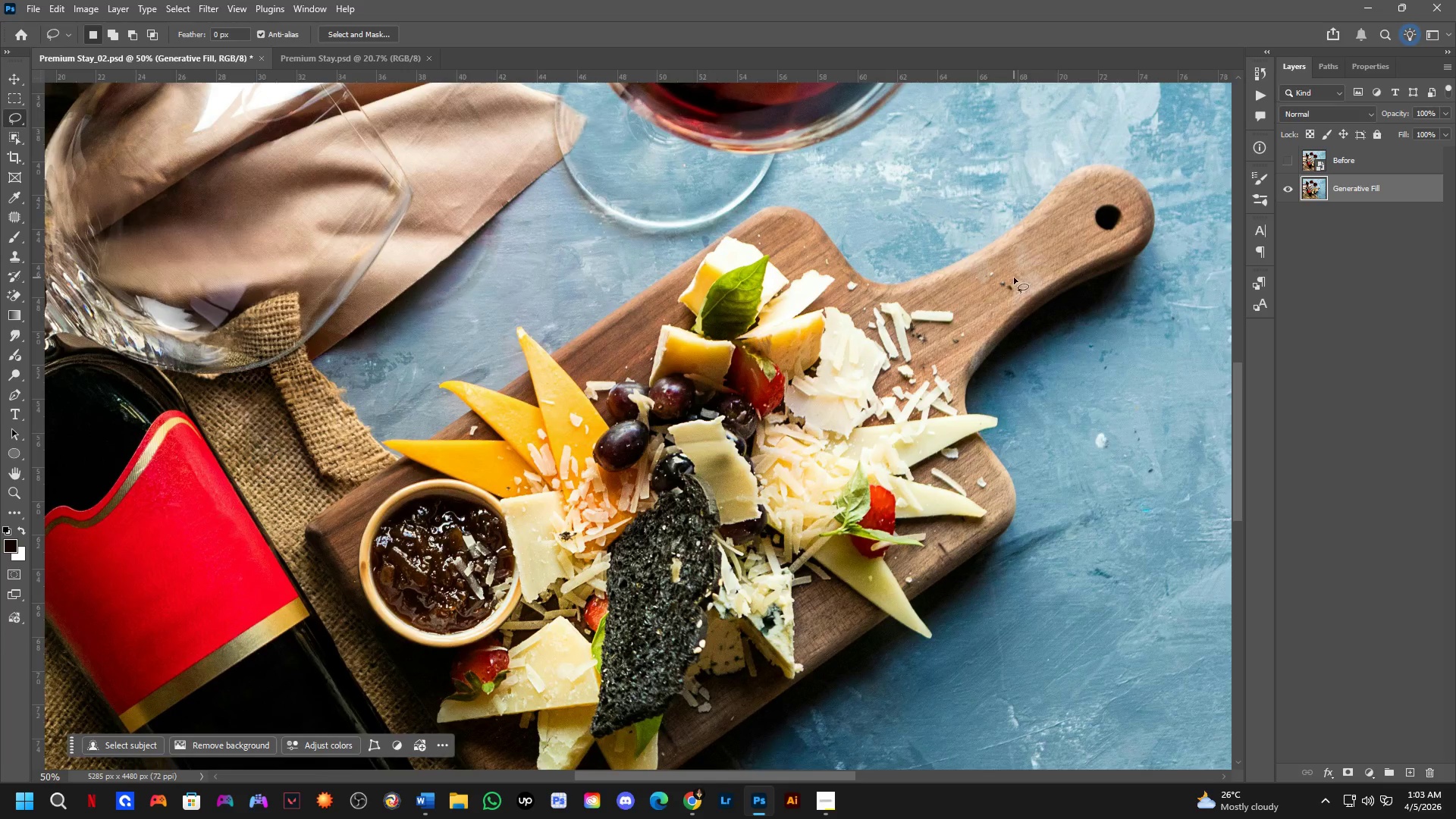 
key(Shift+ShiftLeft)
 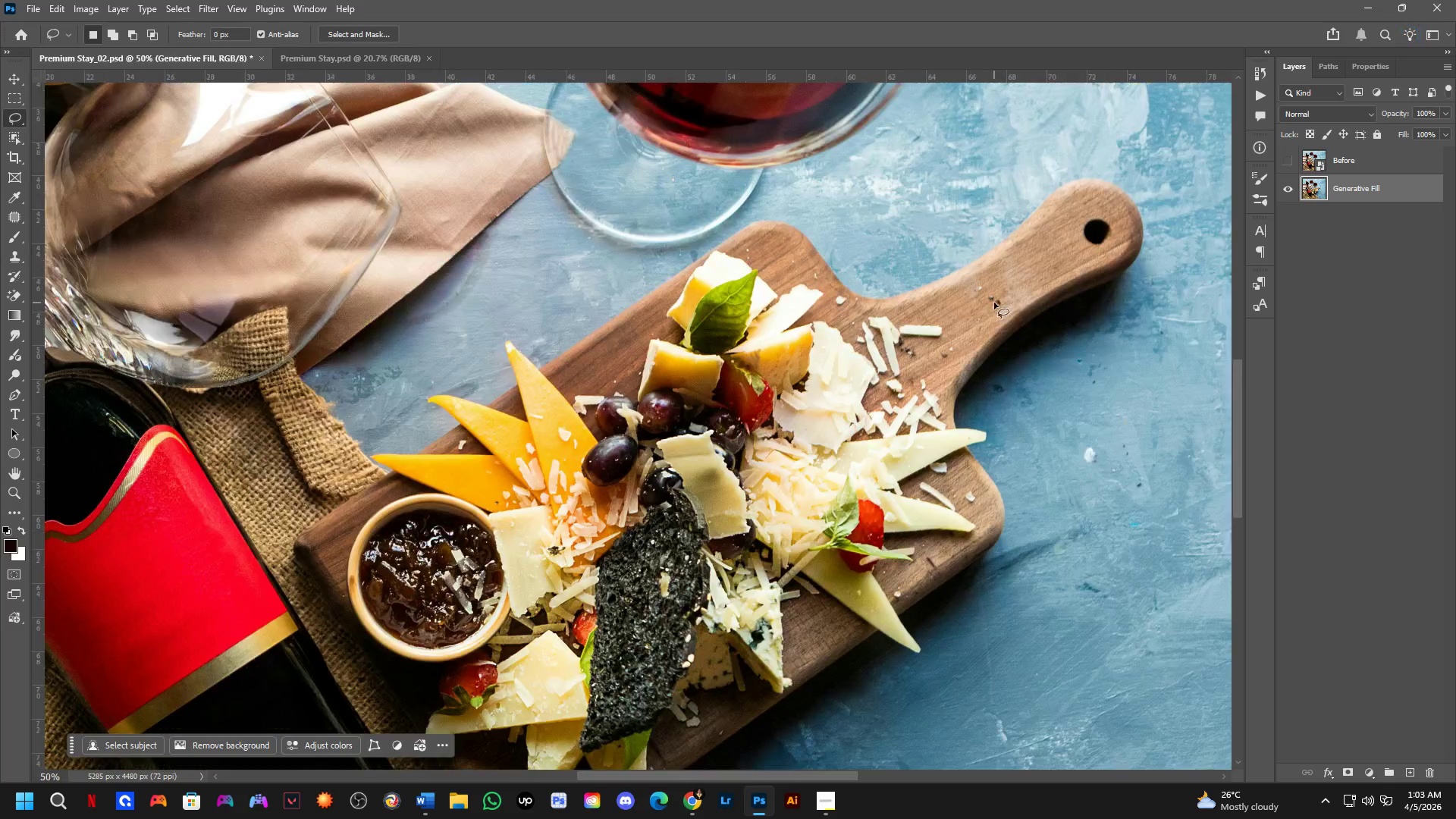 
hold_key(key=Space, duration=0.53)
 